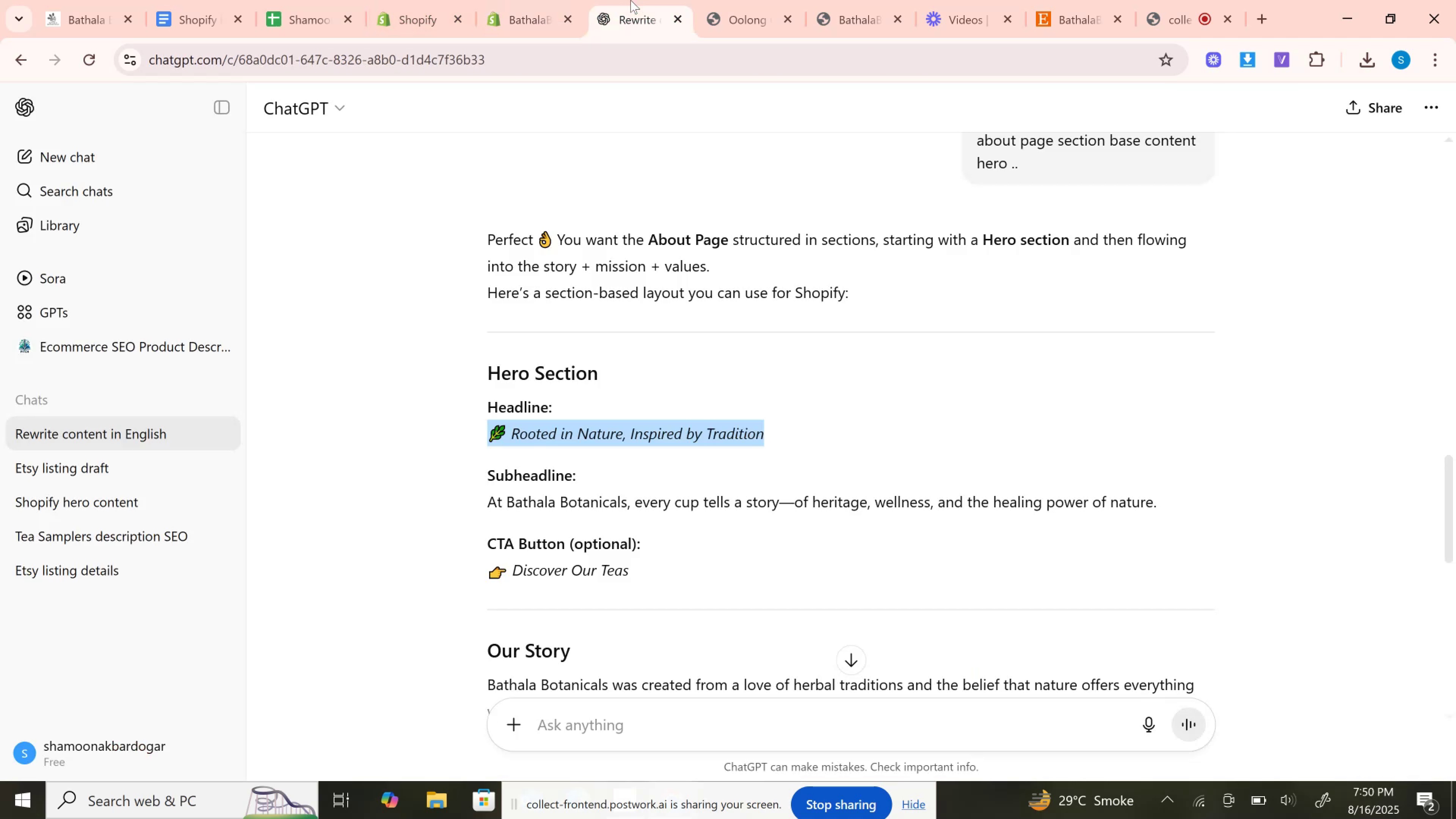 
left_click([544, 0])
 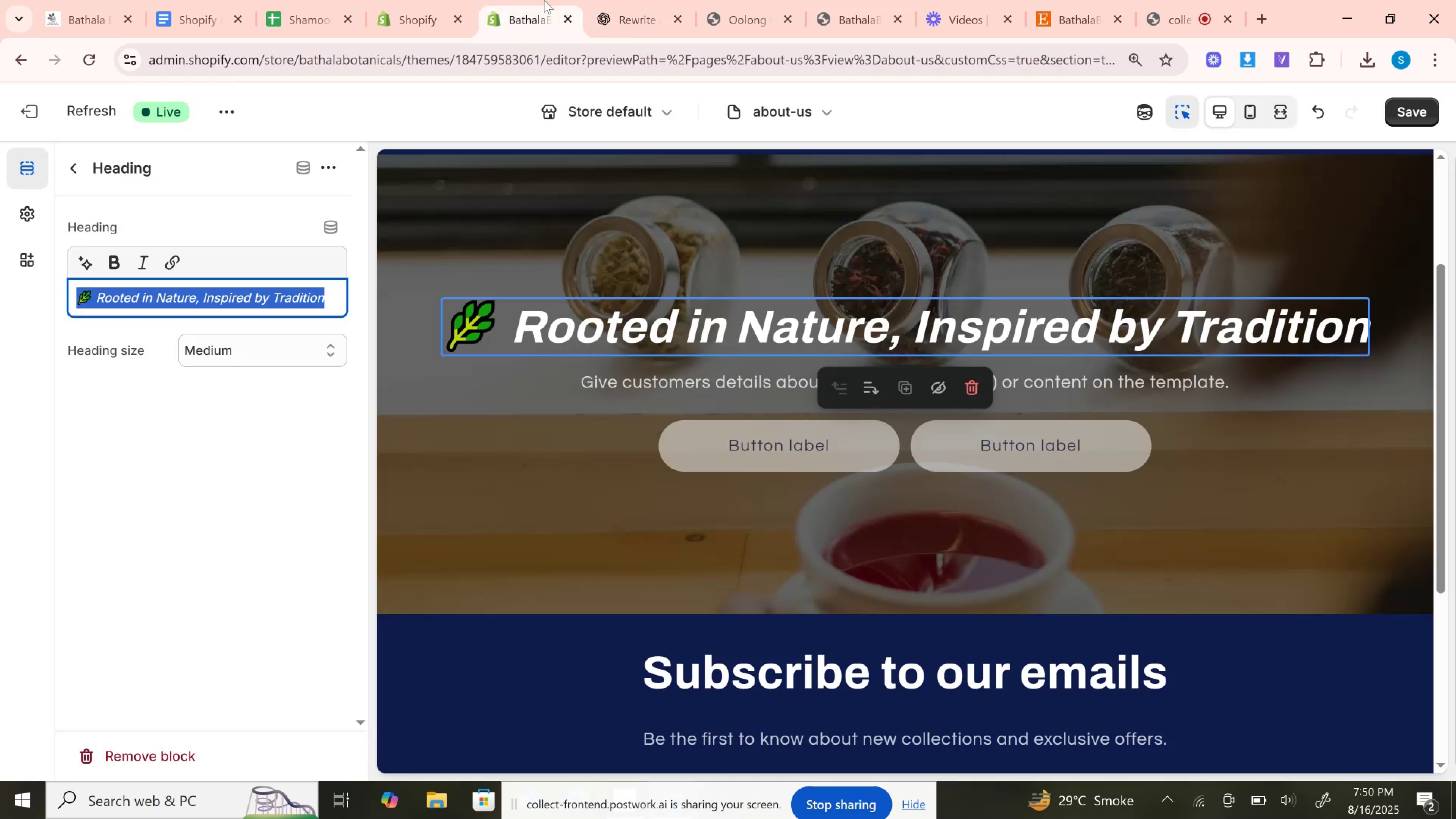 
key(Control+A)
 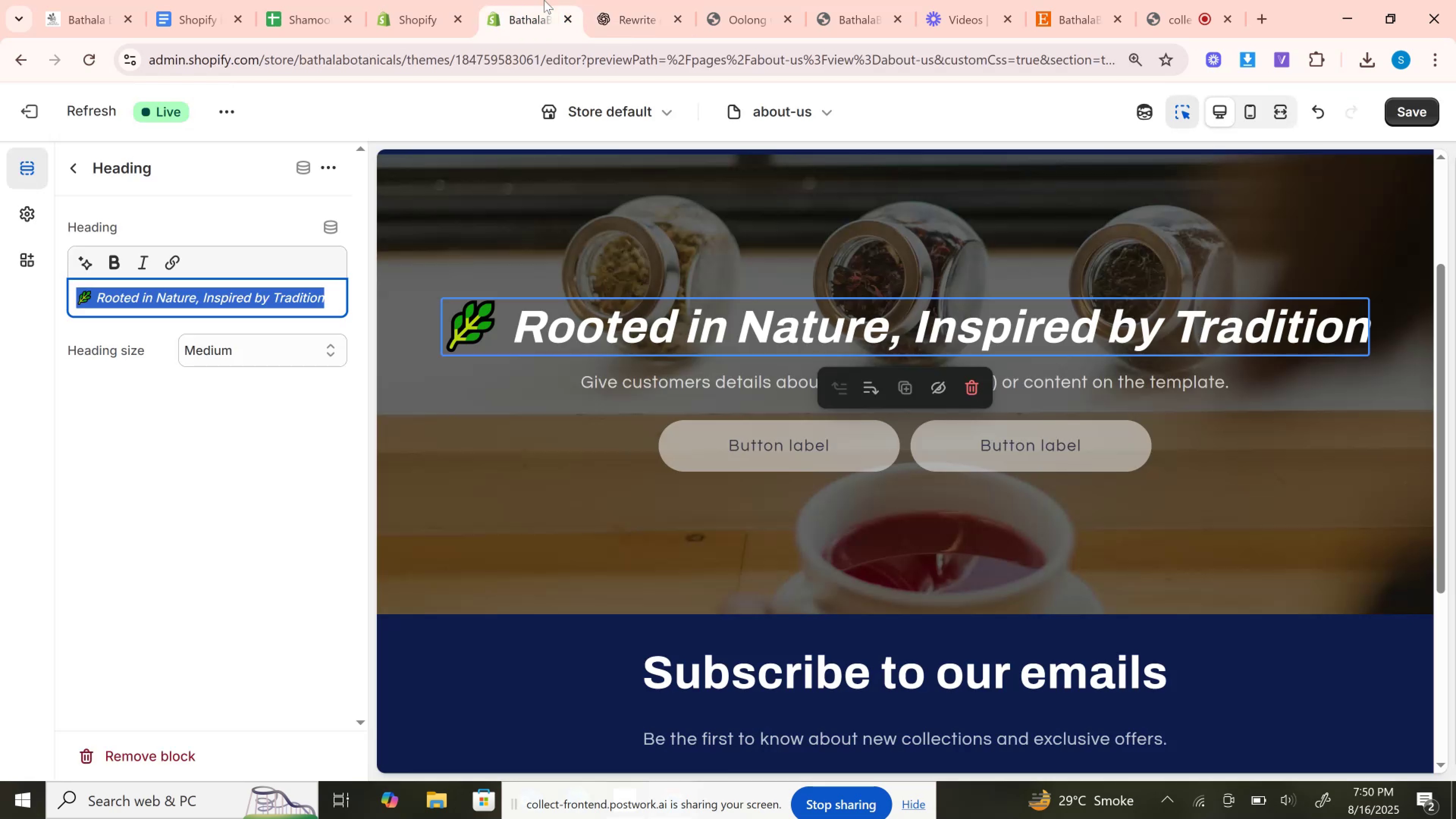 
type(About Us)
 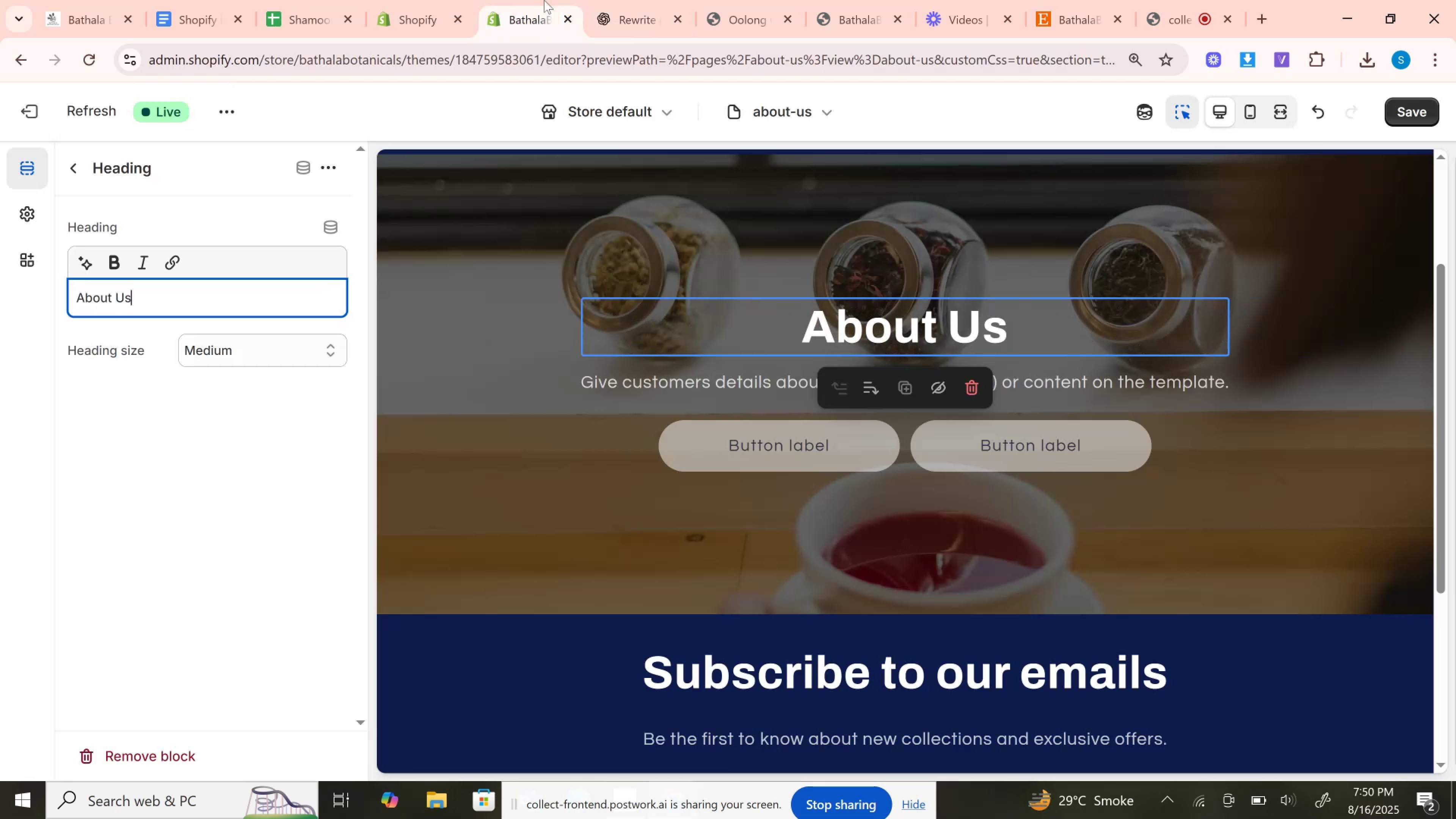 
left_click([578, 0])
 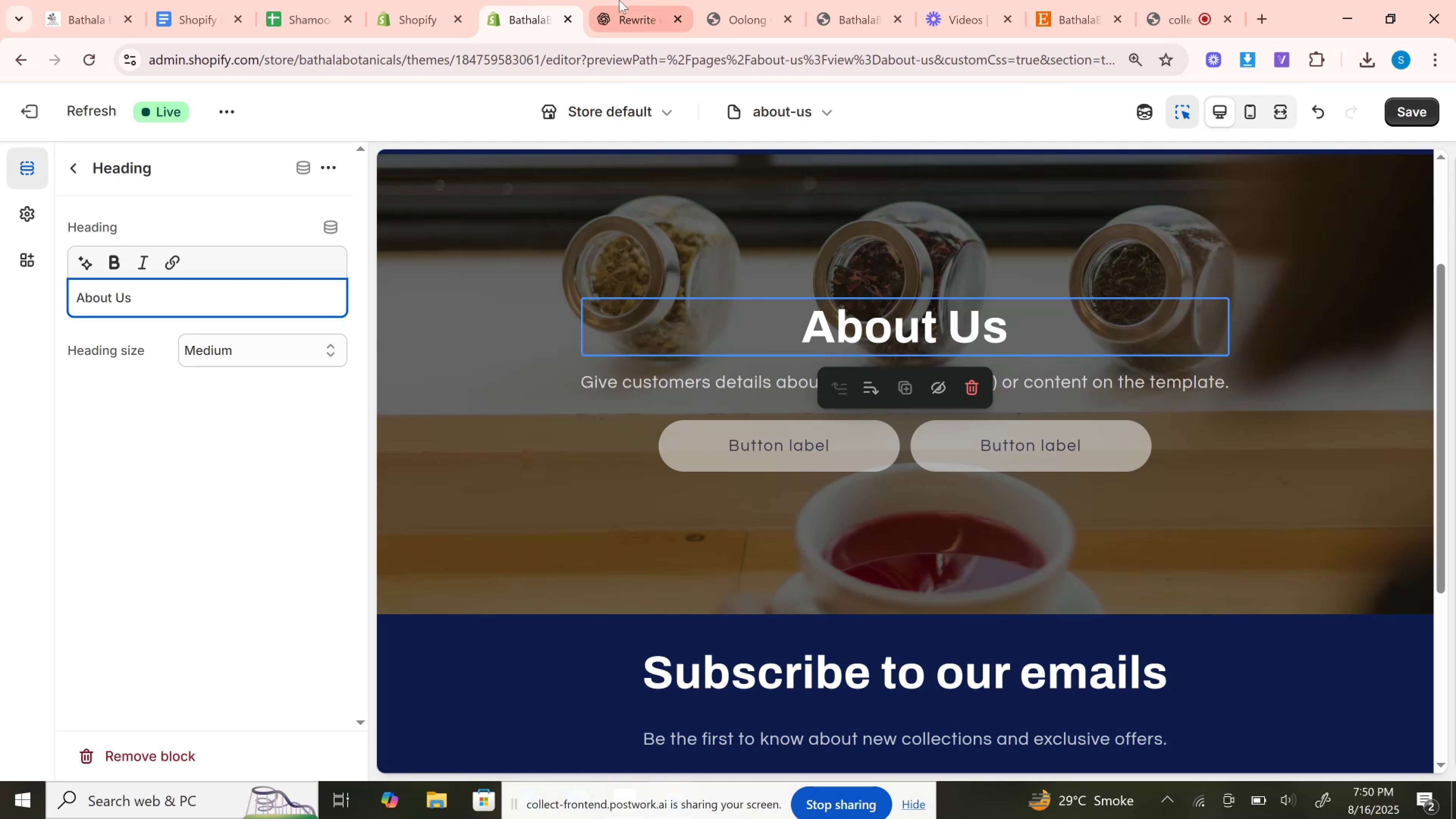 
left_click([619, 0])
 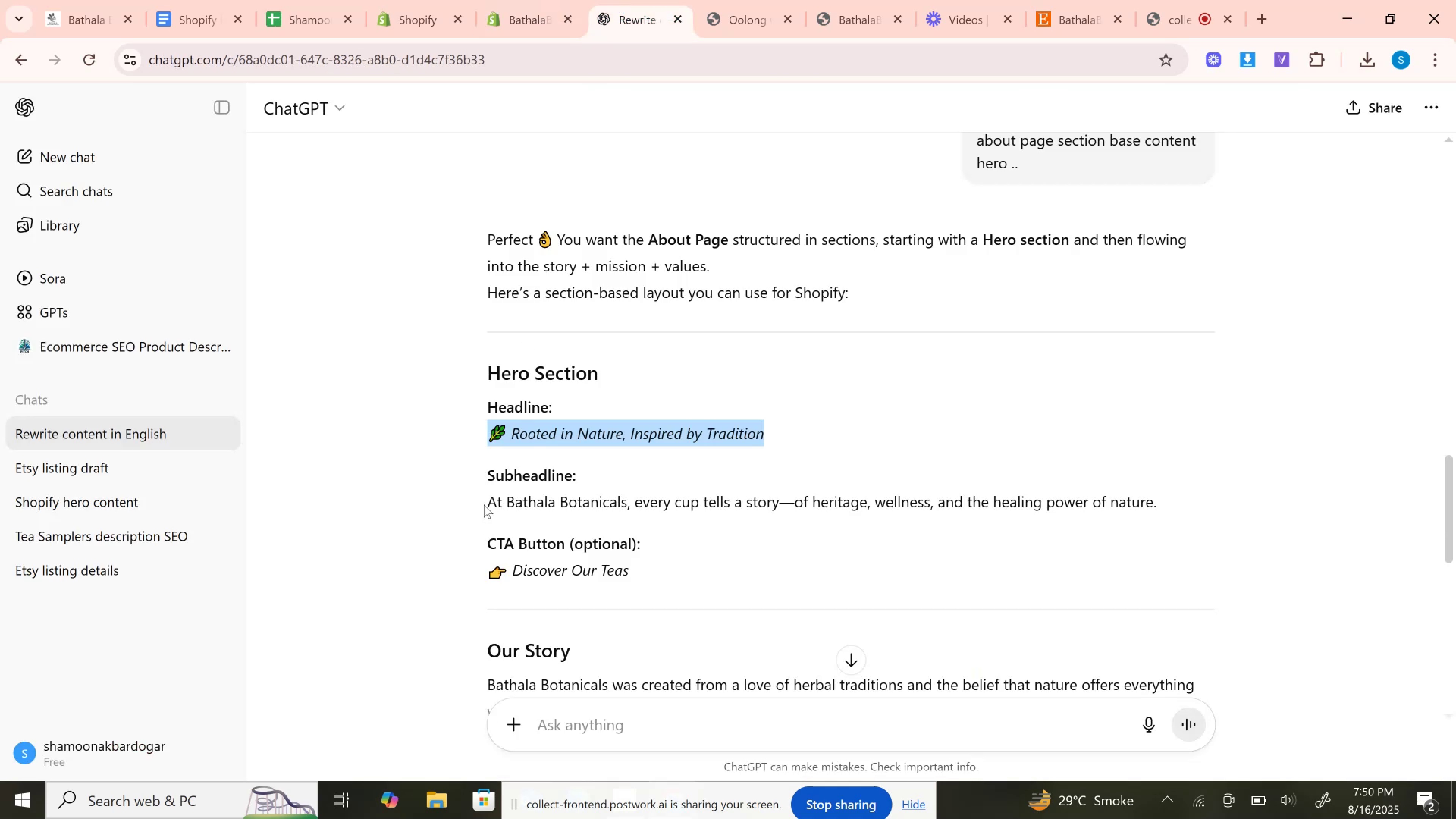 
left_click_drag(start_coordinate=[484, 500], to_coordinate=[484, 519])
 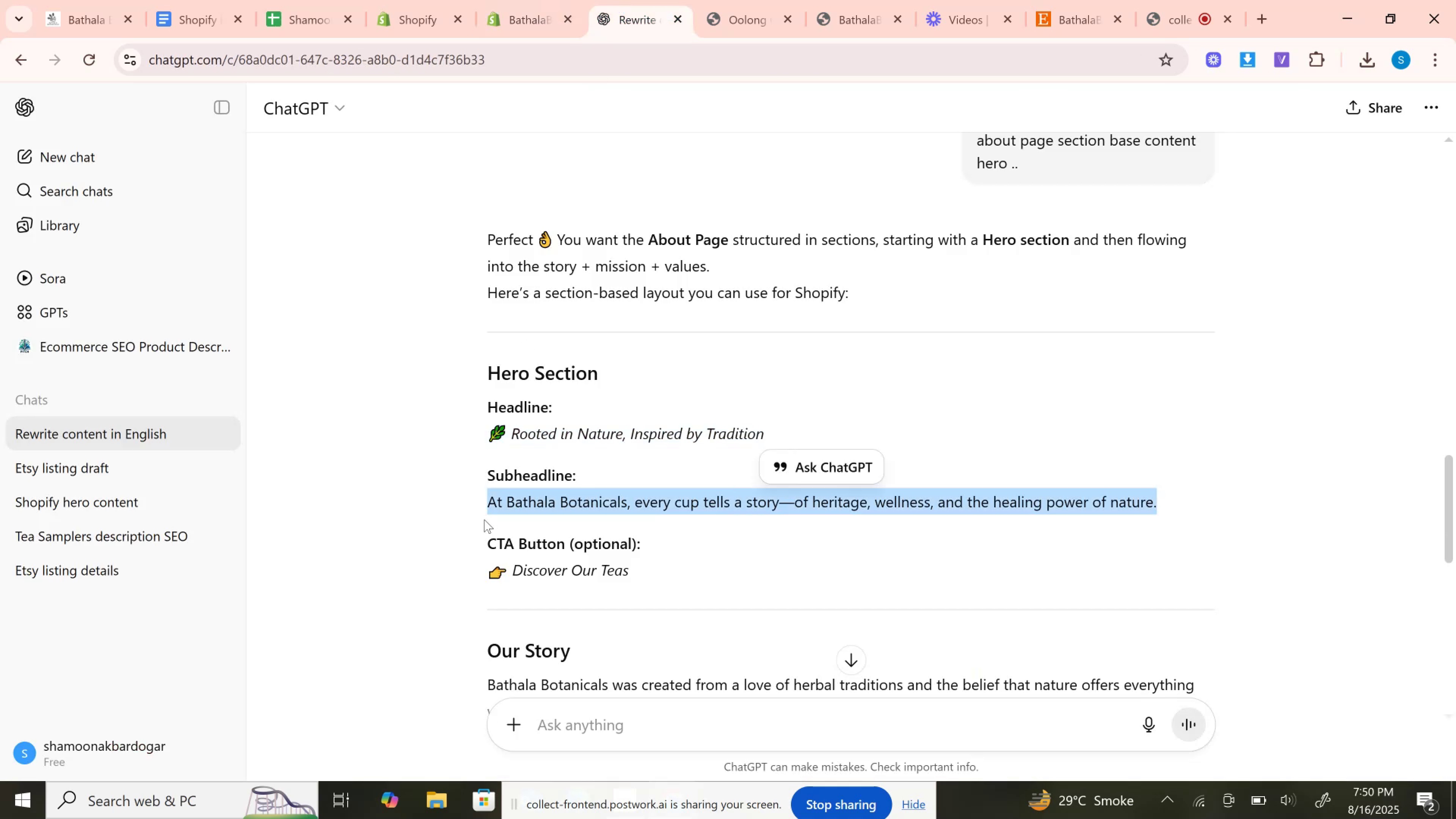 
key(Control+C)
 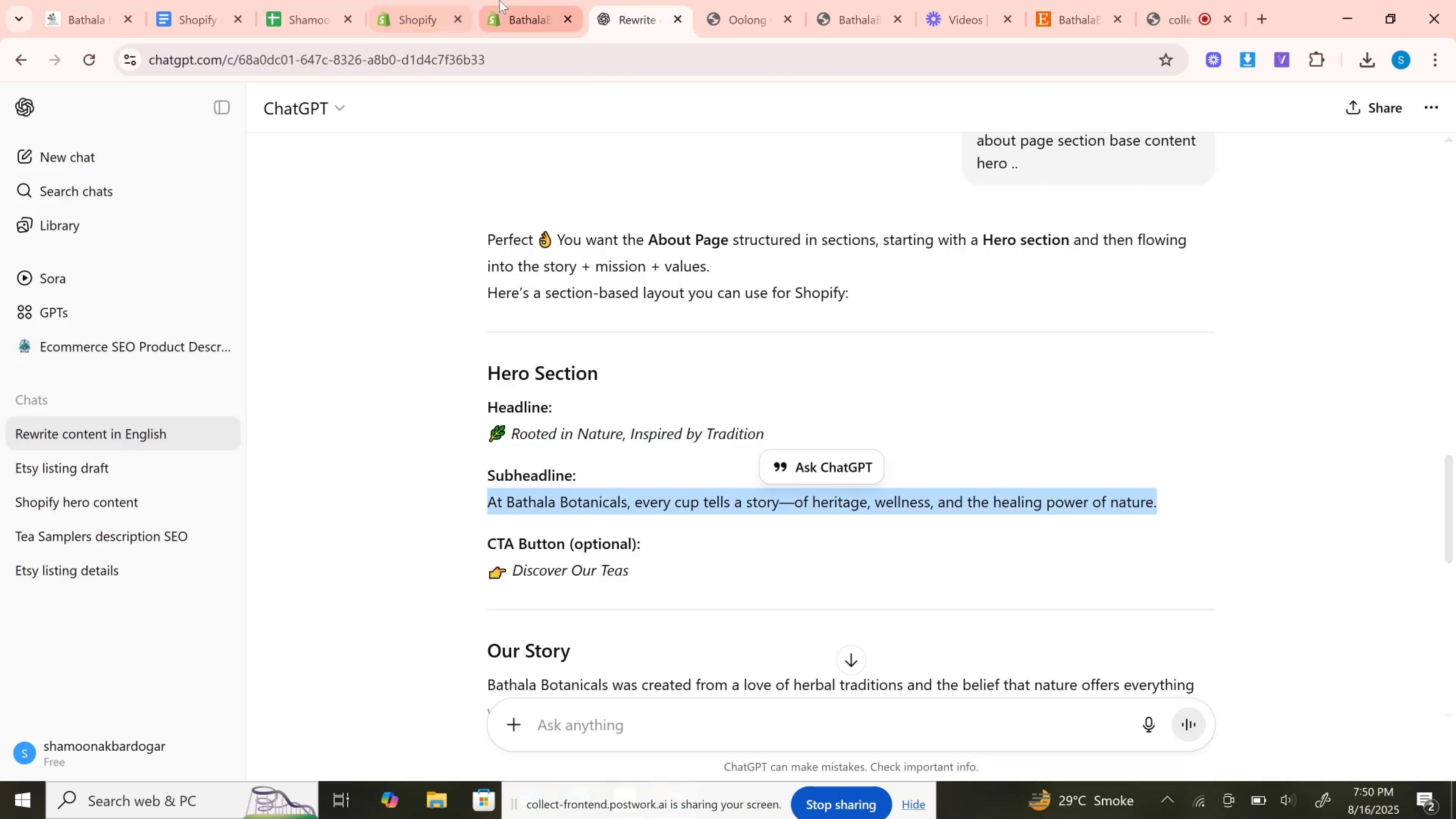 
left_click([499, 0])
 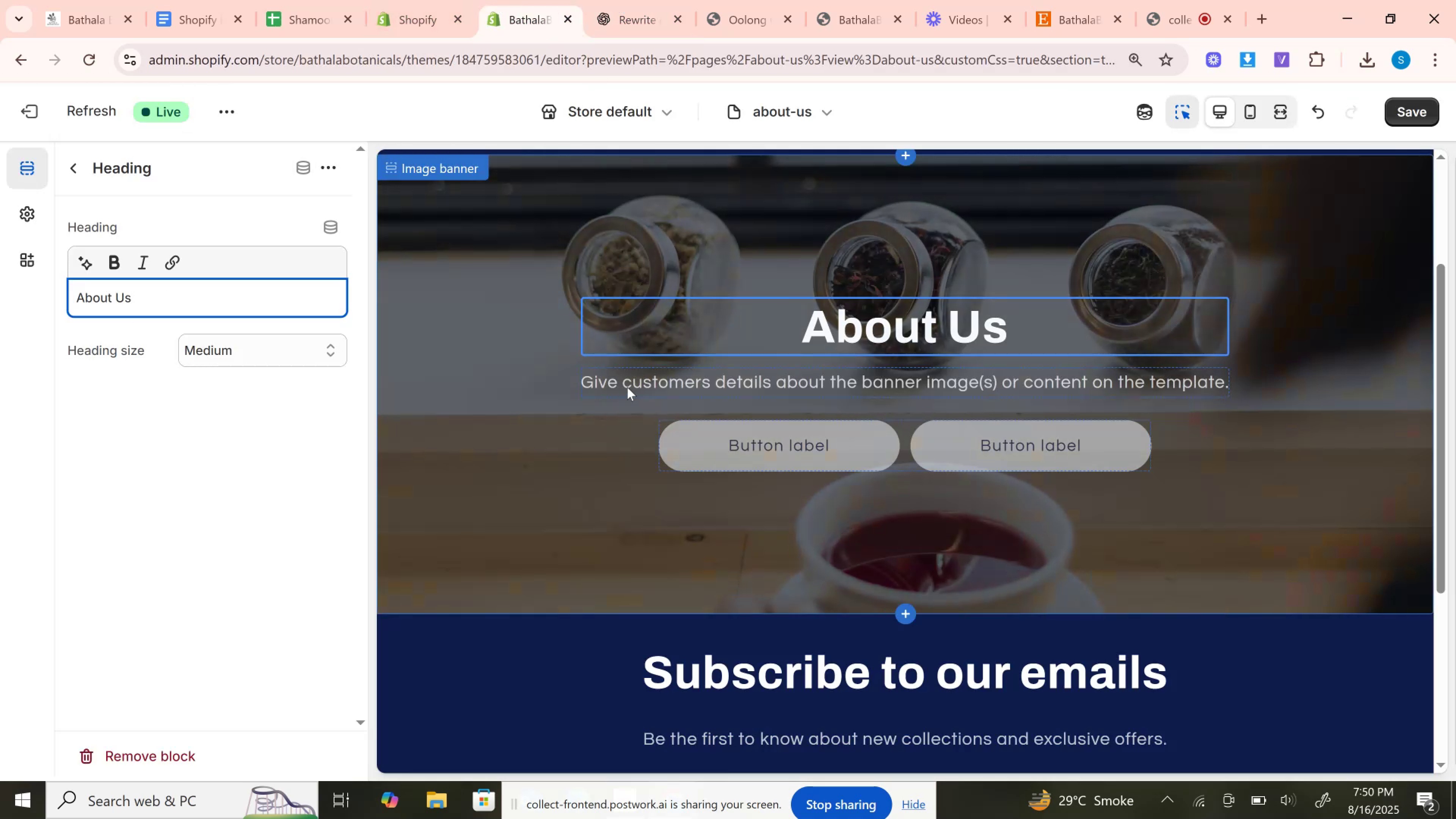 
left_click([627, 387])
 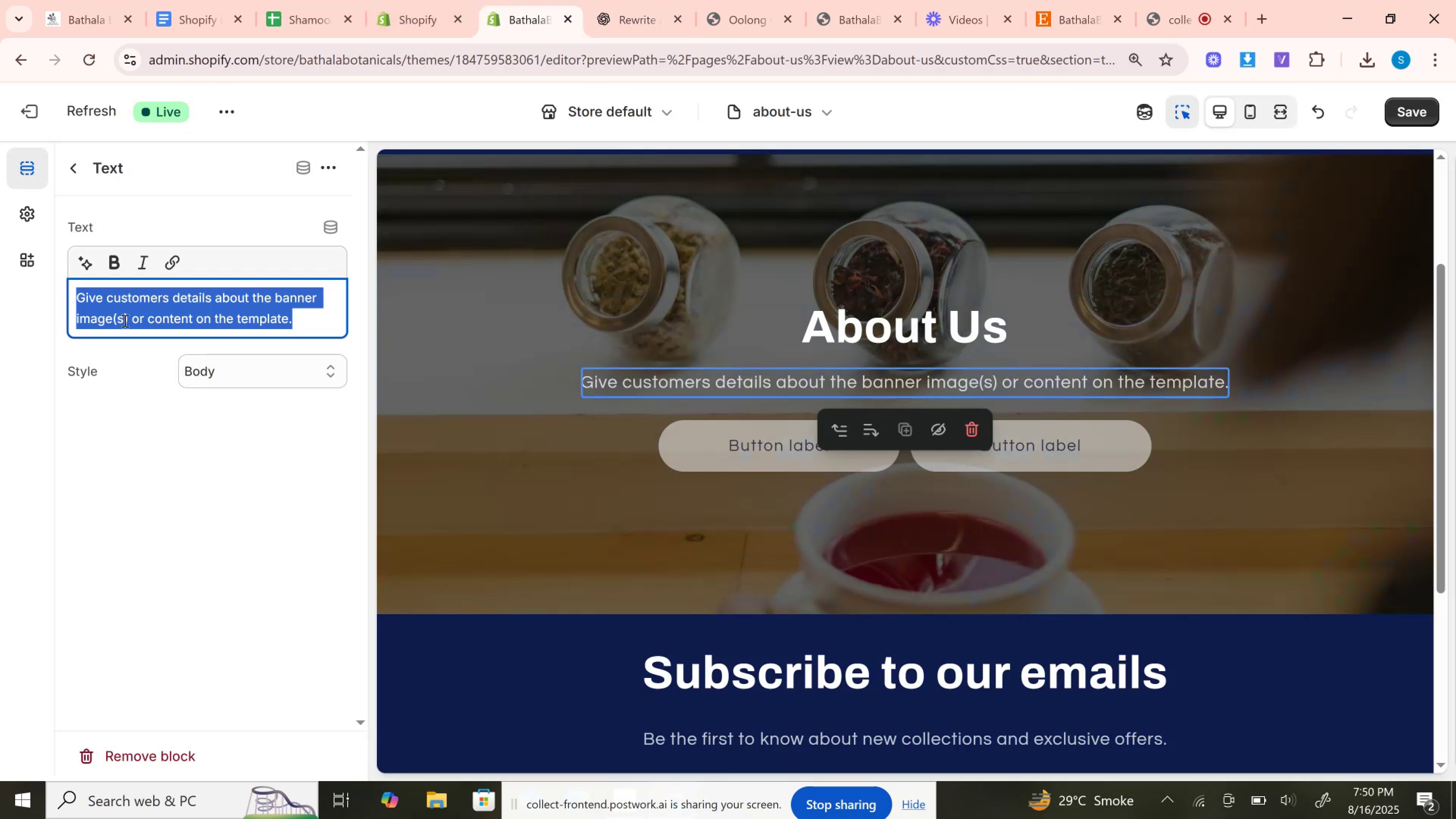 
key(Control+A)
 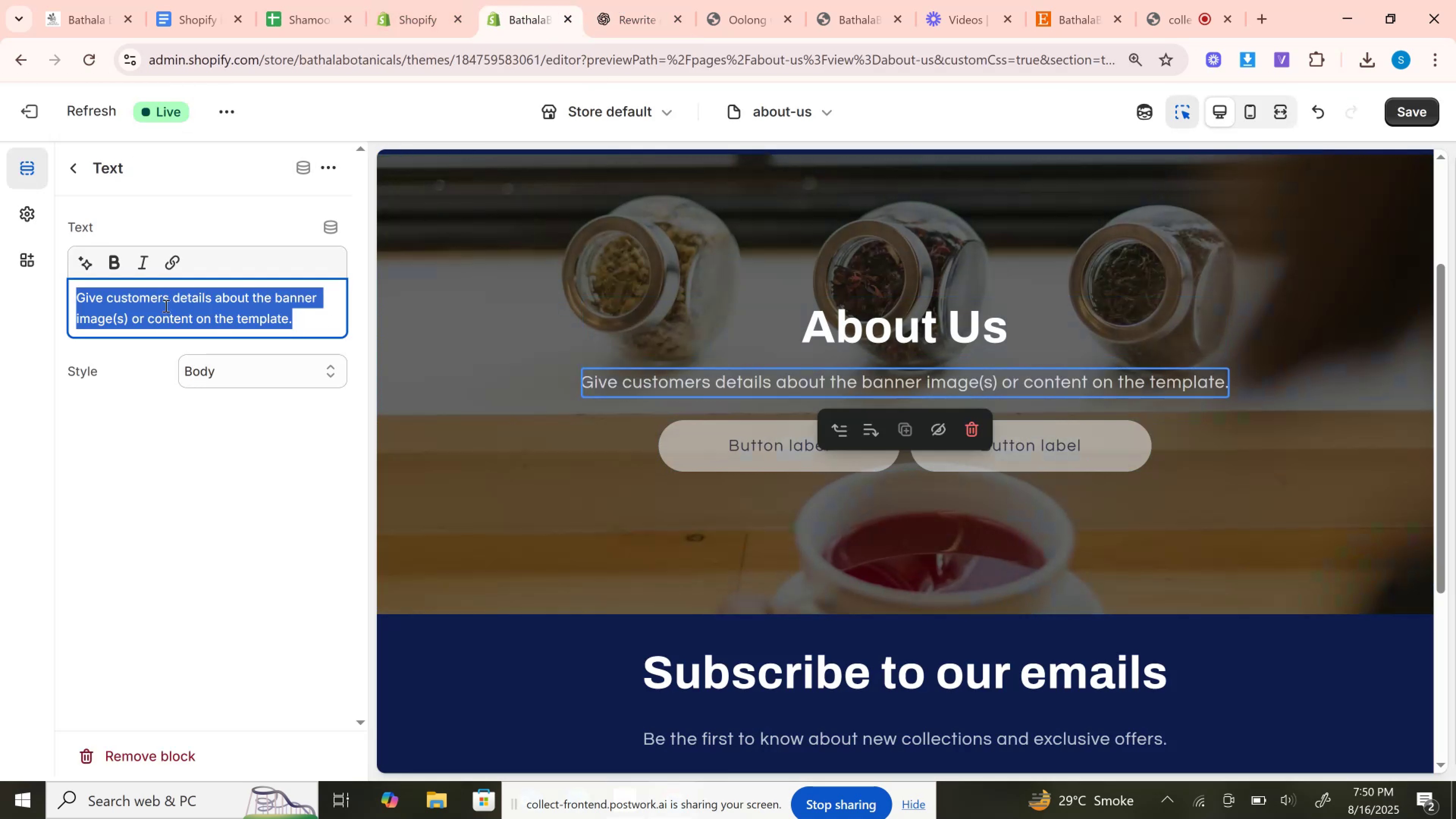 
left_click([165, 306])
 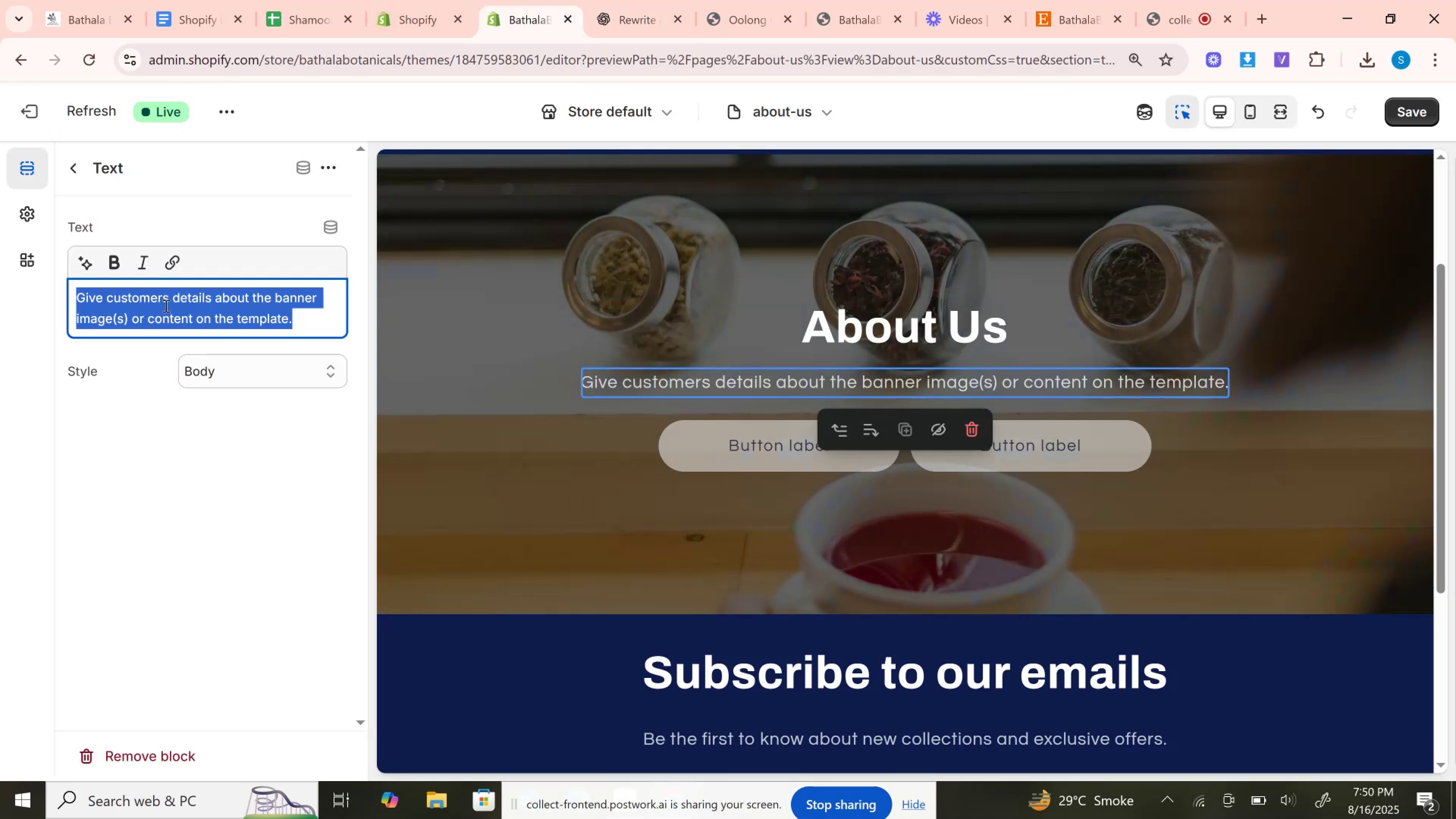 
key(Control+V)
 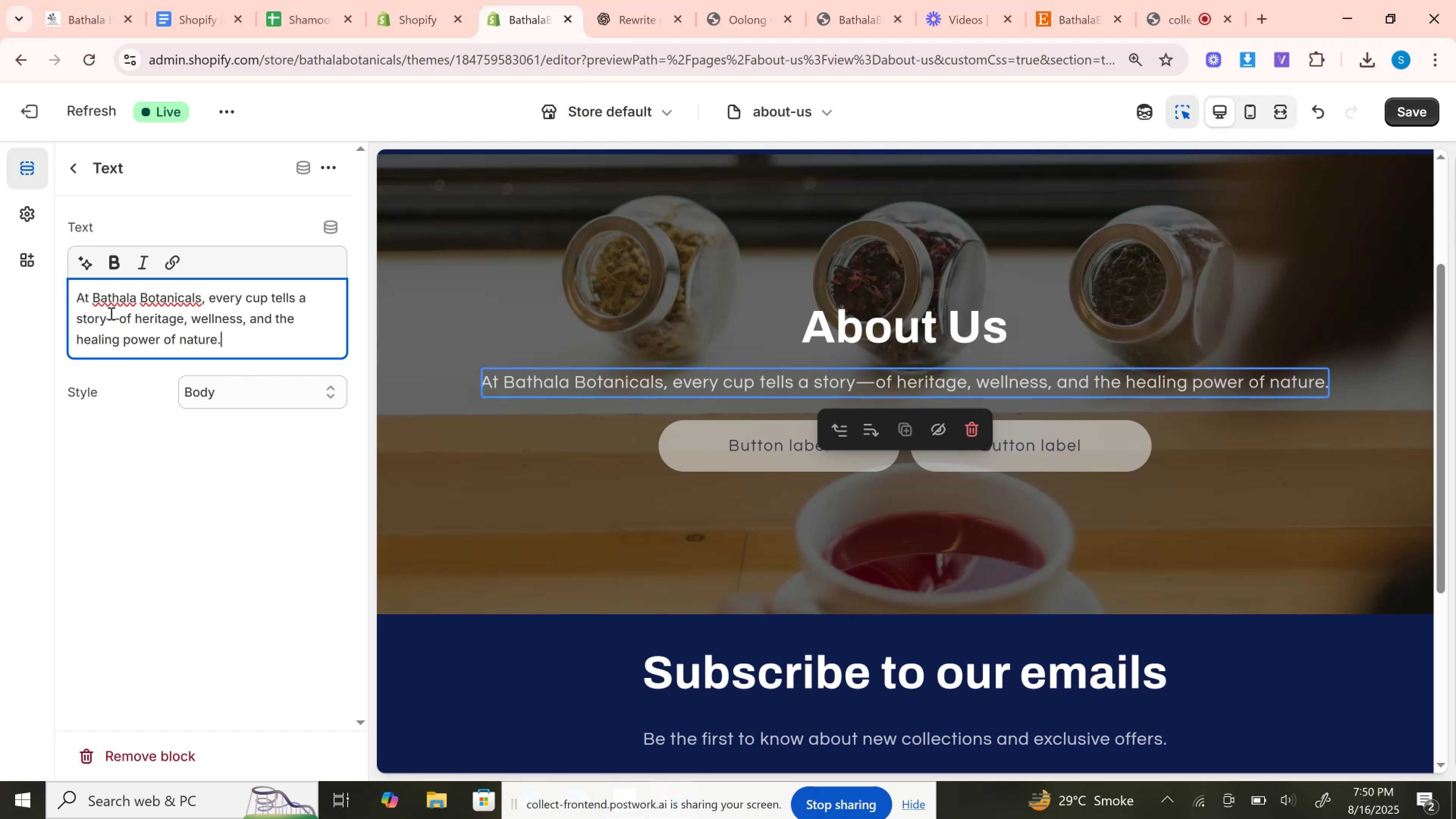 
double_click([116, 314])
 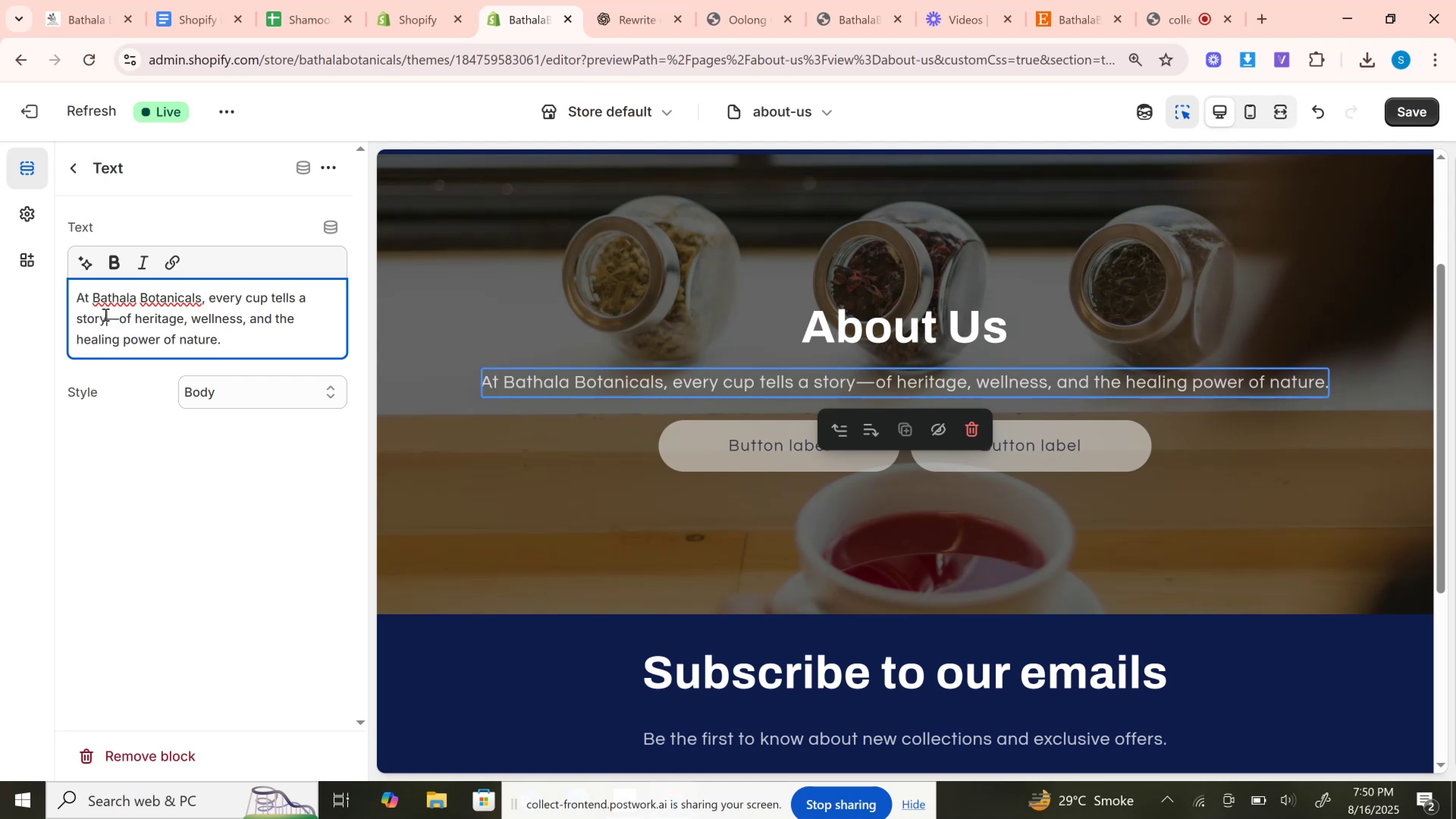 
double_click([105, 314])
 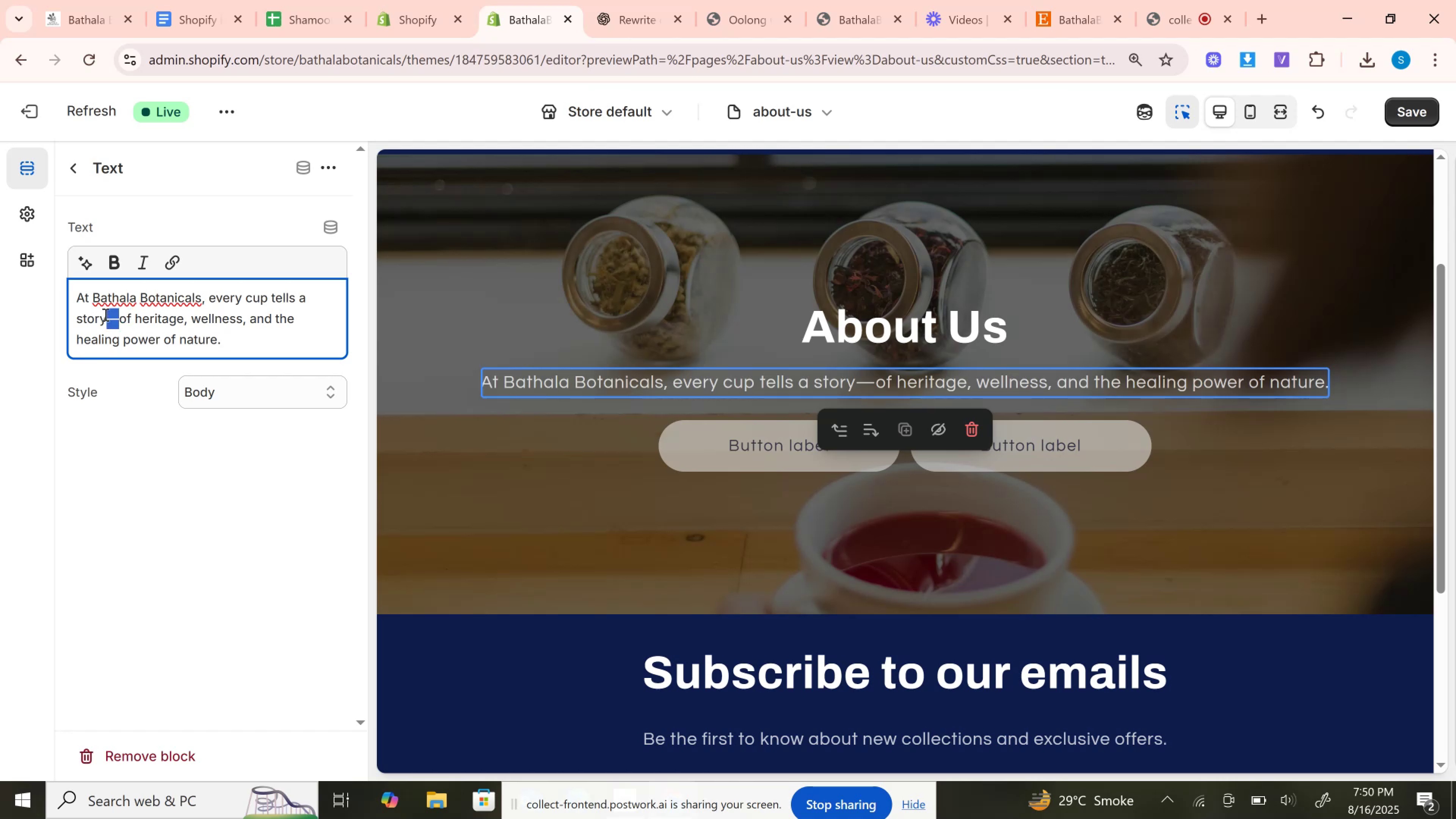 
key(Space)
 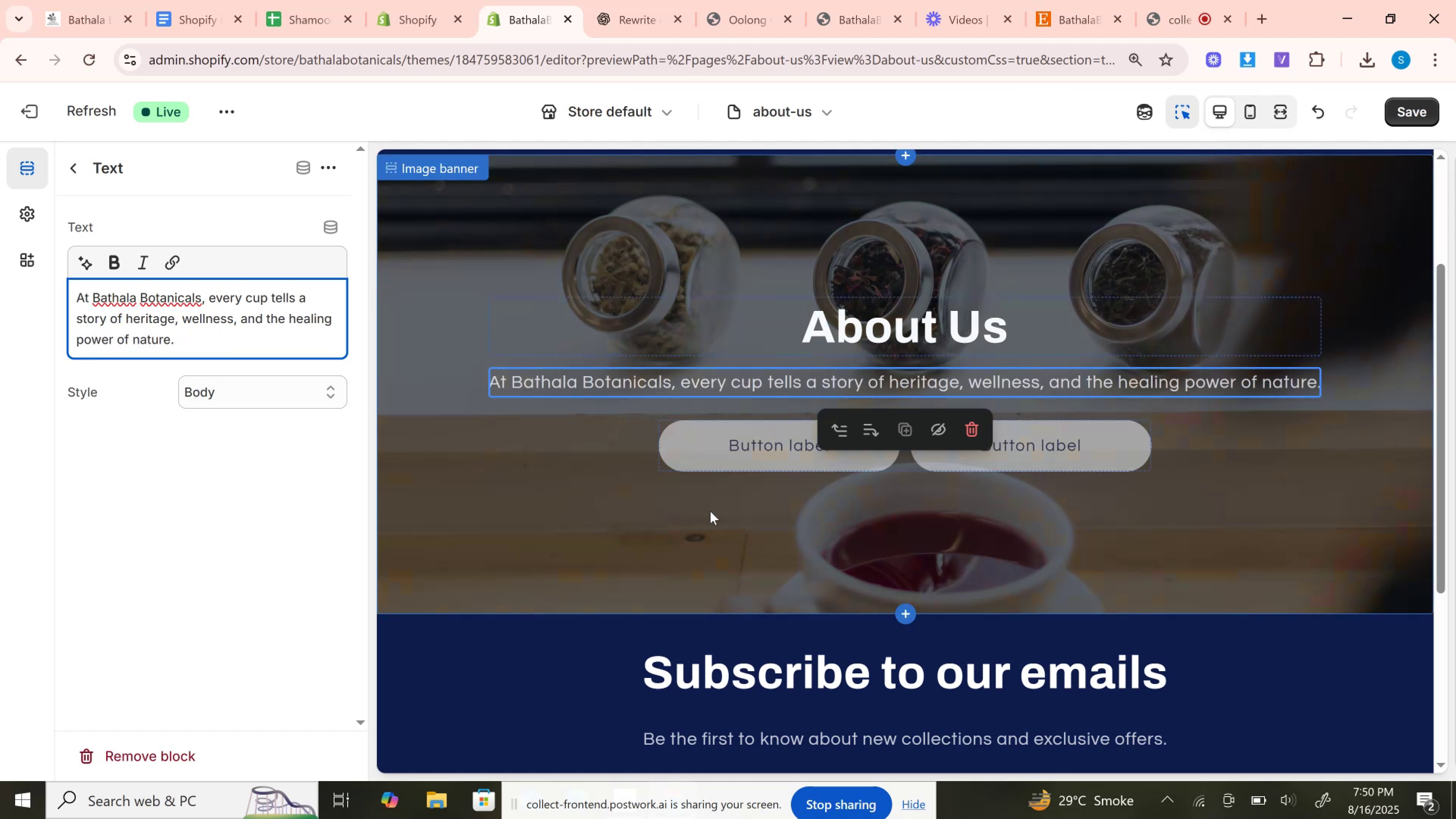 
left_click([760, 454])
 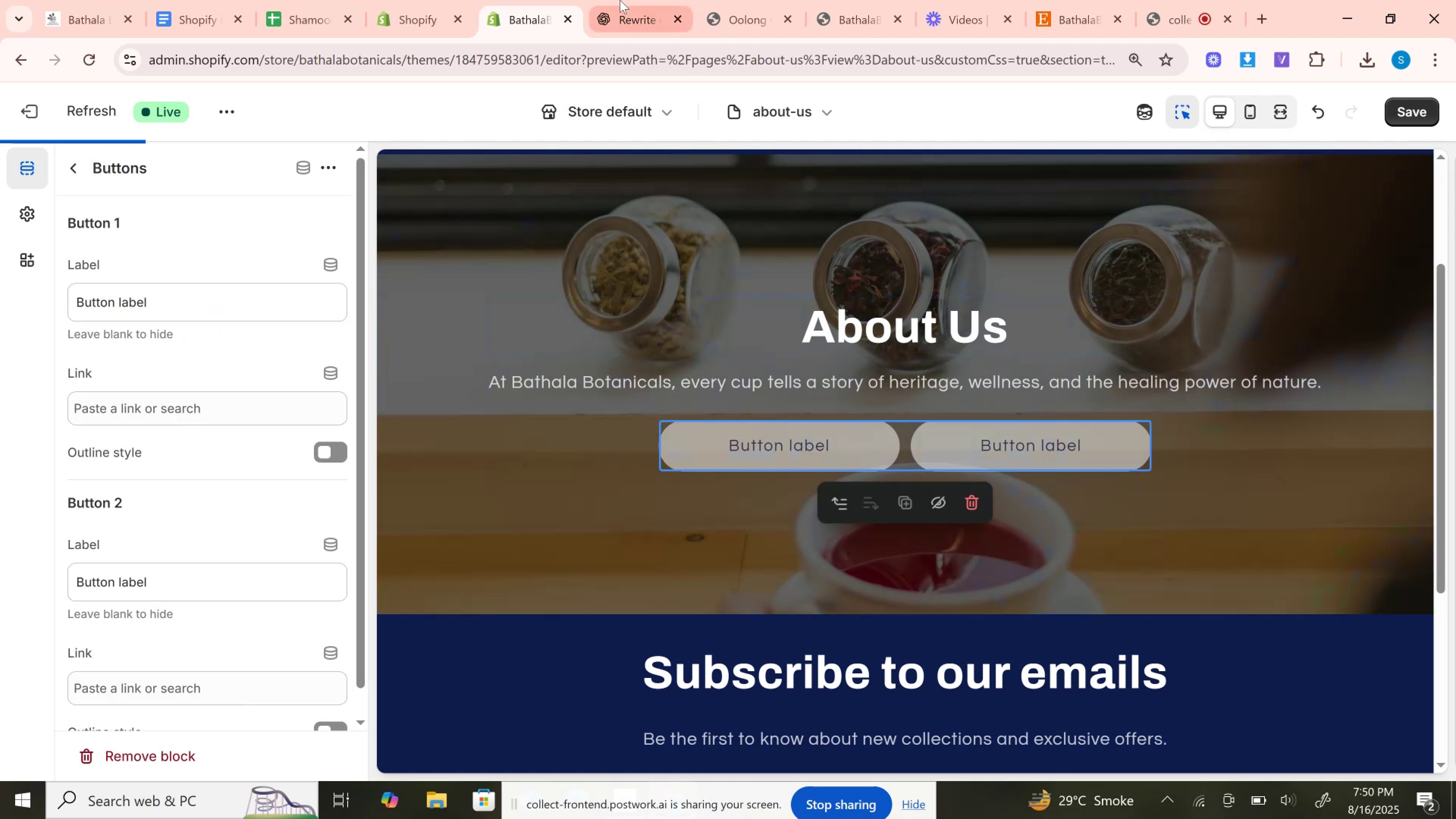 
left_click([620, 0])
 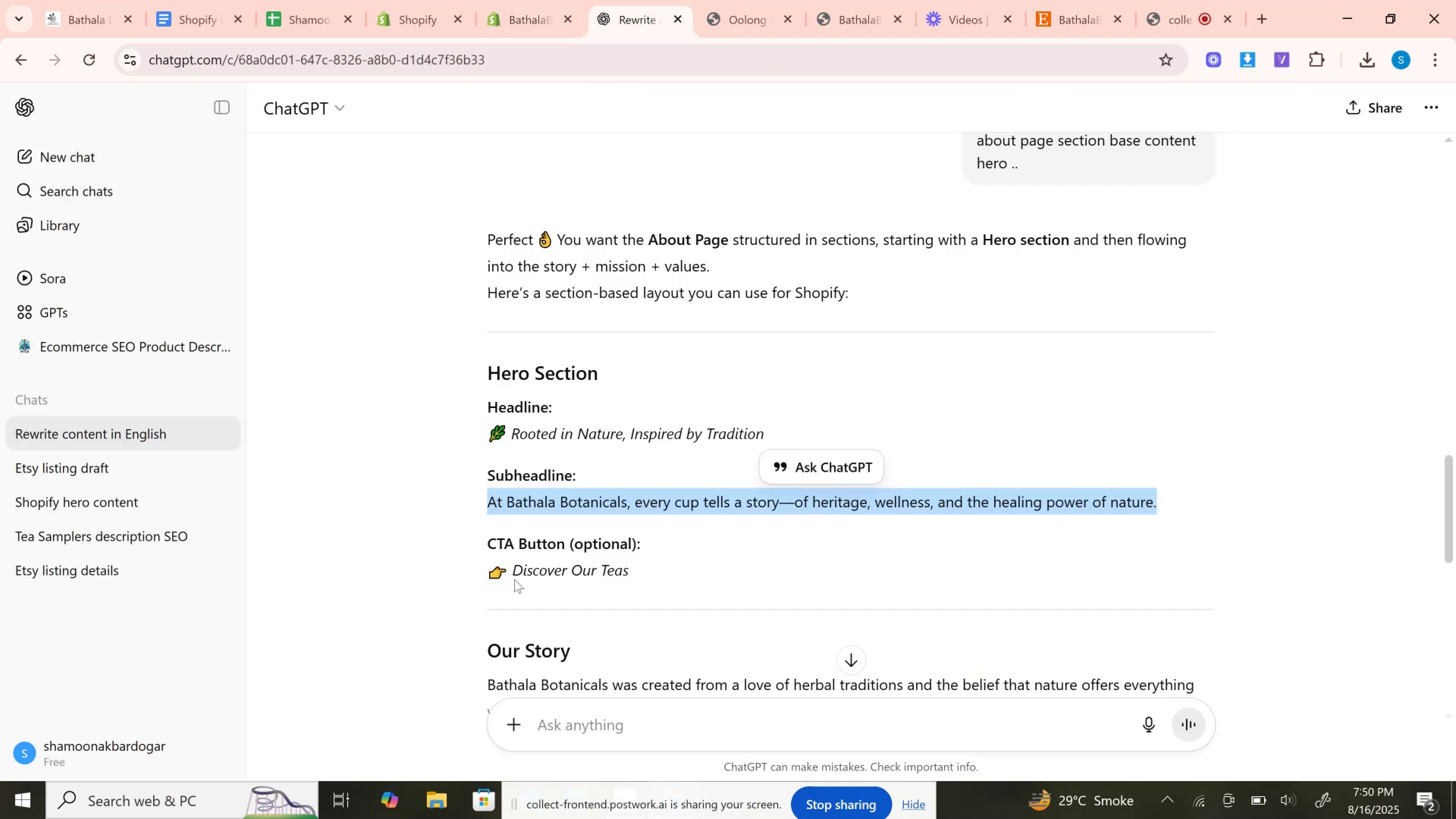 
left_click_drag(start_coordinate=[515, 570], to_coordinate=[636, 574])
 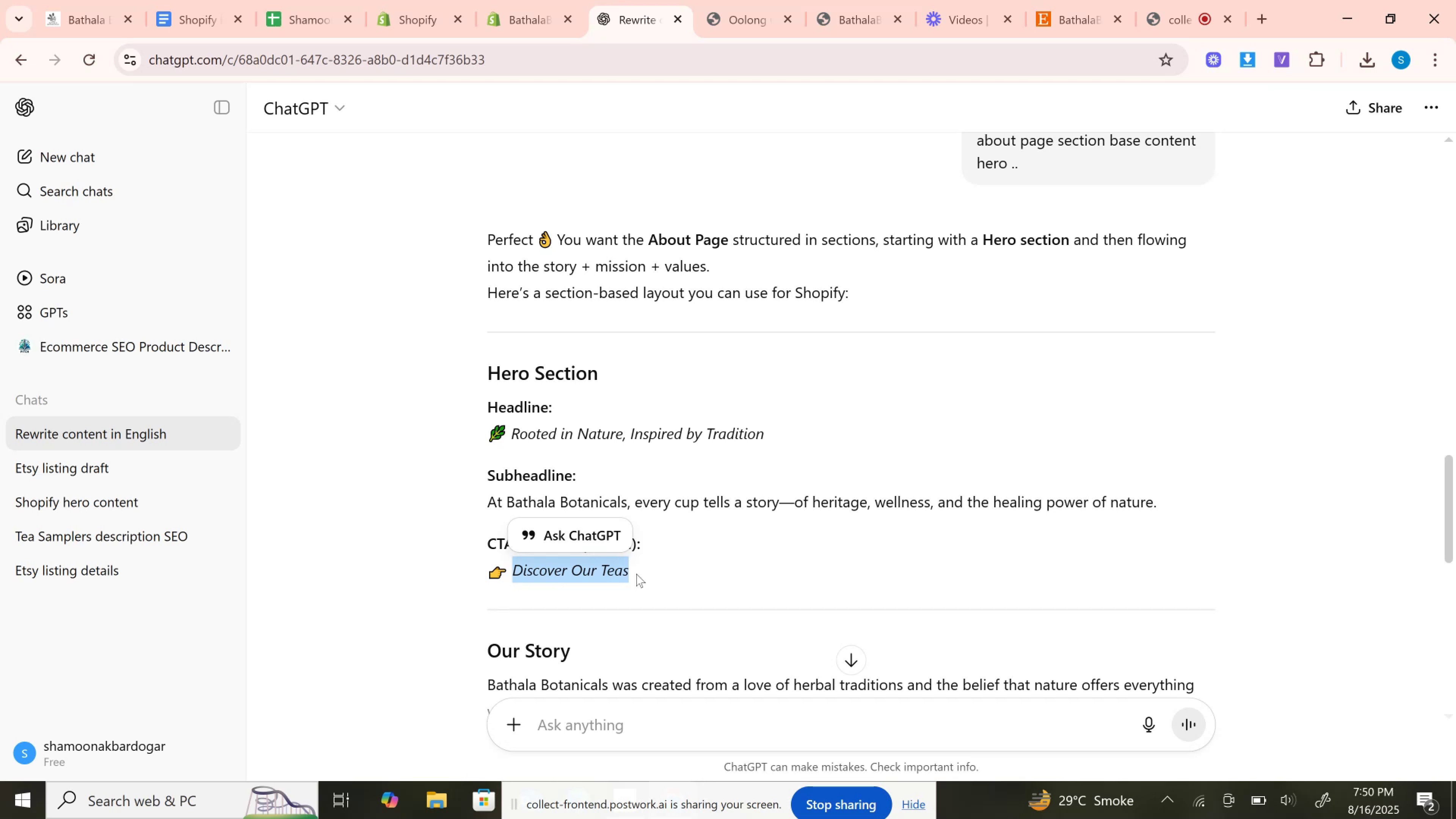 
key(Control+C)
 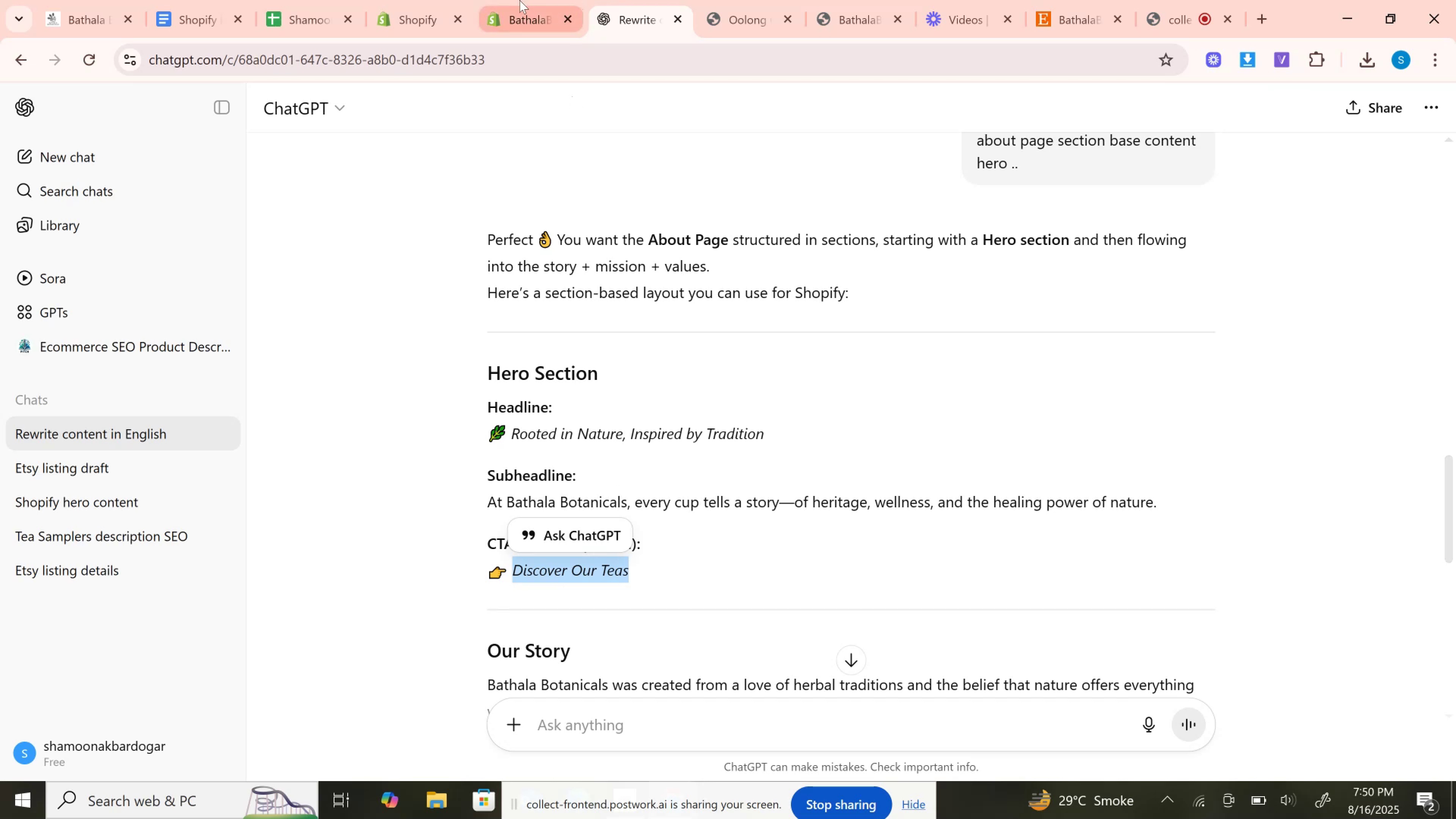 
left_click([519, 0])
 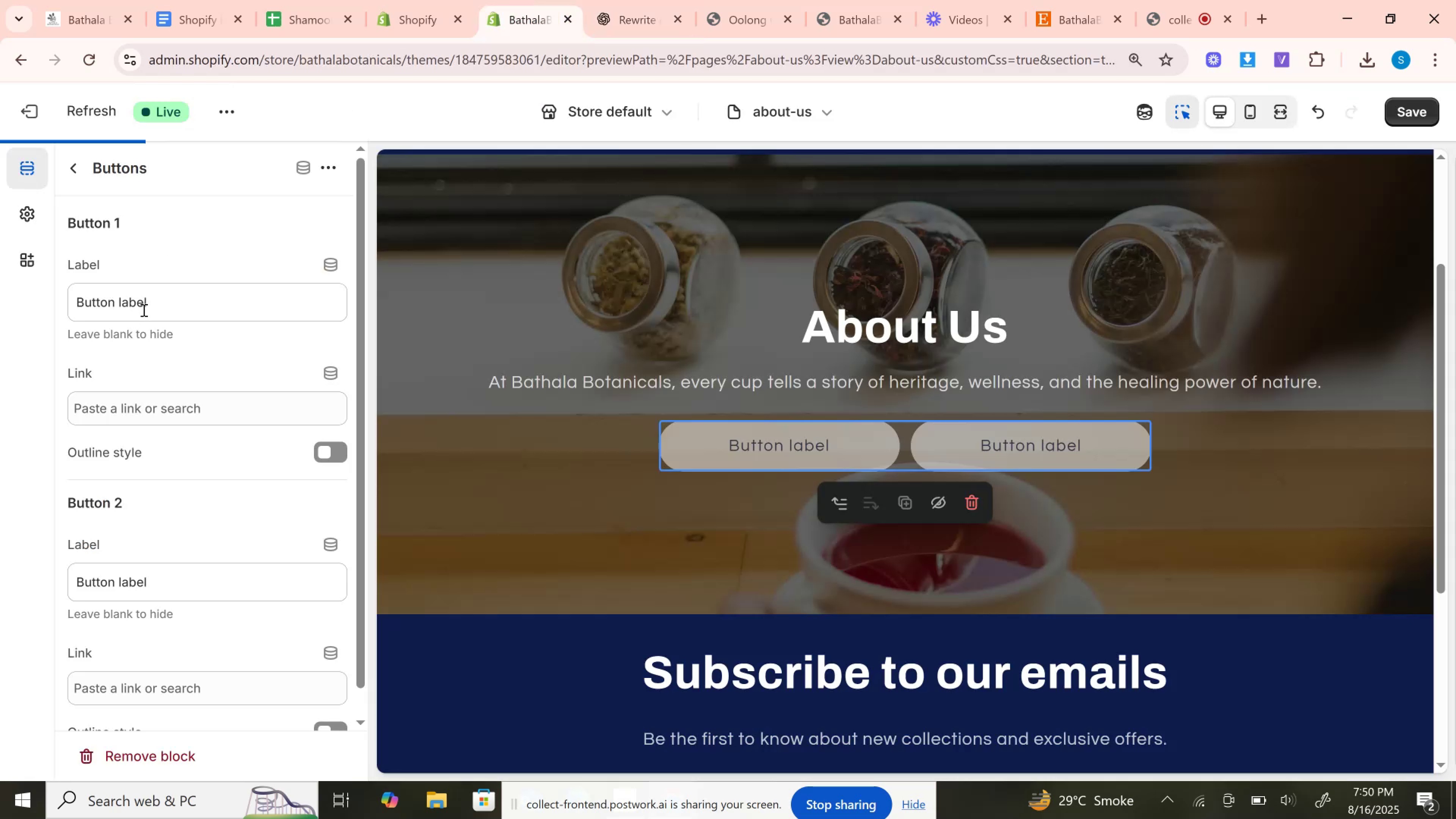 
key(Control+A)
 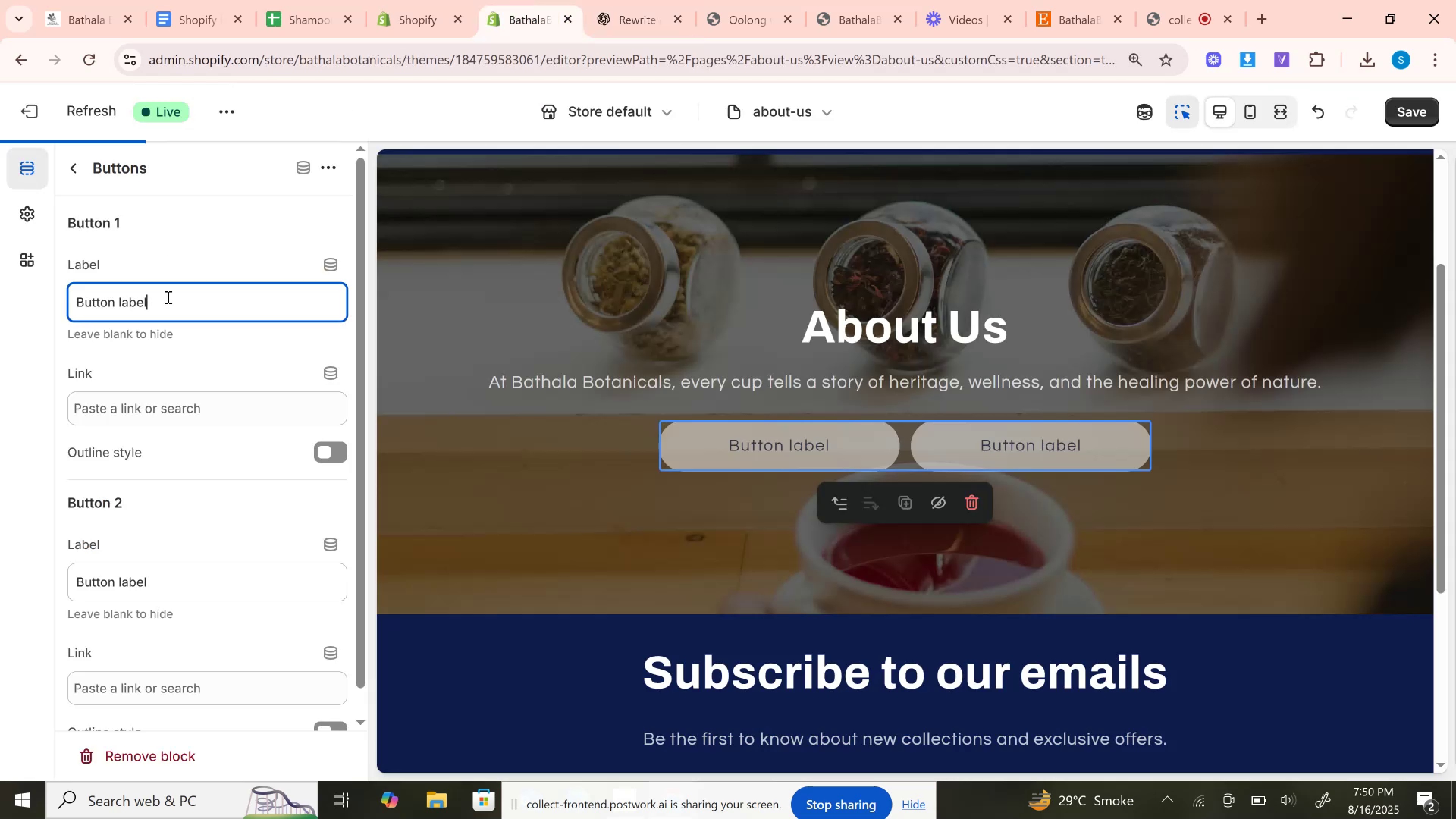 
left_click([167, 297])
 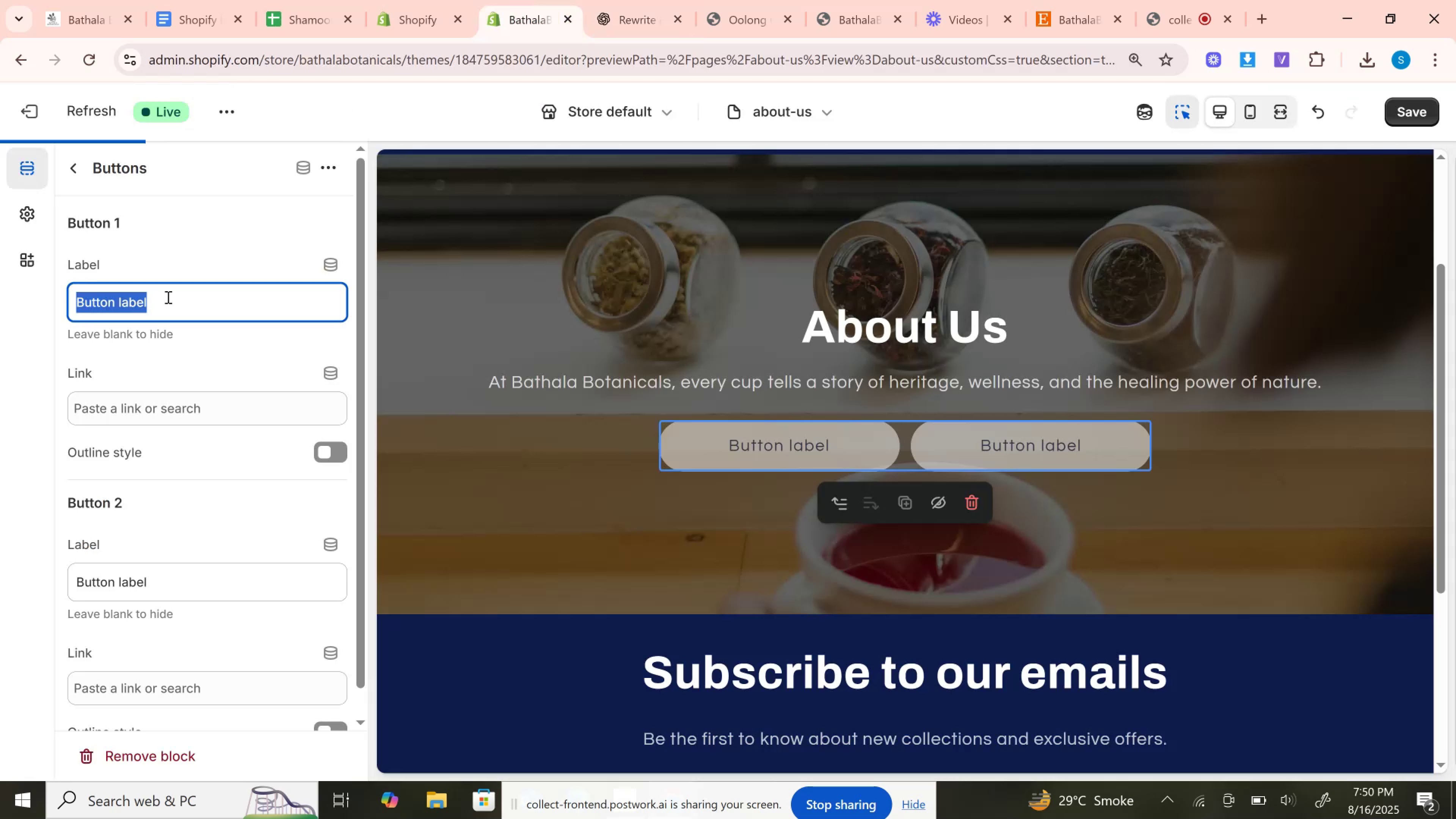 
key(Control+V)
 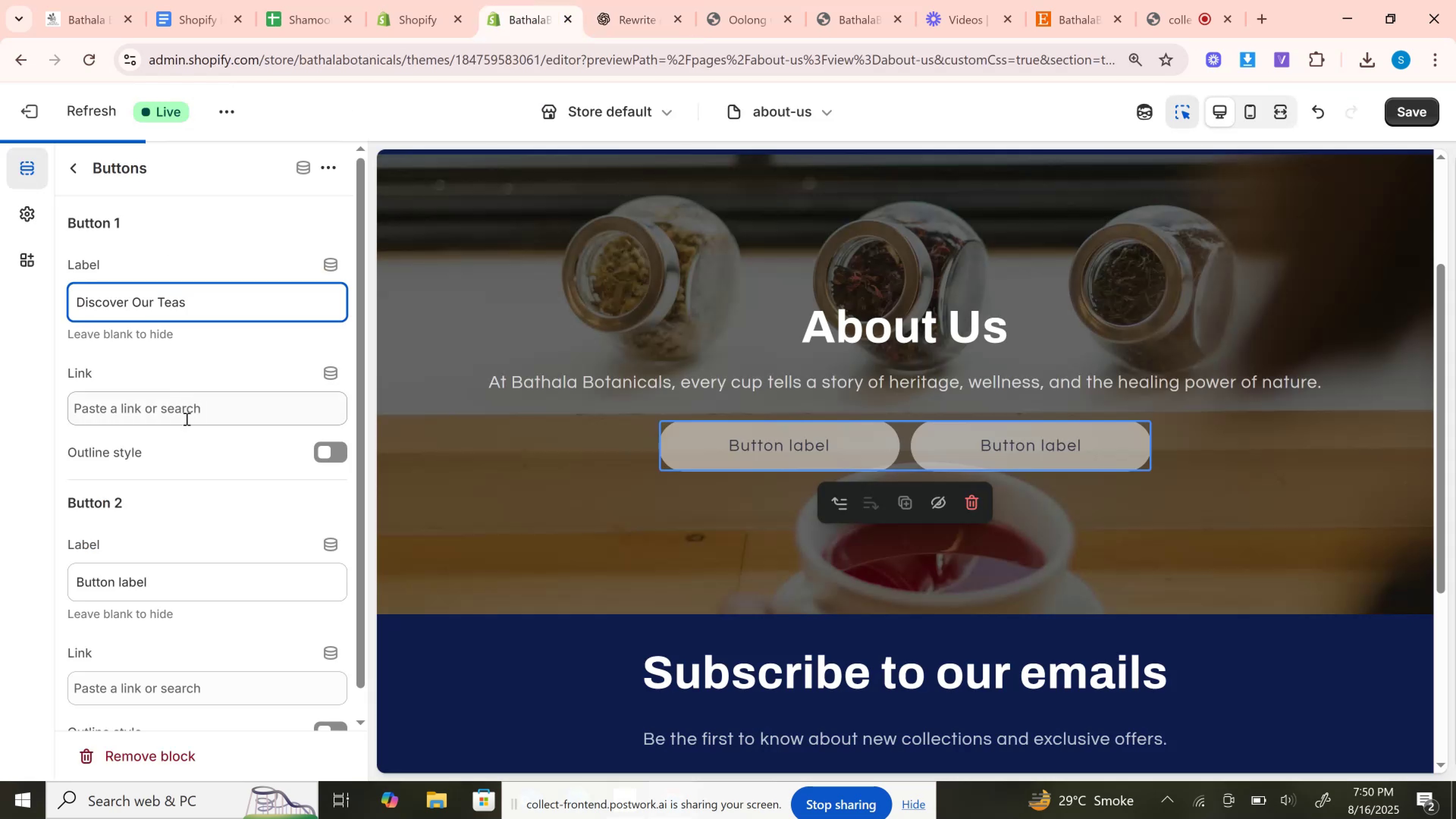 
left_click([186, 419])
 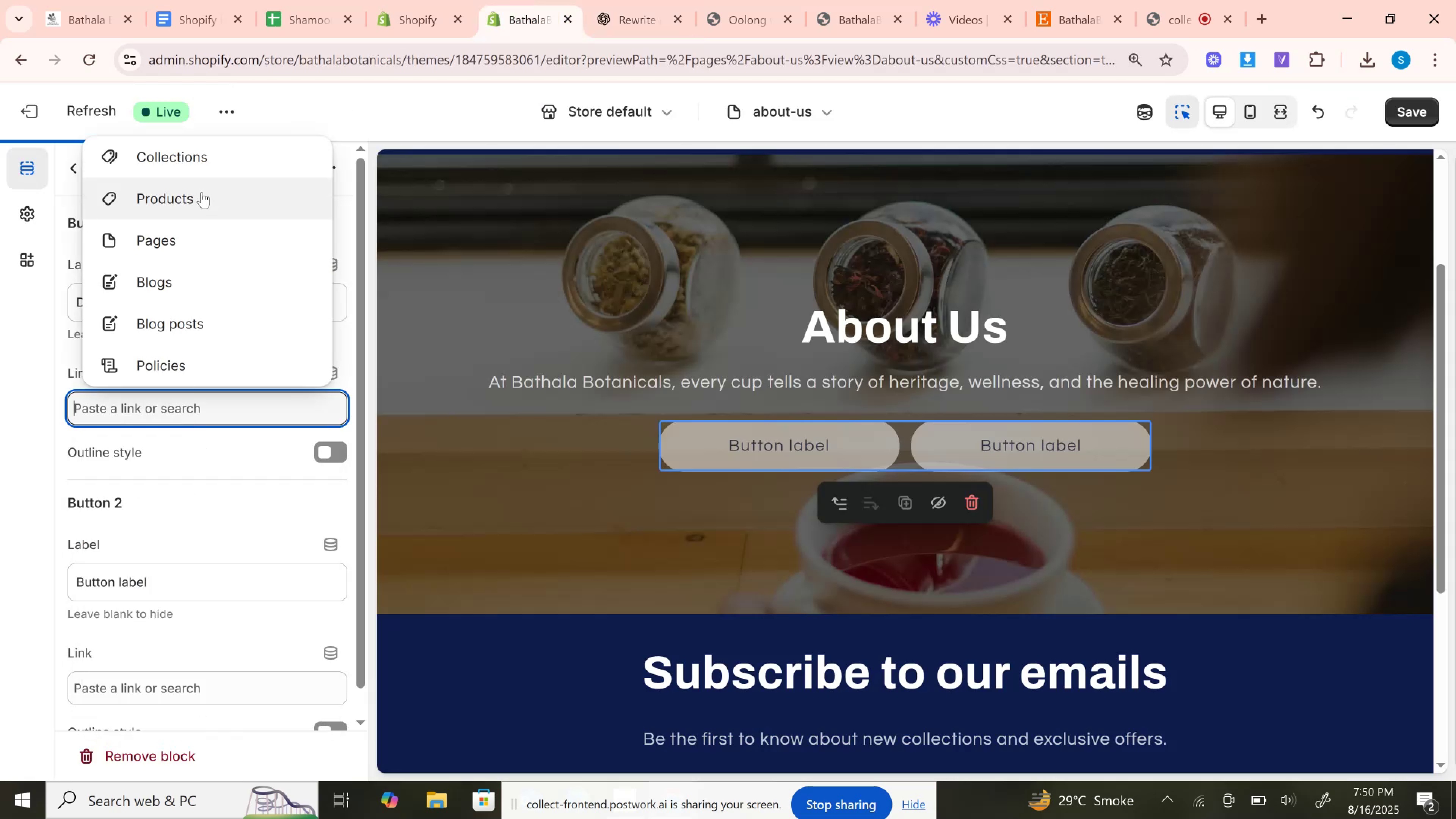 
left_click([214, 150])
 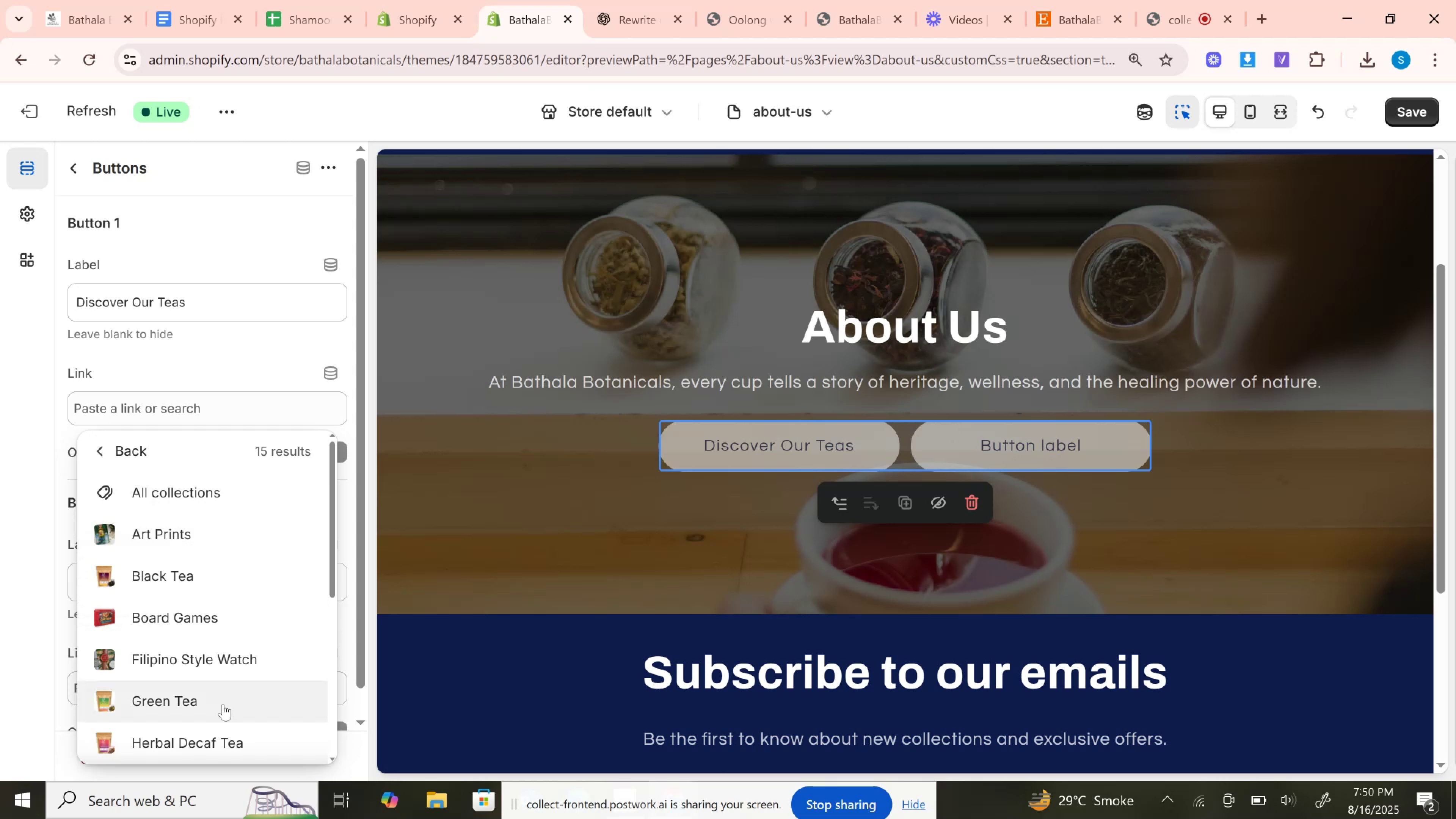 
left_click_drag(start_coordinate=[334, 546], to_coordinate=[327, 698])
 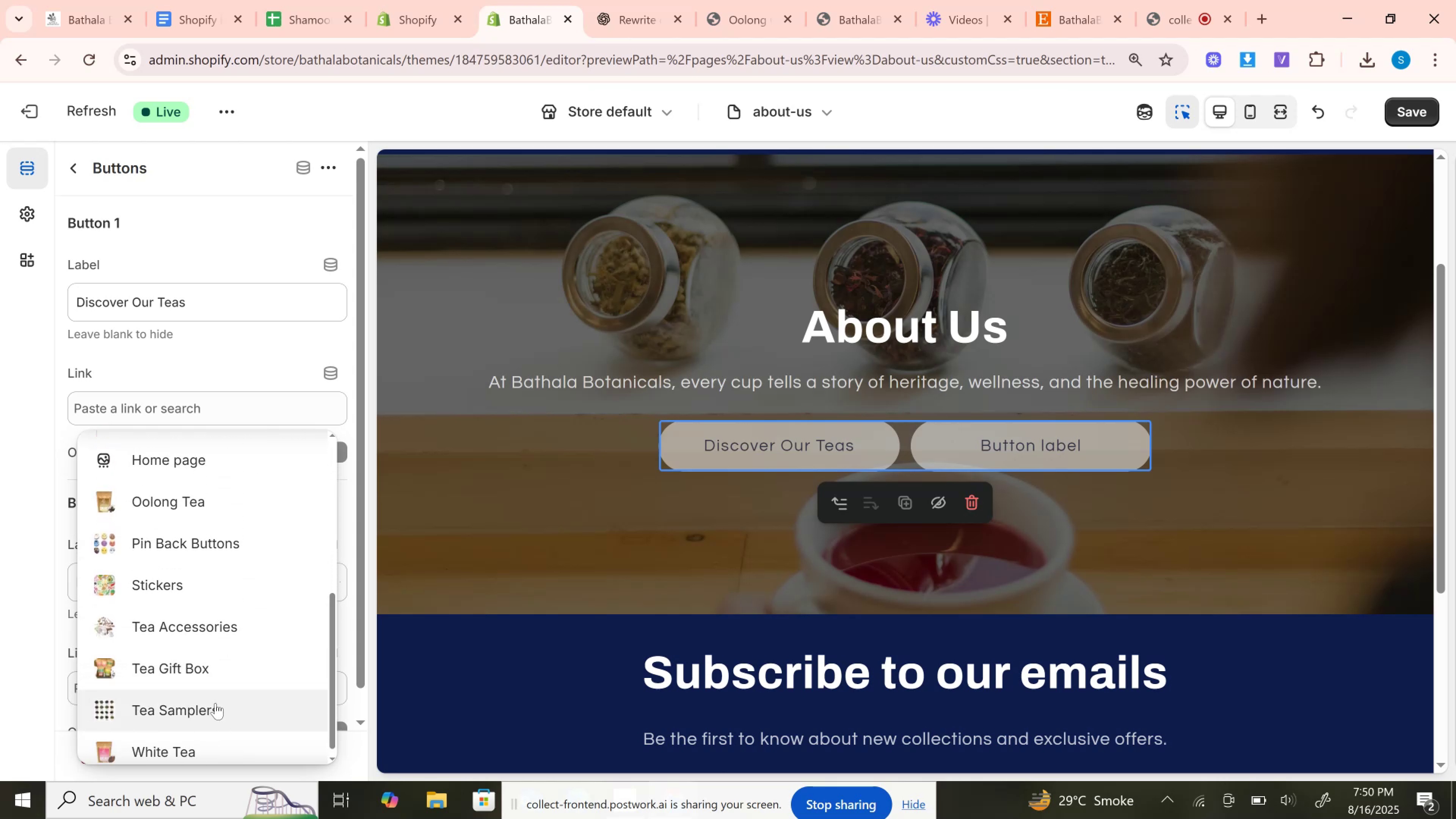 
left_click([215, 703])
 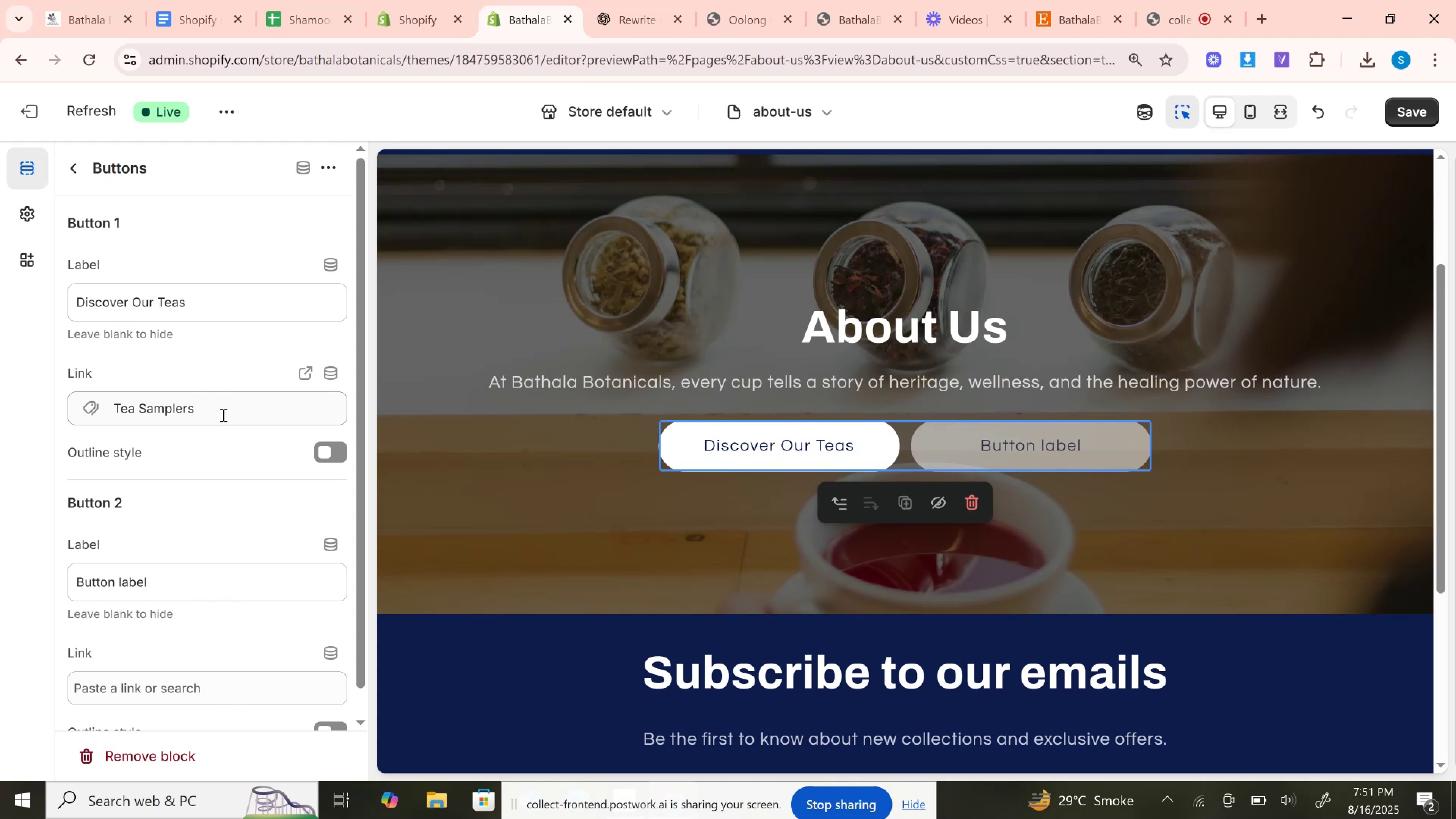 
wait(5.72)
 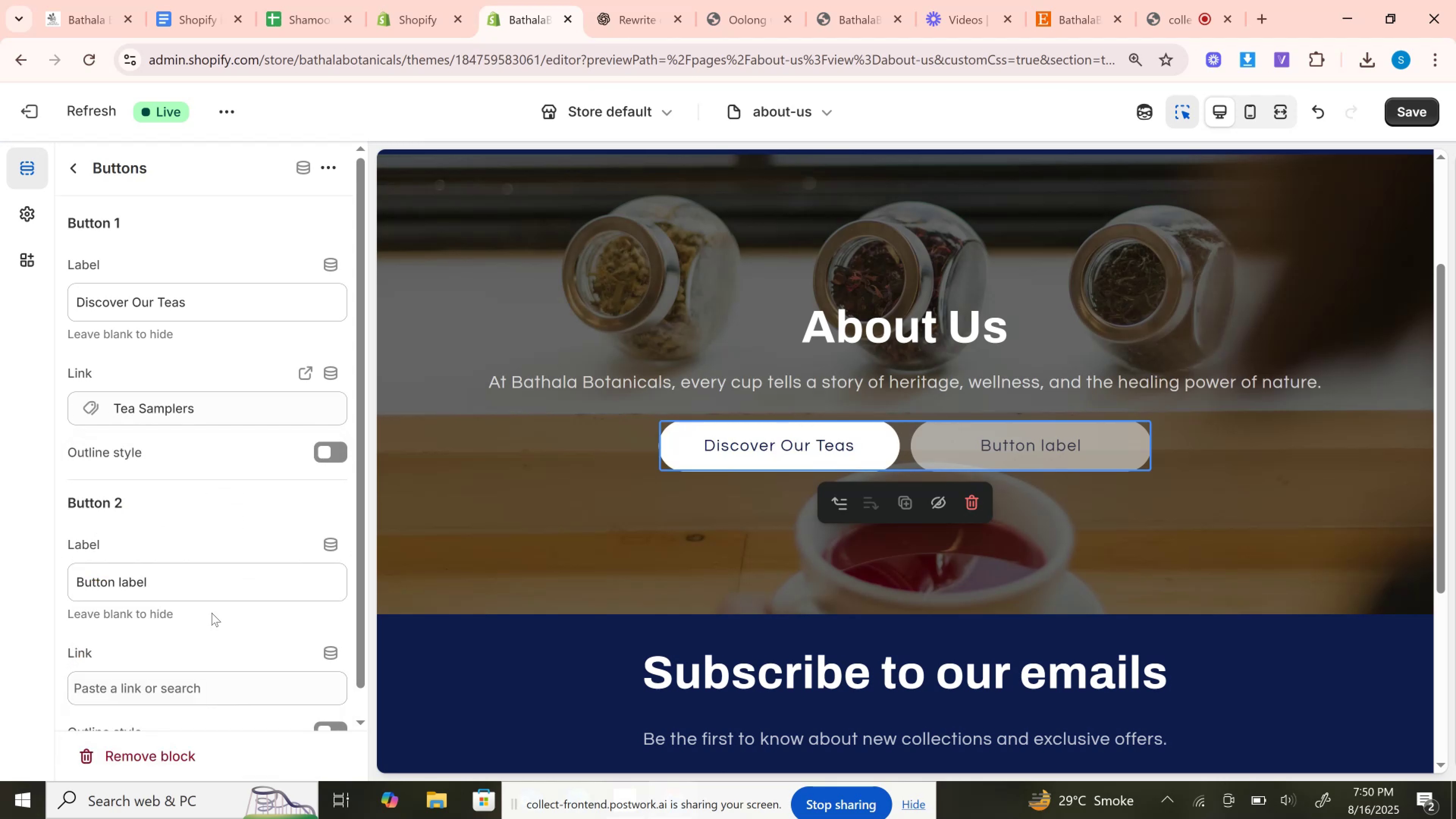 
left_click_drag(start_coordinate=[213, 581], to_coordinate=[0, 563])
 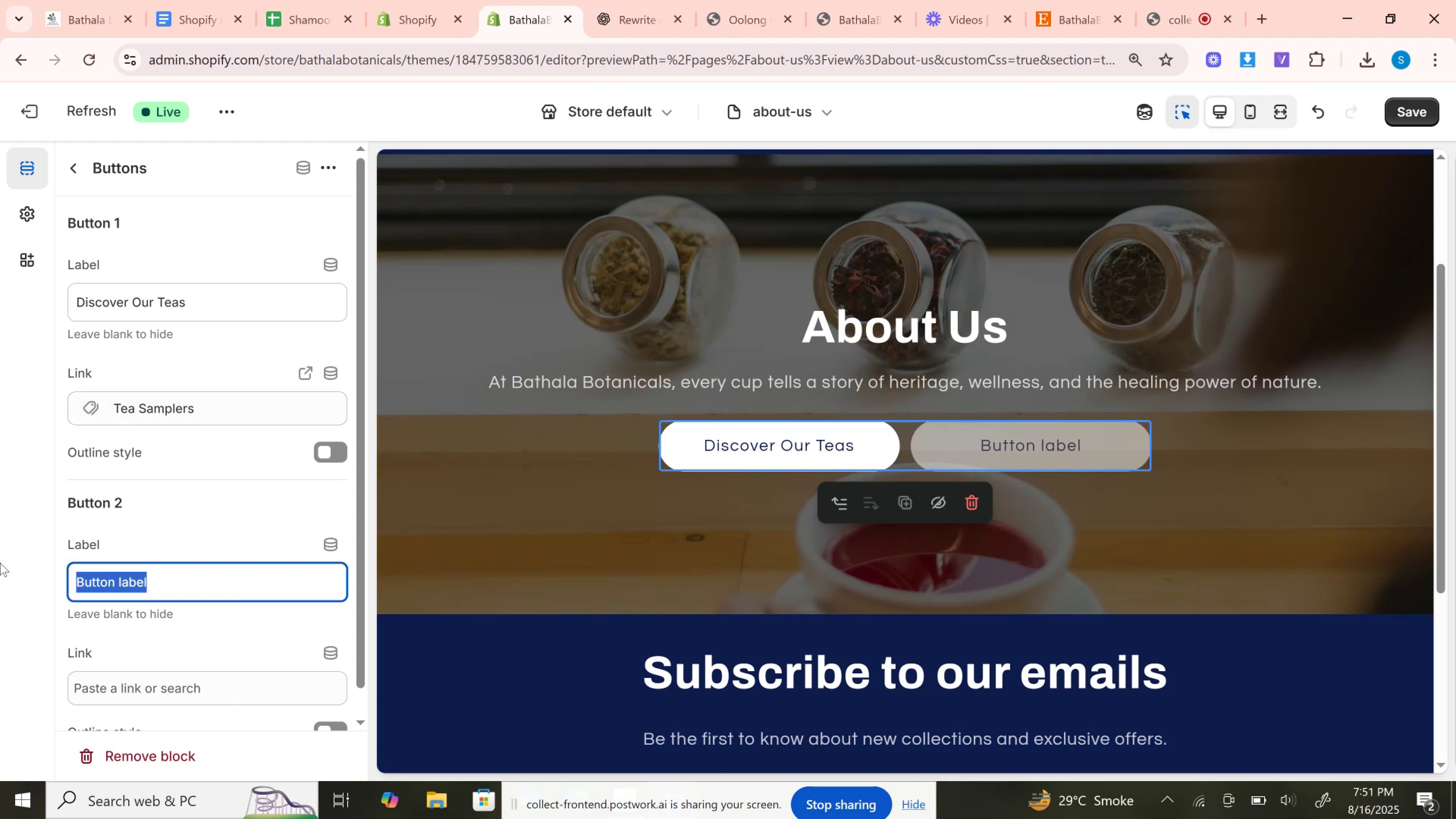 
type(Shop Now)
 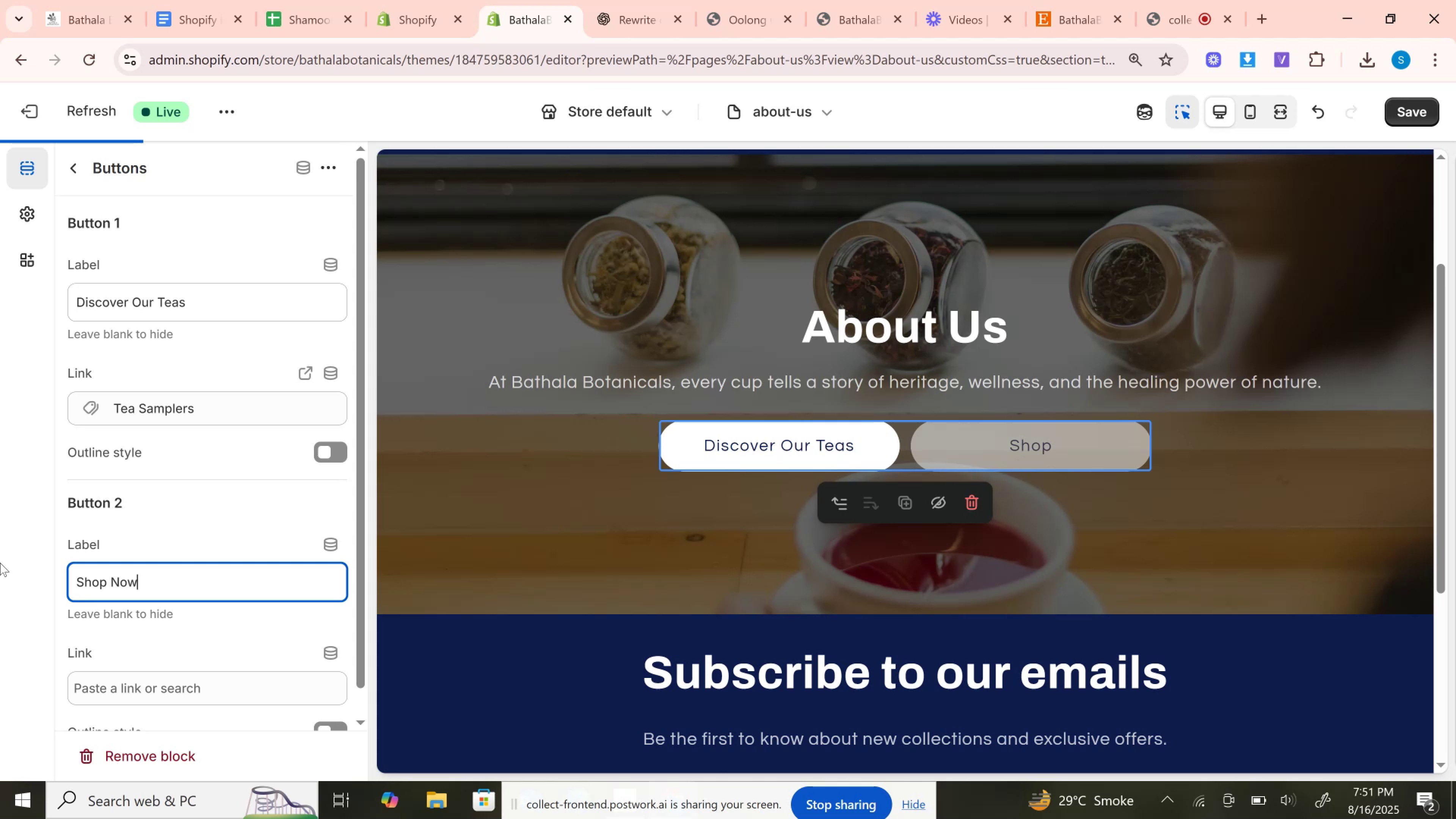 
left_click([203, 693])
 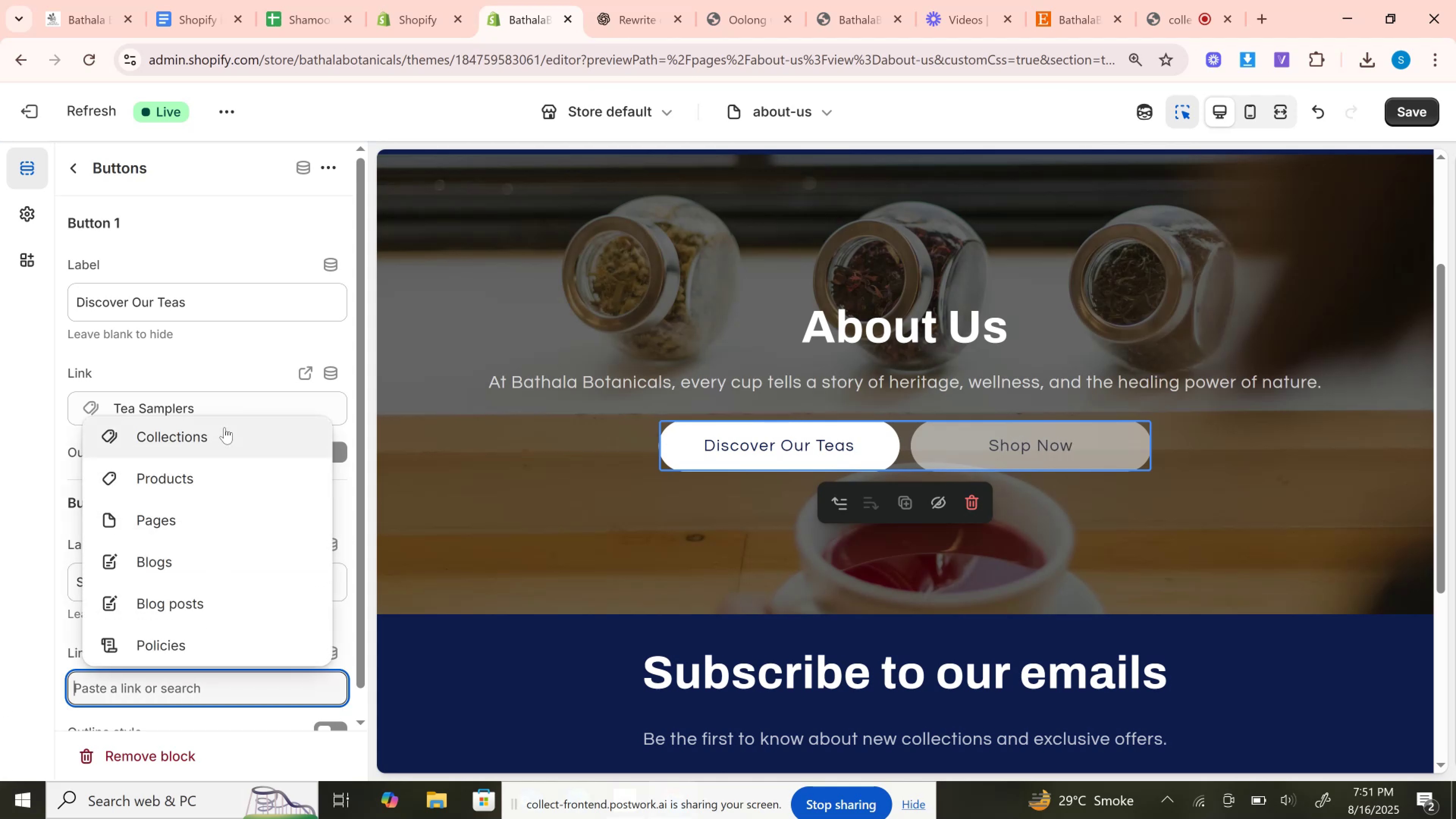 
left_click([224, 427])
 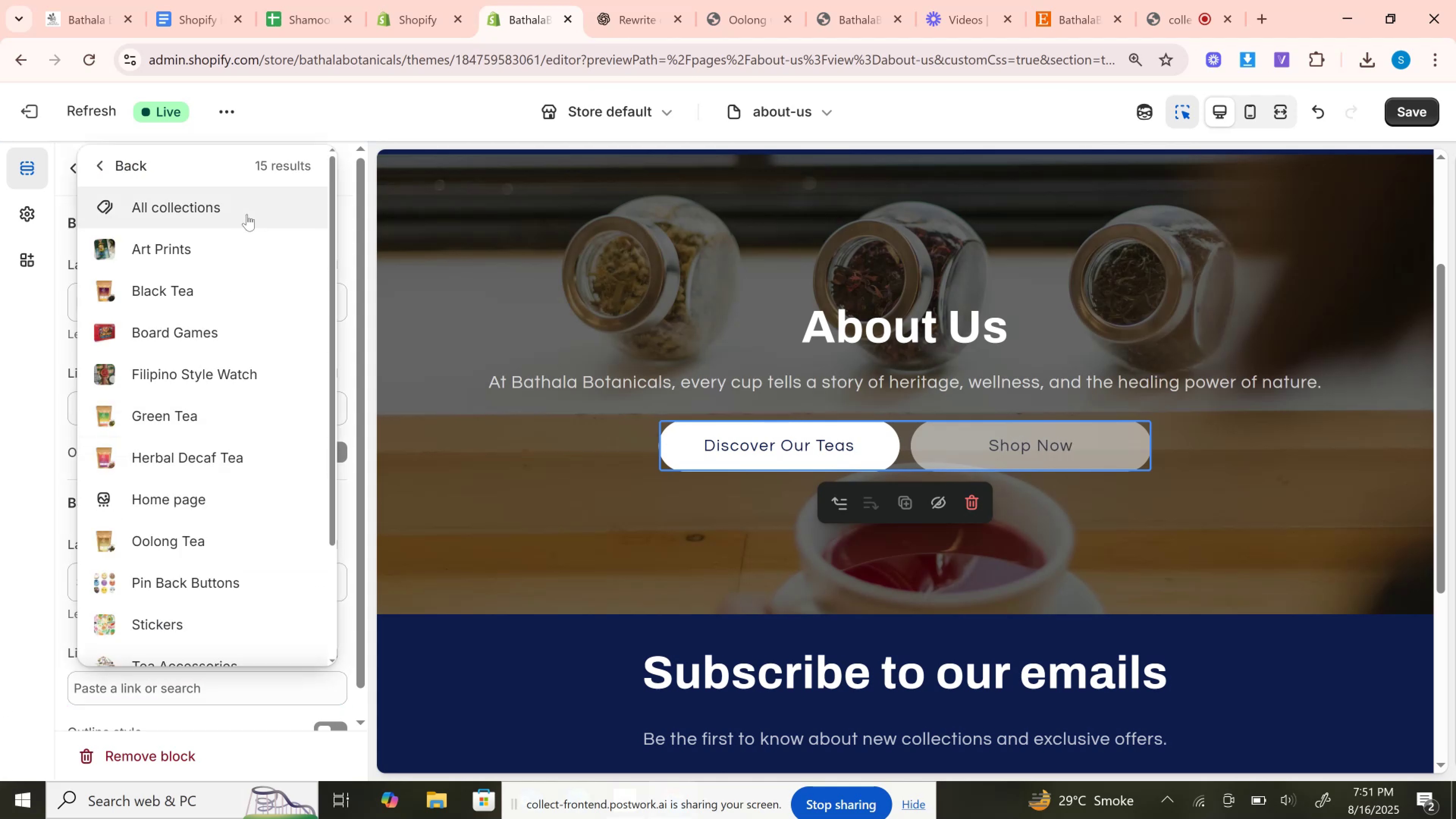 
left_click([230, 210])
 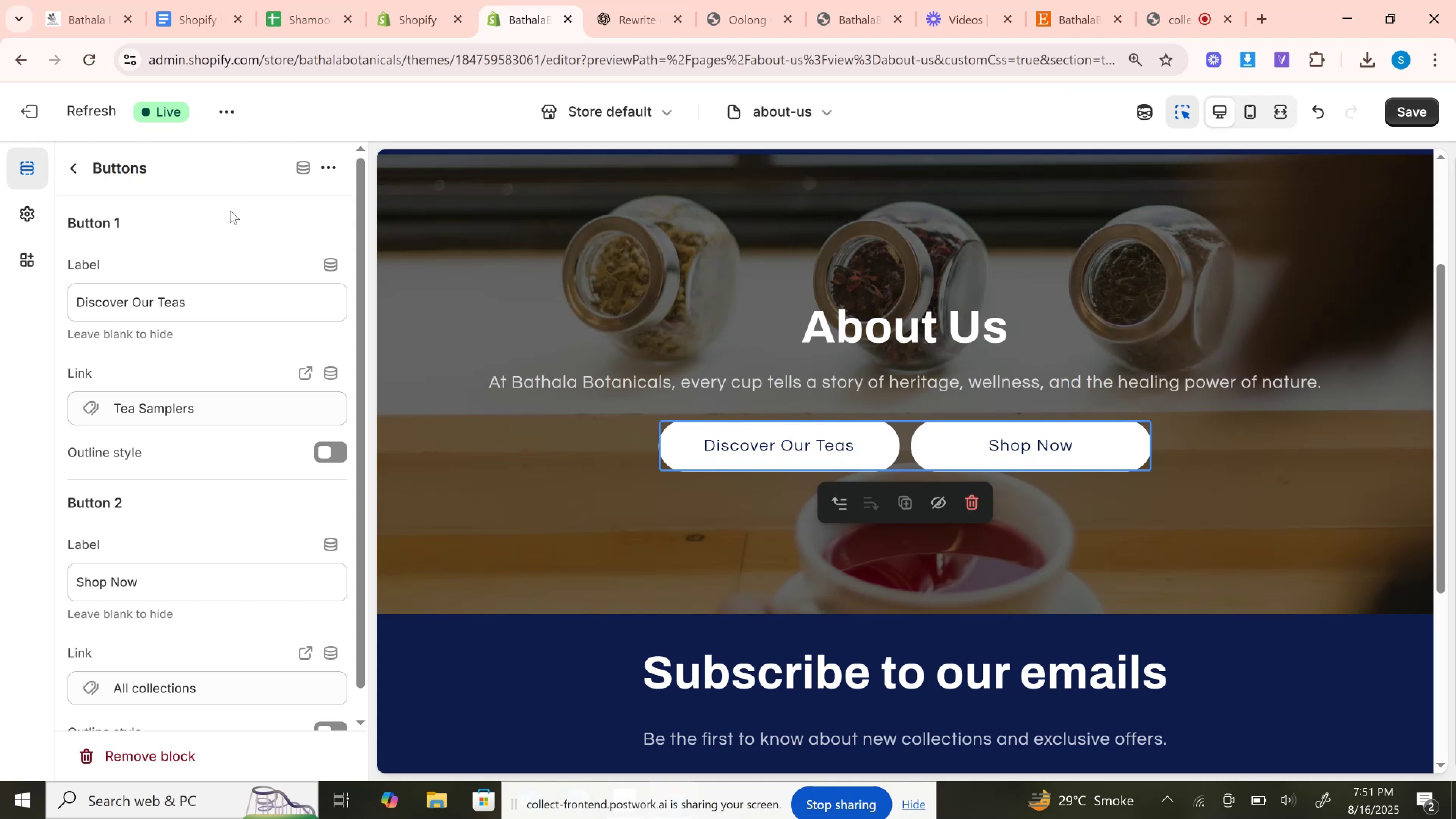 
wait(22.57)
 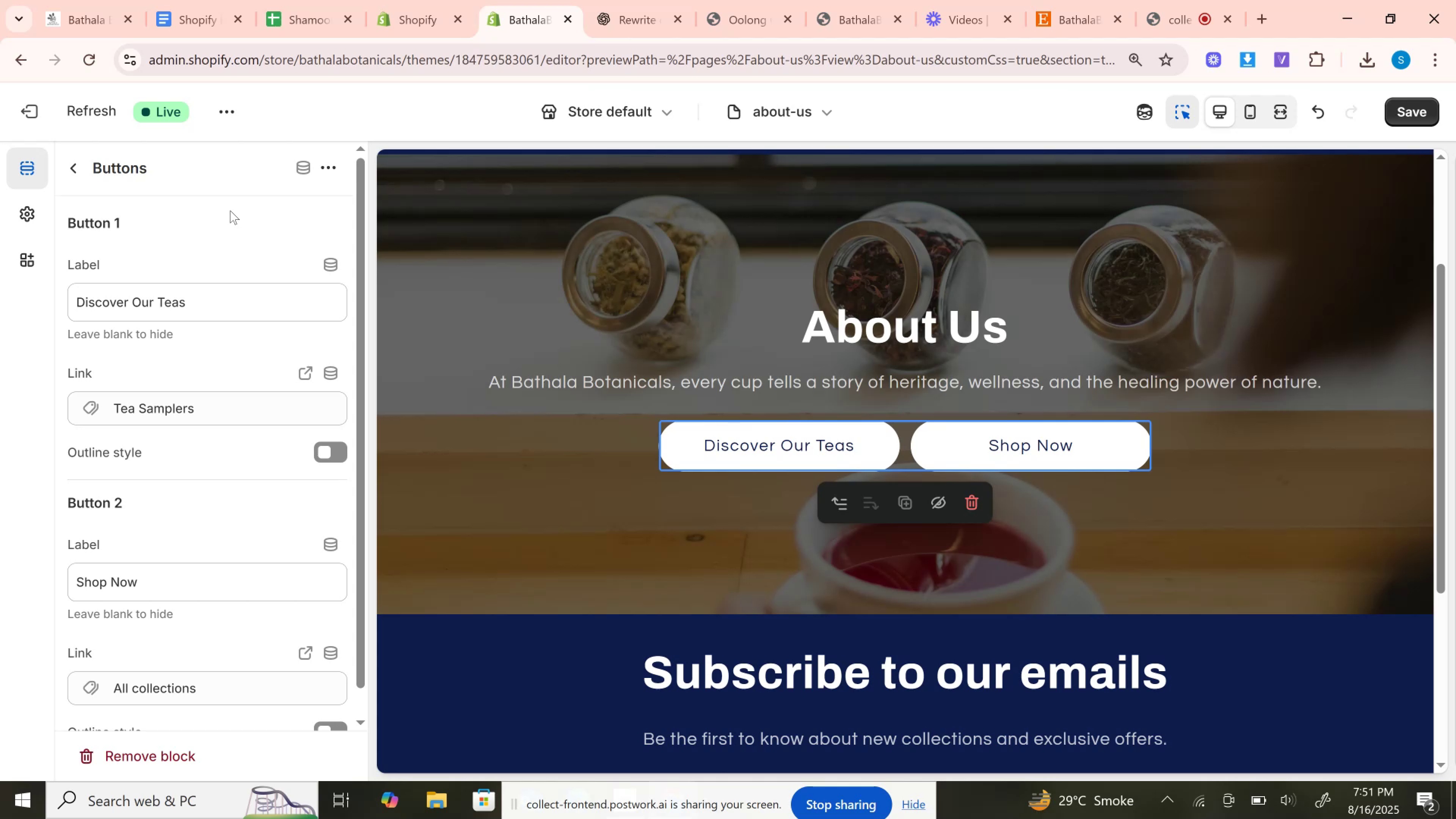 
left_click([324, 455])
 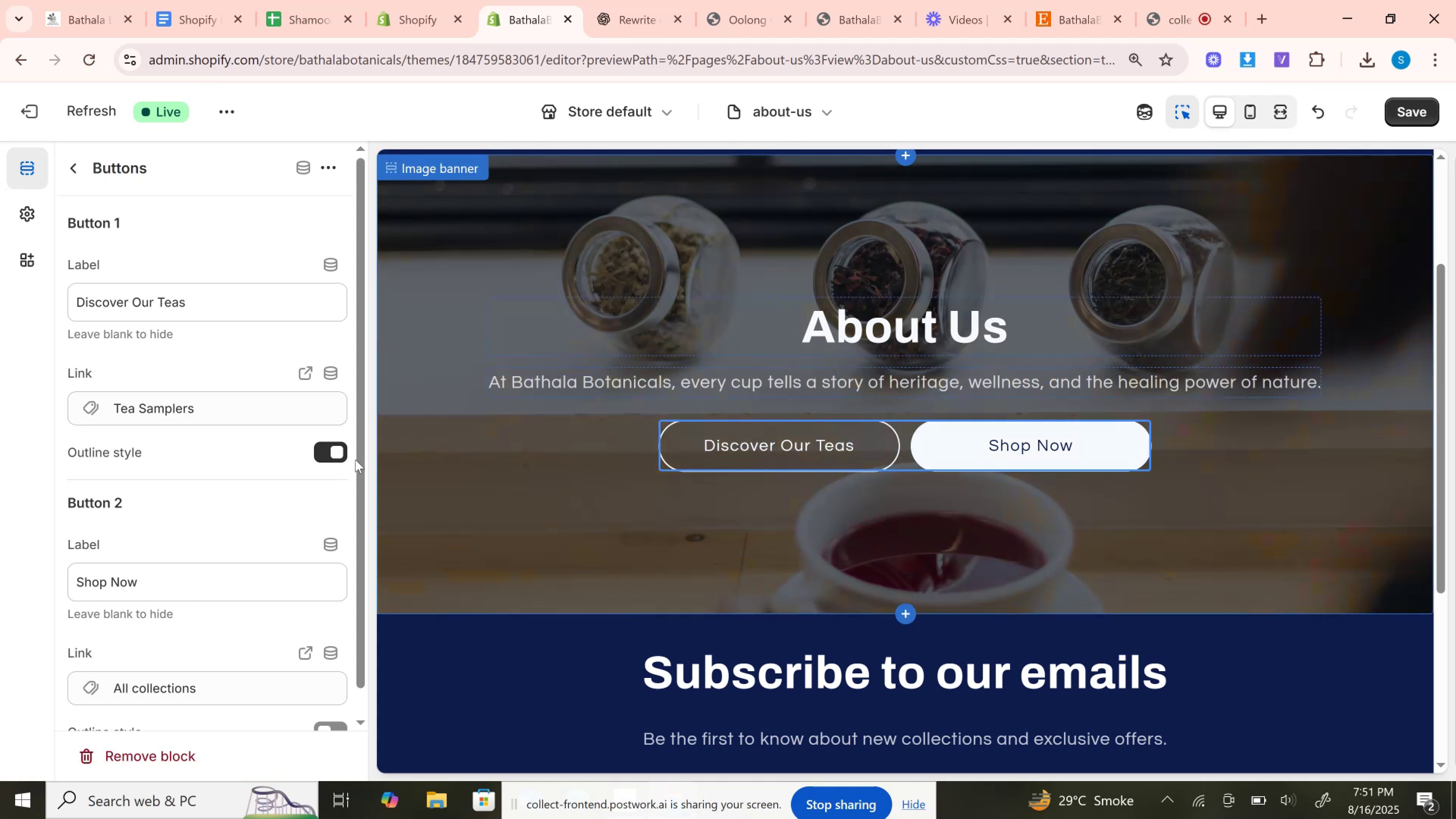 
wait(5.47)
 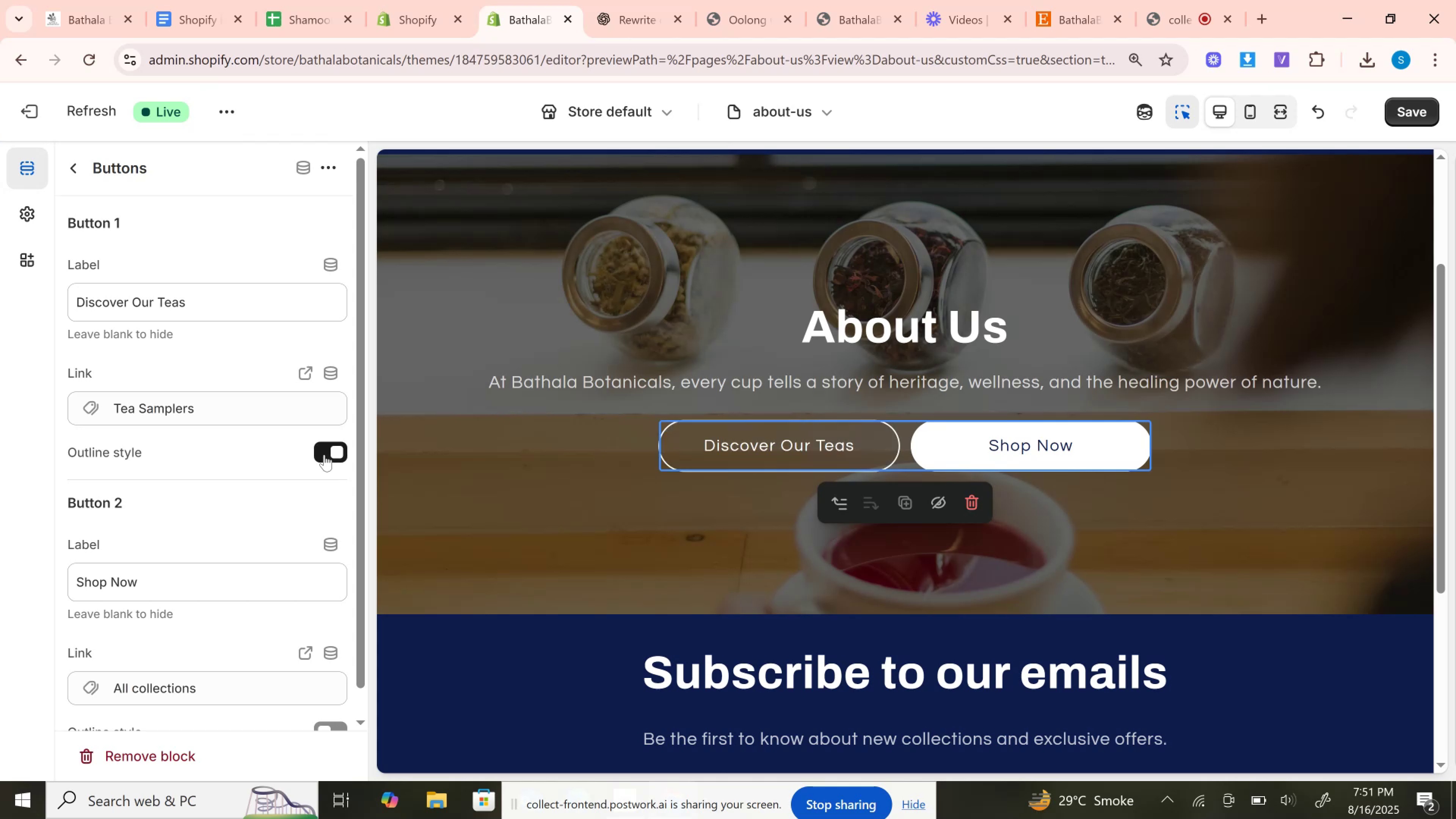 
left_click_drag(start_coordinate=[362, 483], to_coordinate=[366, 606])
 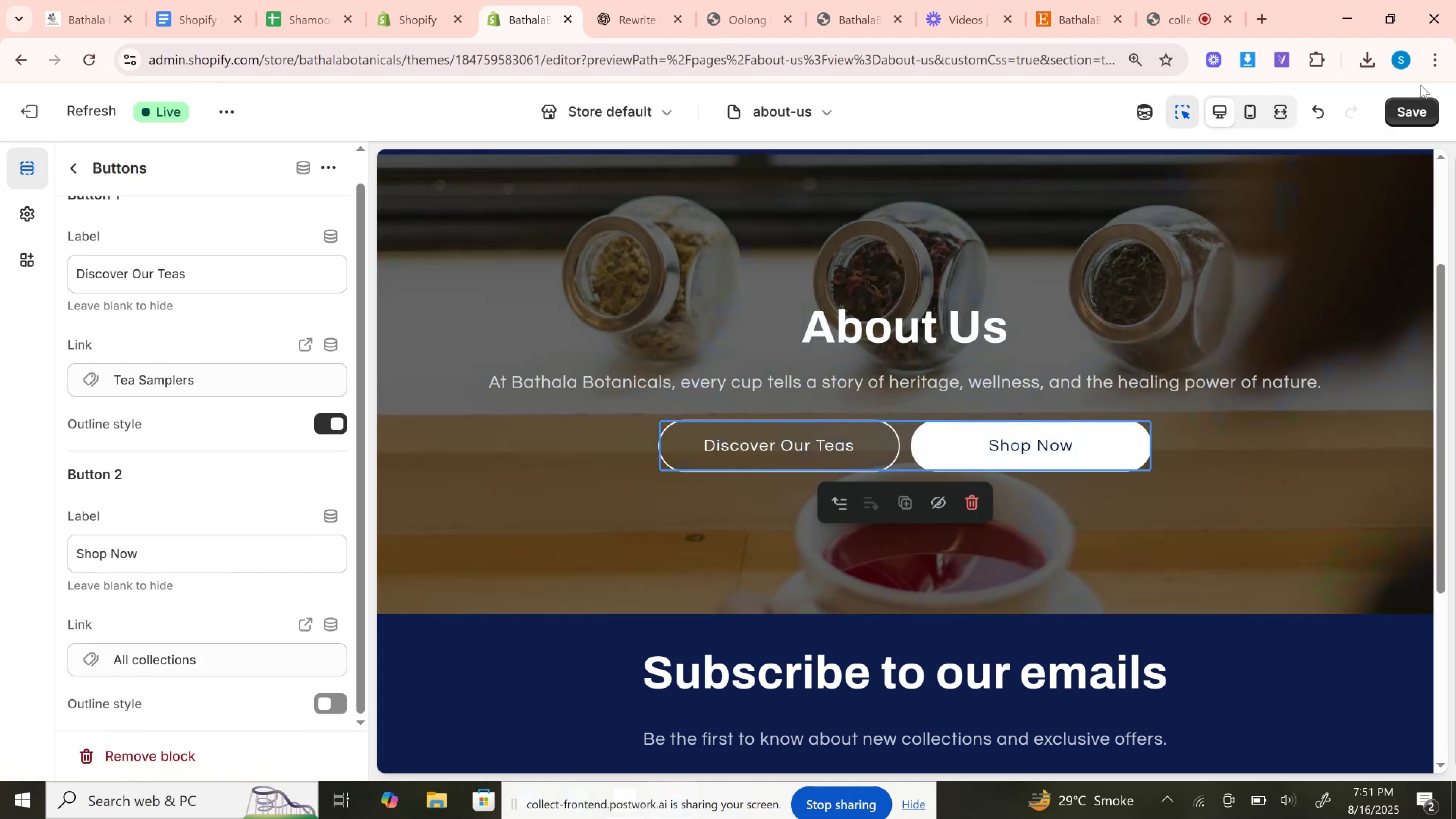 
left_click([1411, 113])
 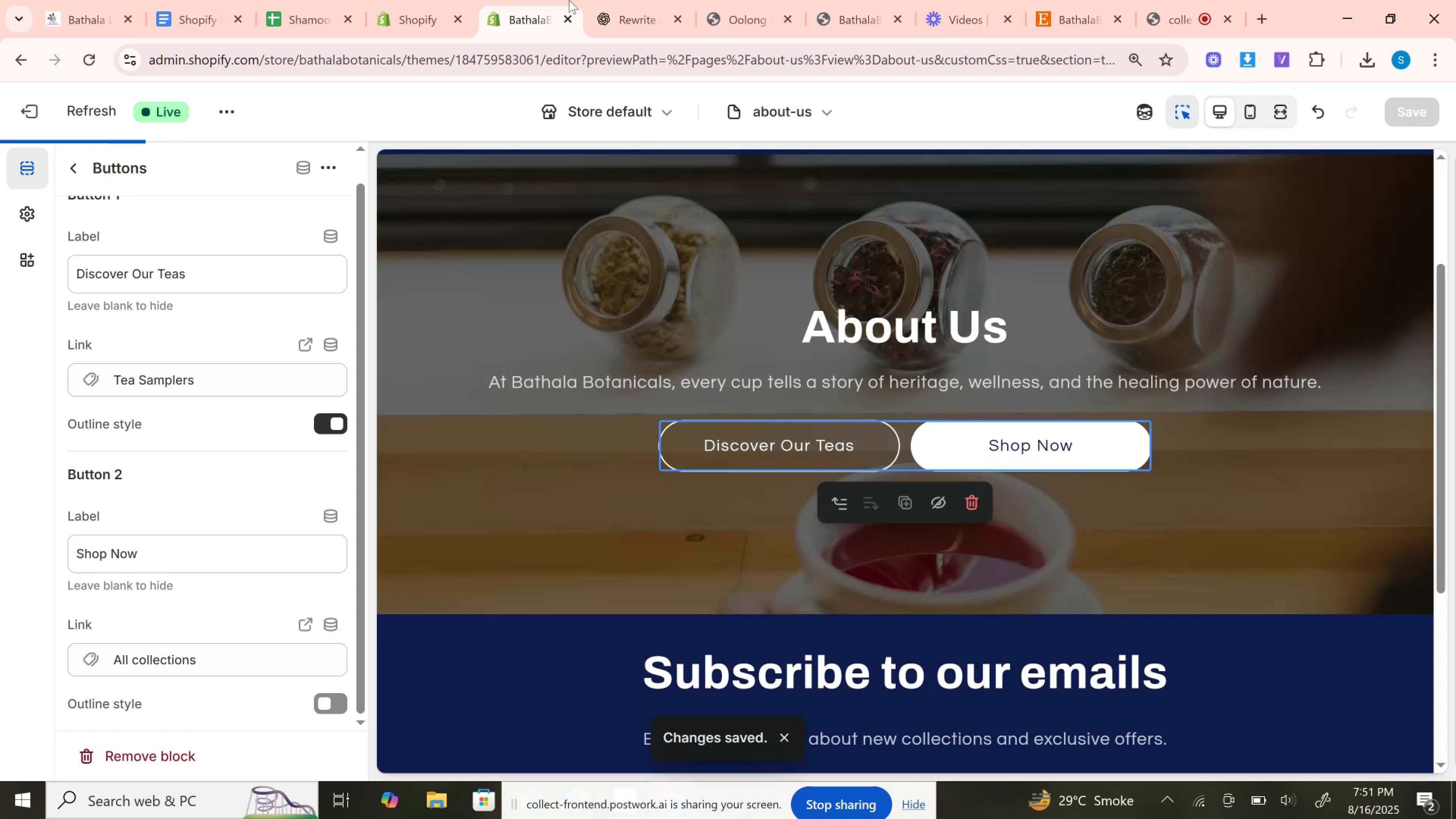 
left_click([620, 0])
 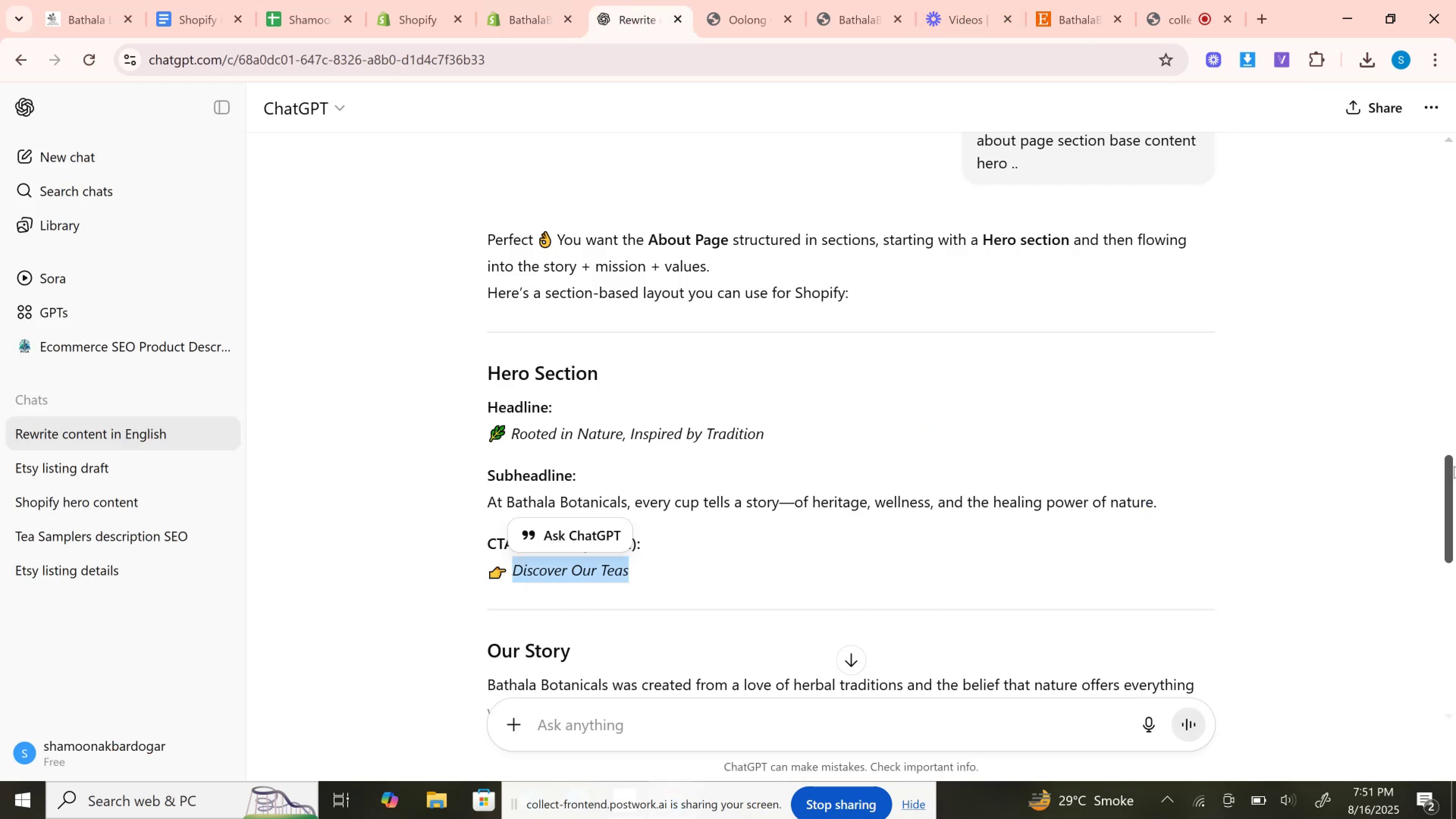 
left_click_drag(start_coordinate=[1446, 484], to_coordinate=[1456, 552])
 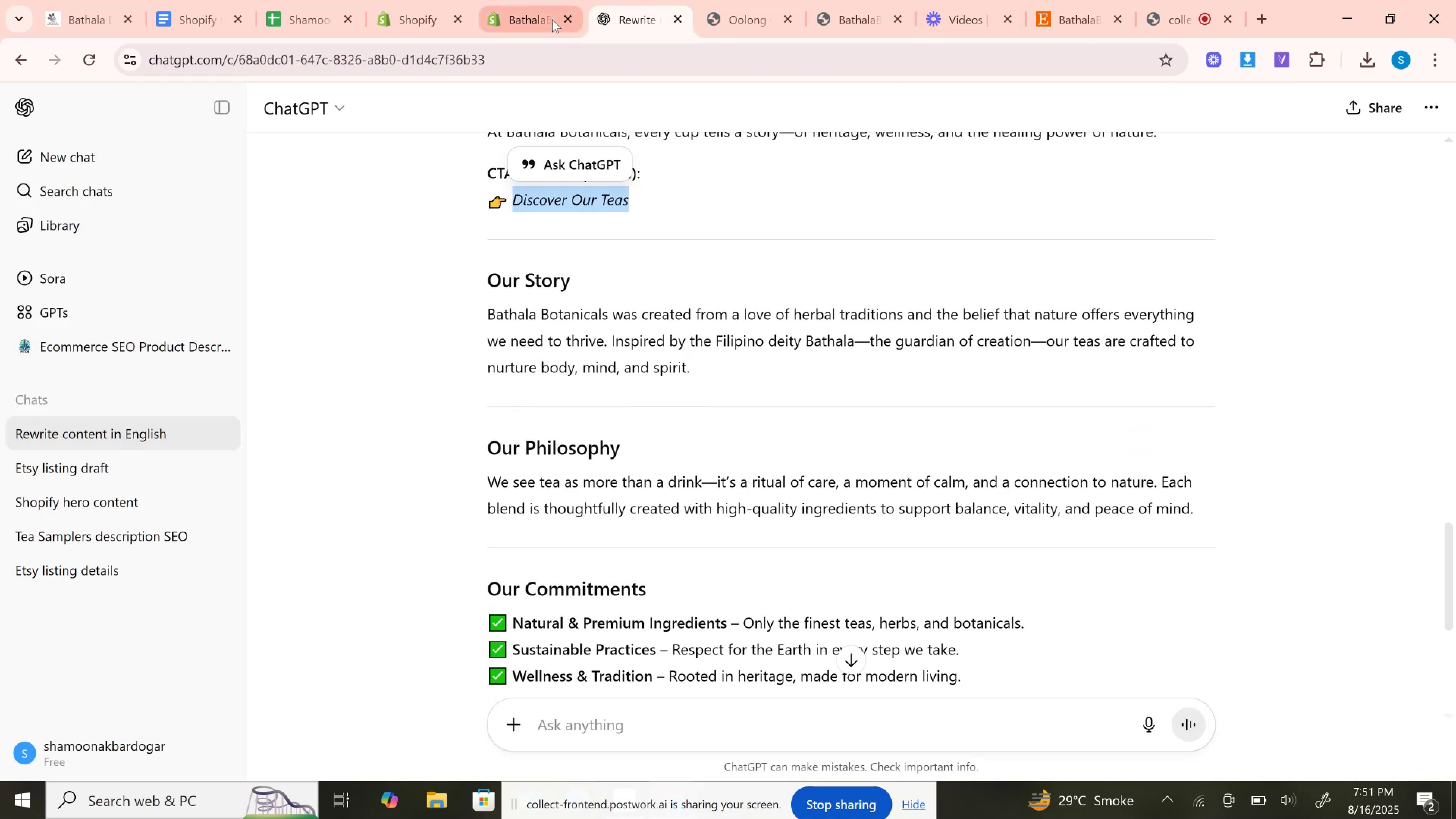 
left_click([526, 0])
 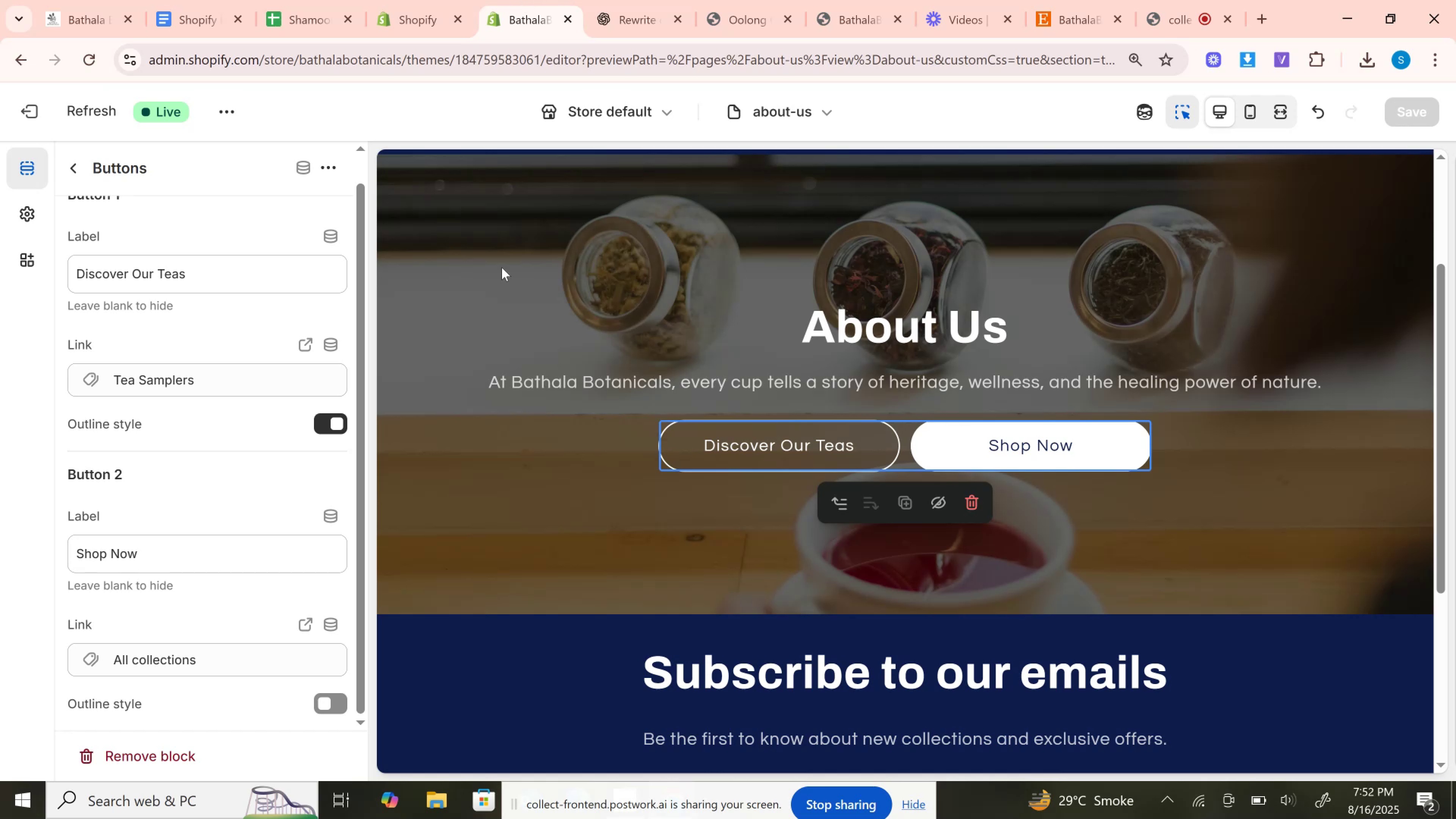 
wait(10.57)
 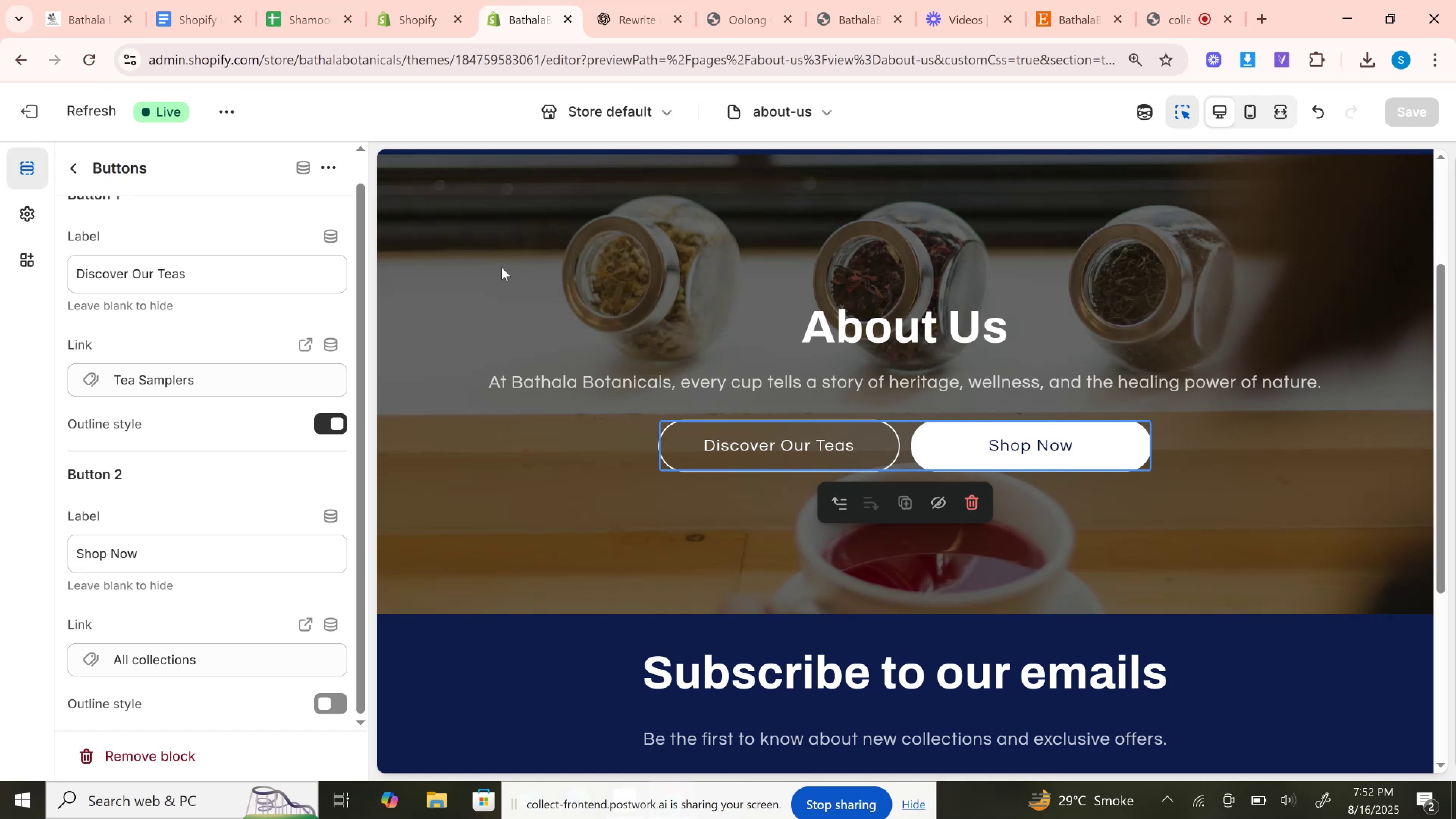 
left_click([75, 161])
 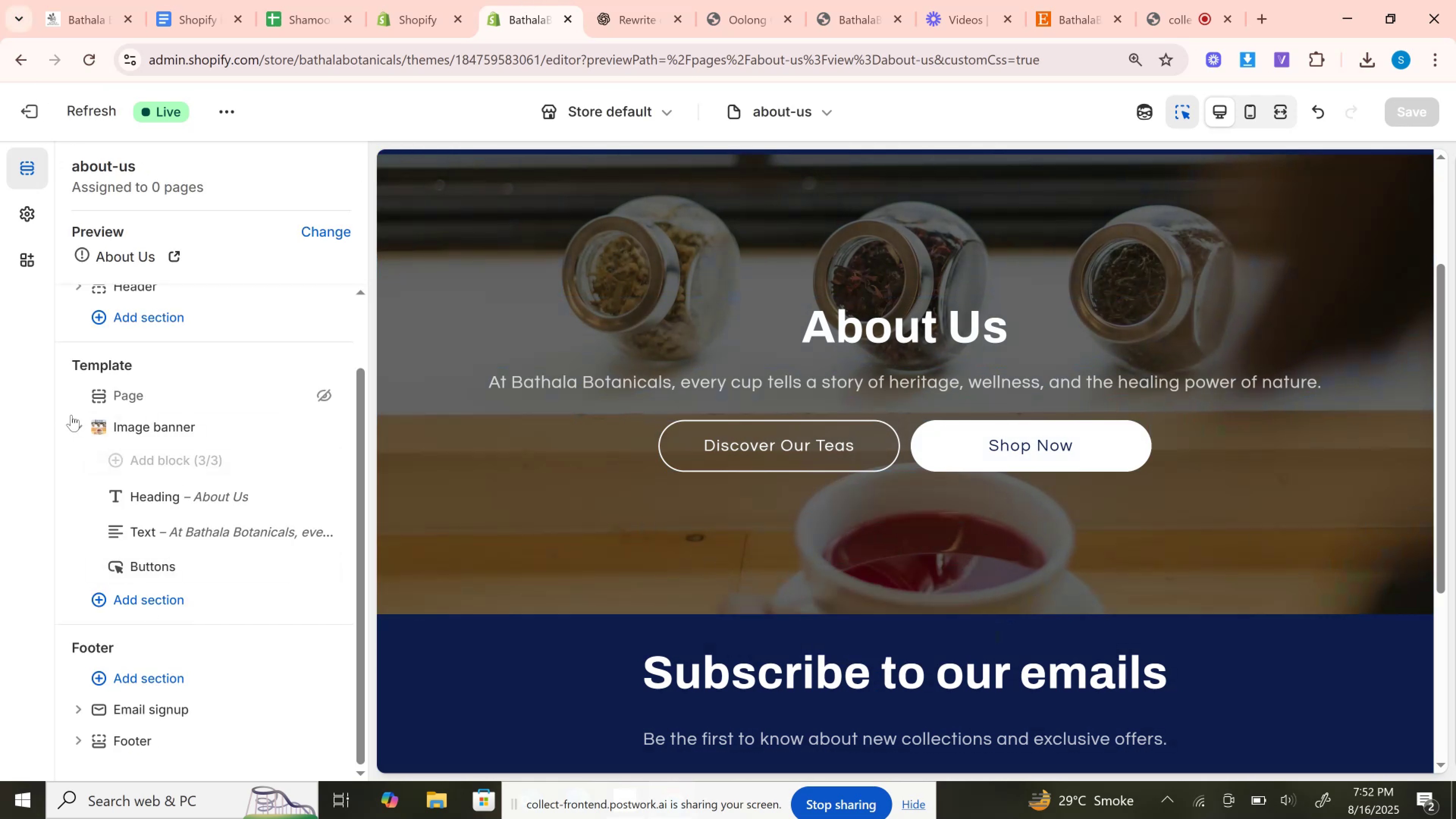 
left_click([77, 420])
 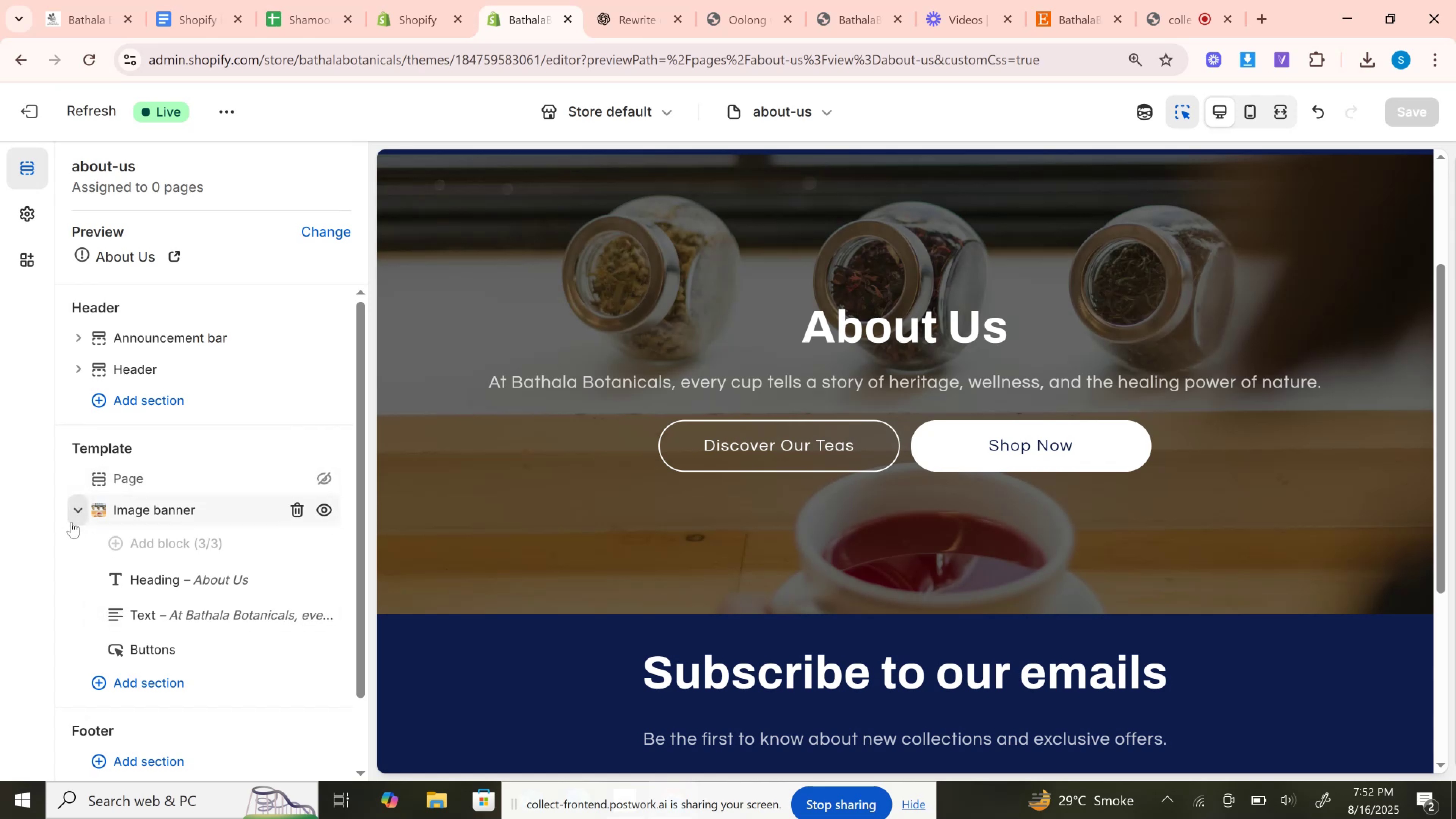 
left_click([71, 522])
 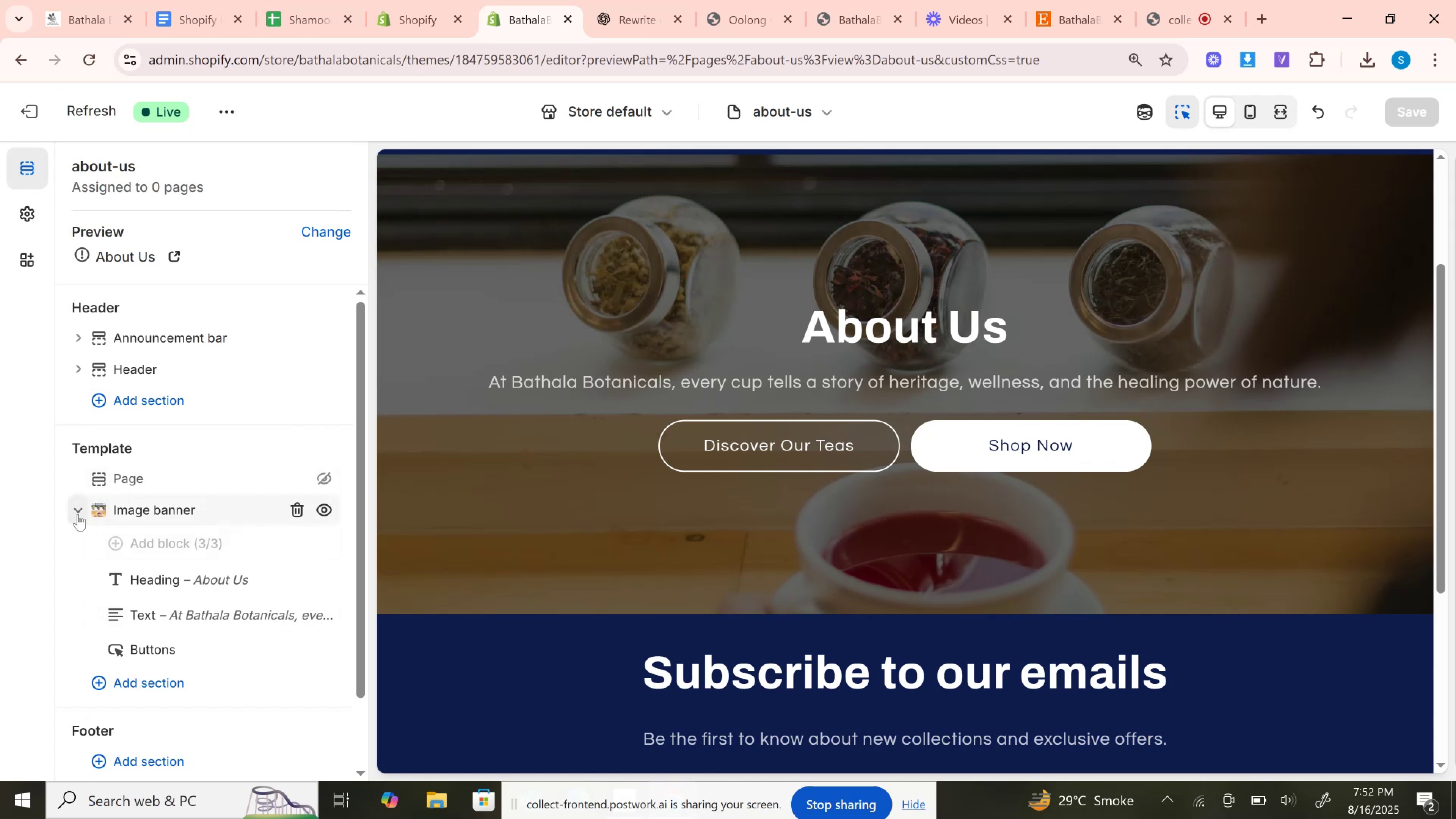 
left_click([76, 514])
 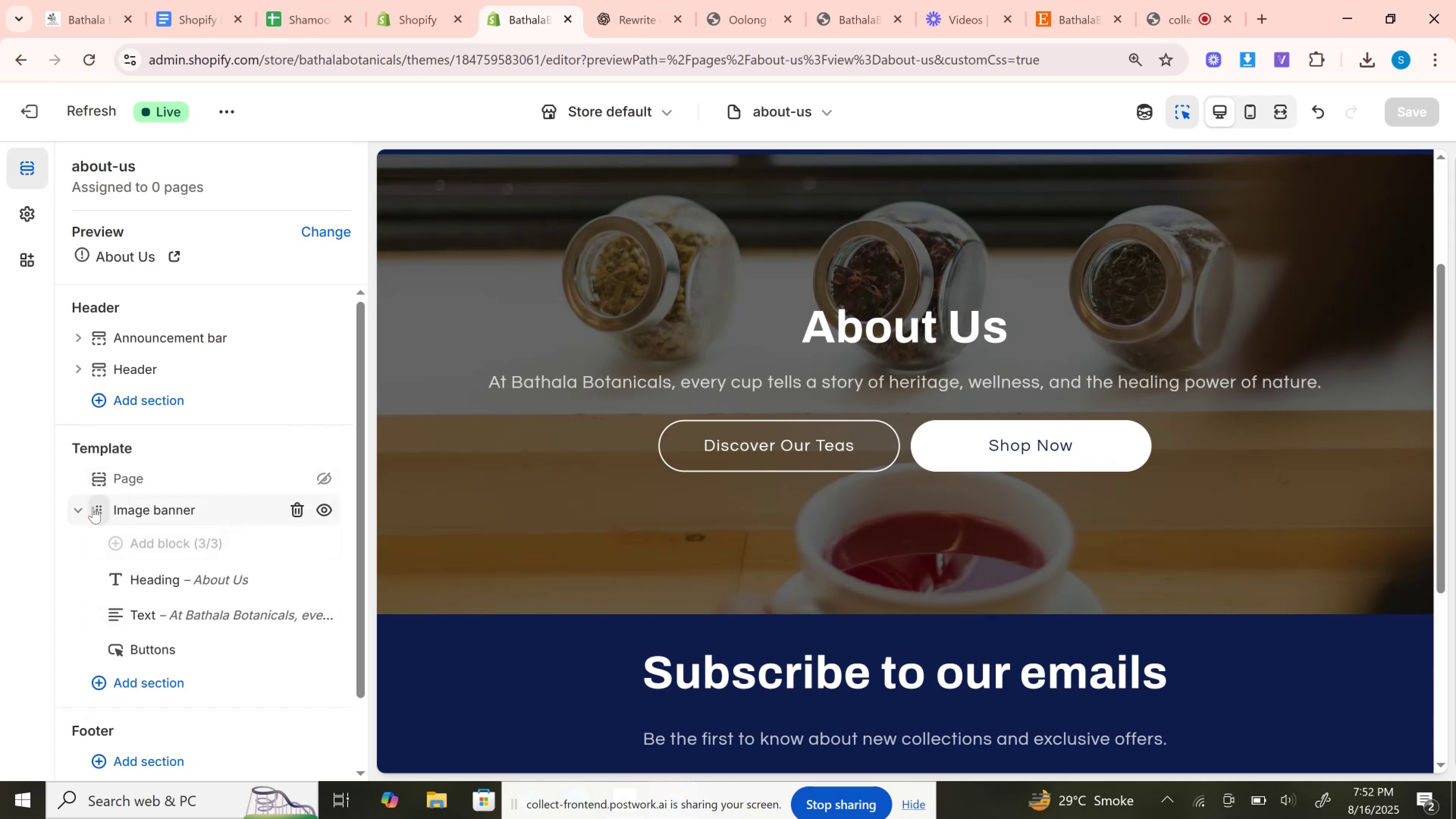 
left_click([93, 507])
 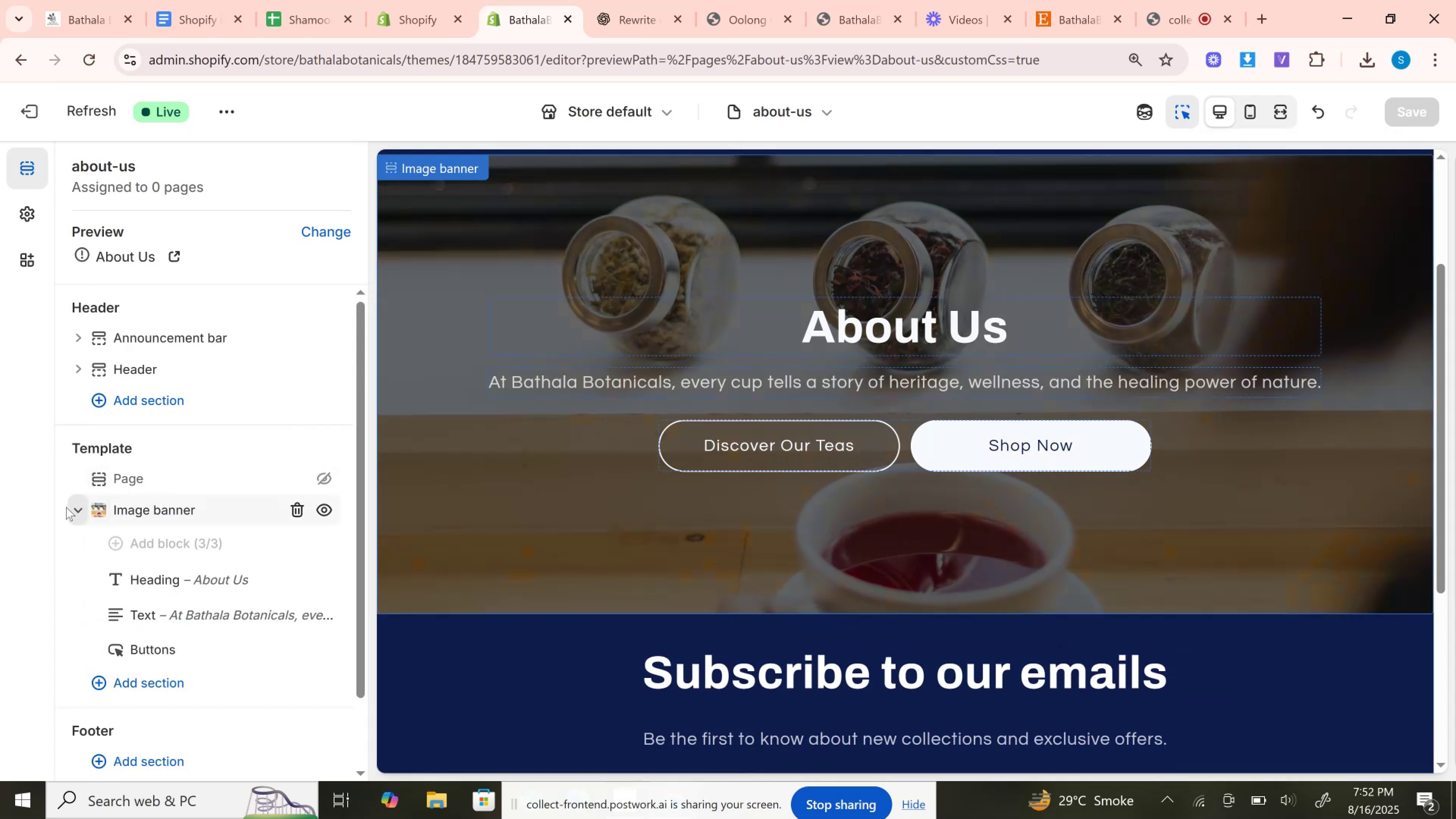 
left_click([66, 507])
 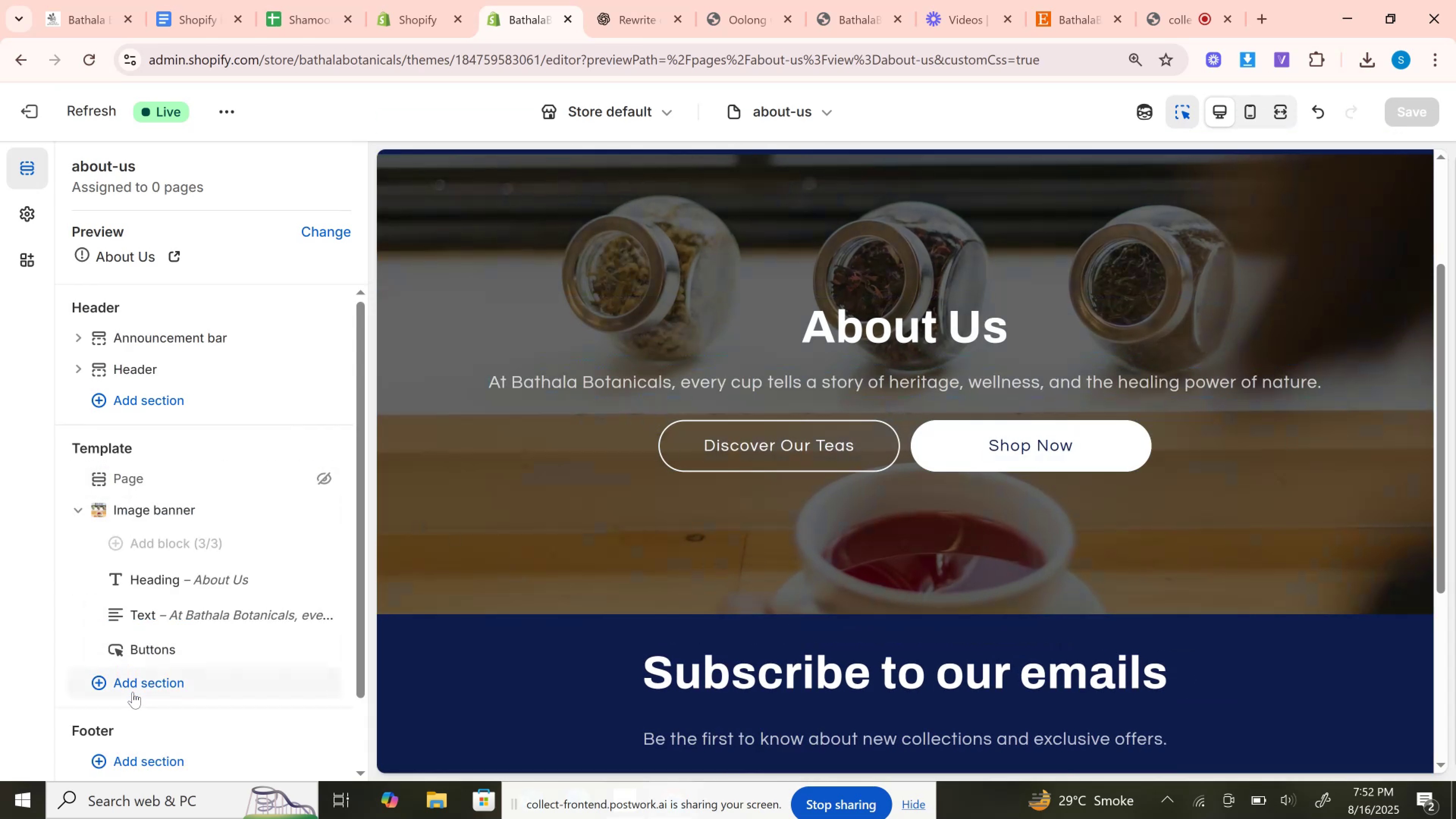 
left_click([133, 692])
 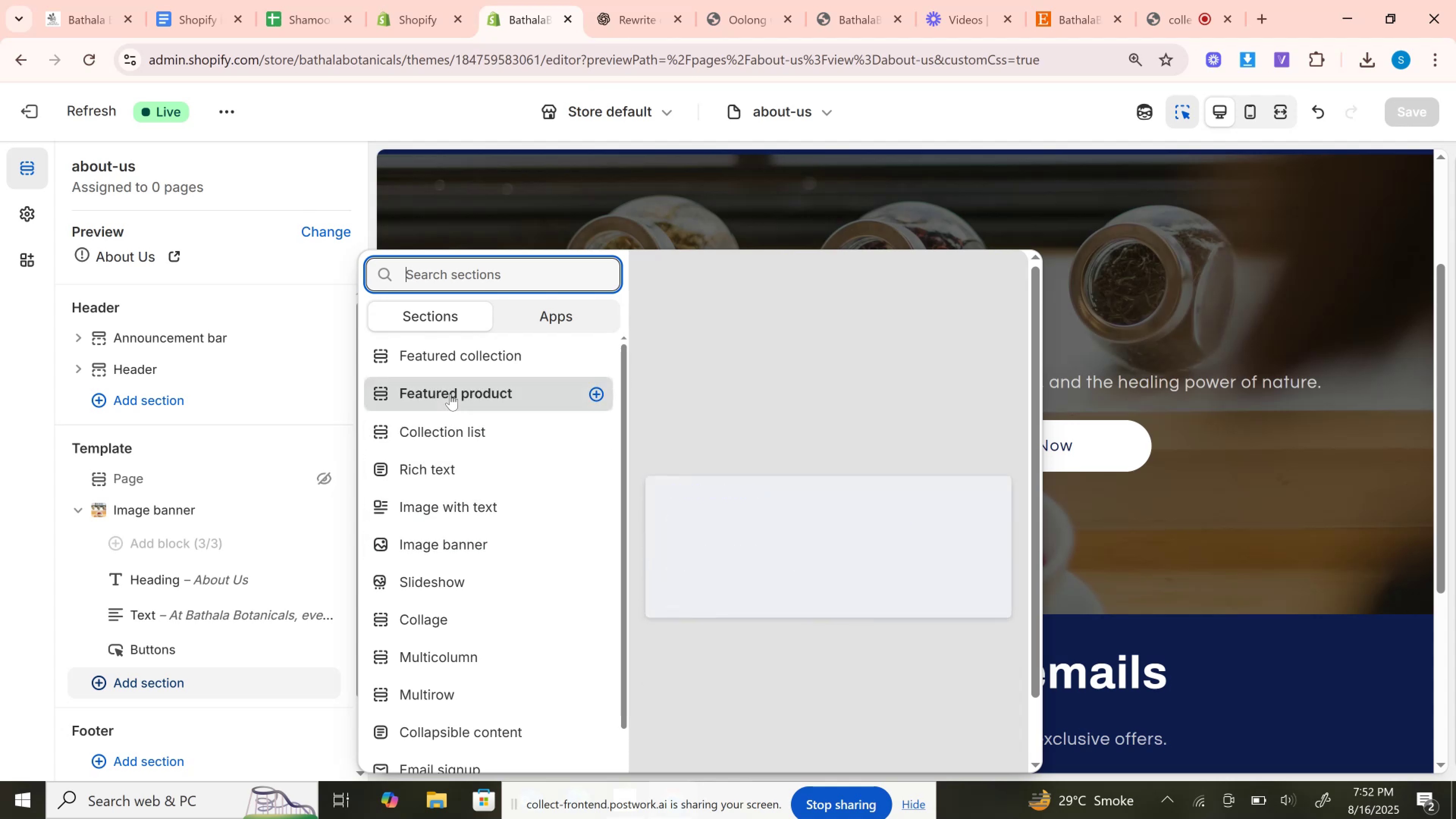 
wait(21.37)
 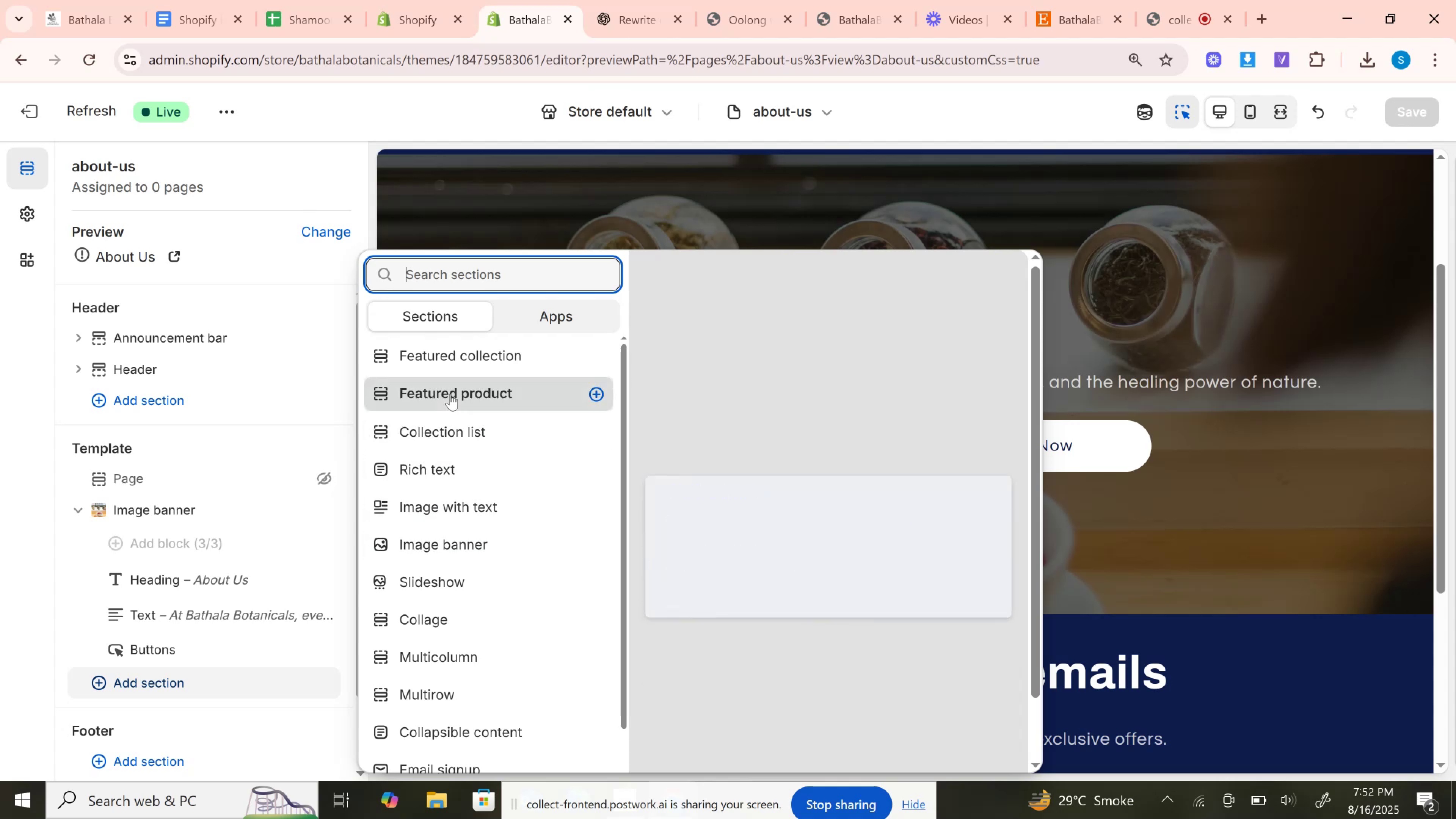 
left_click([441, 651])
 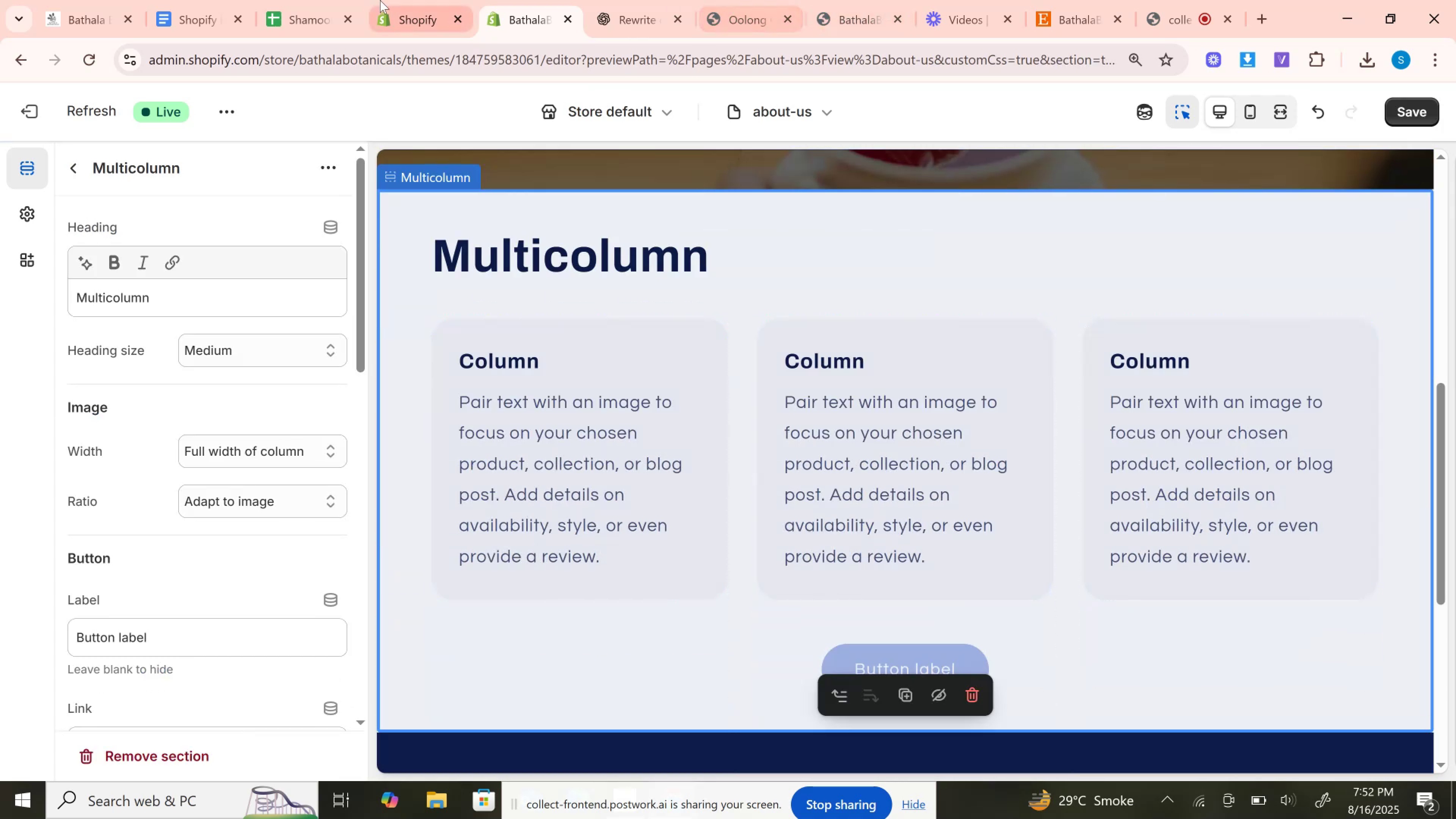 
wait(5.64)
 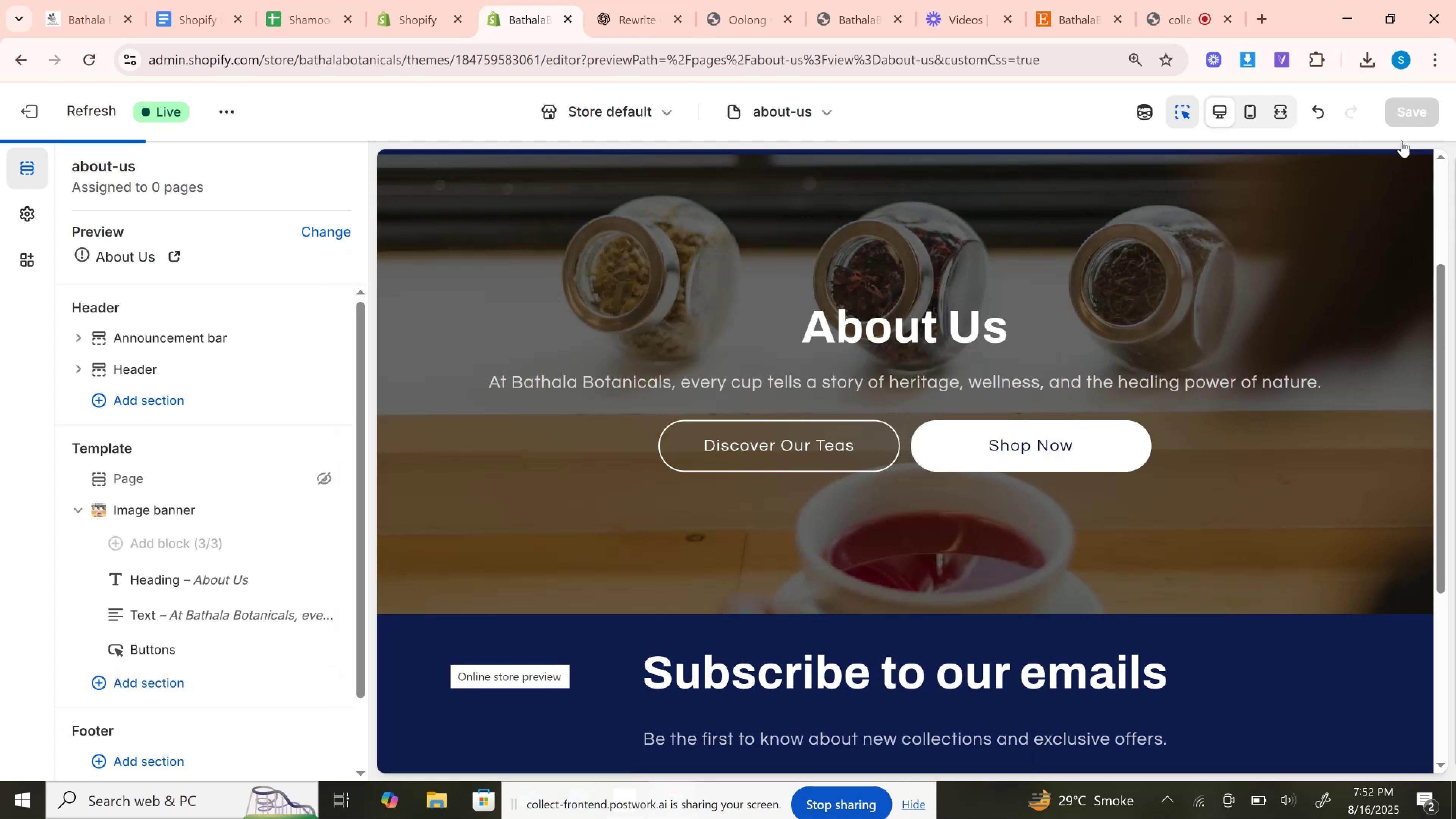 
left_click([433, 2])
 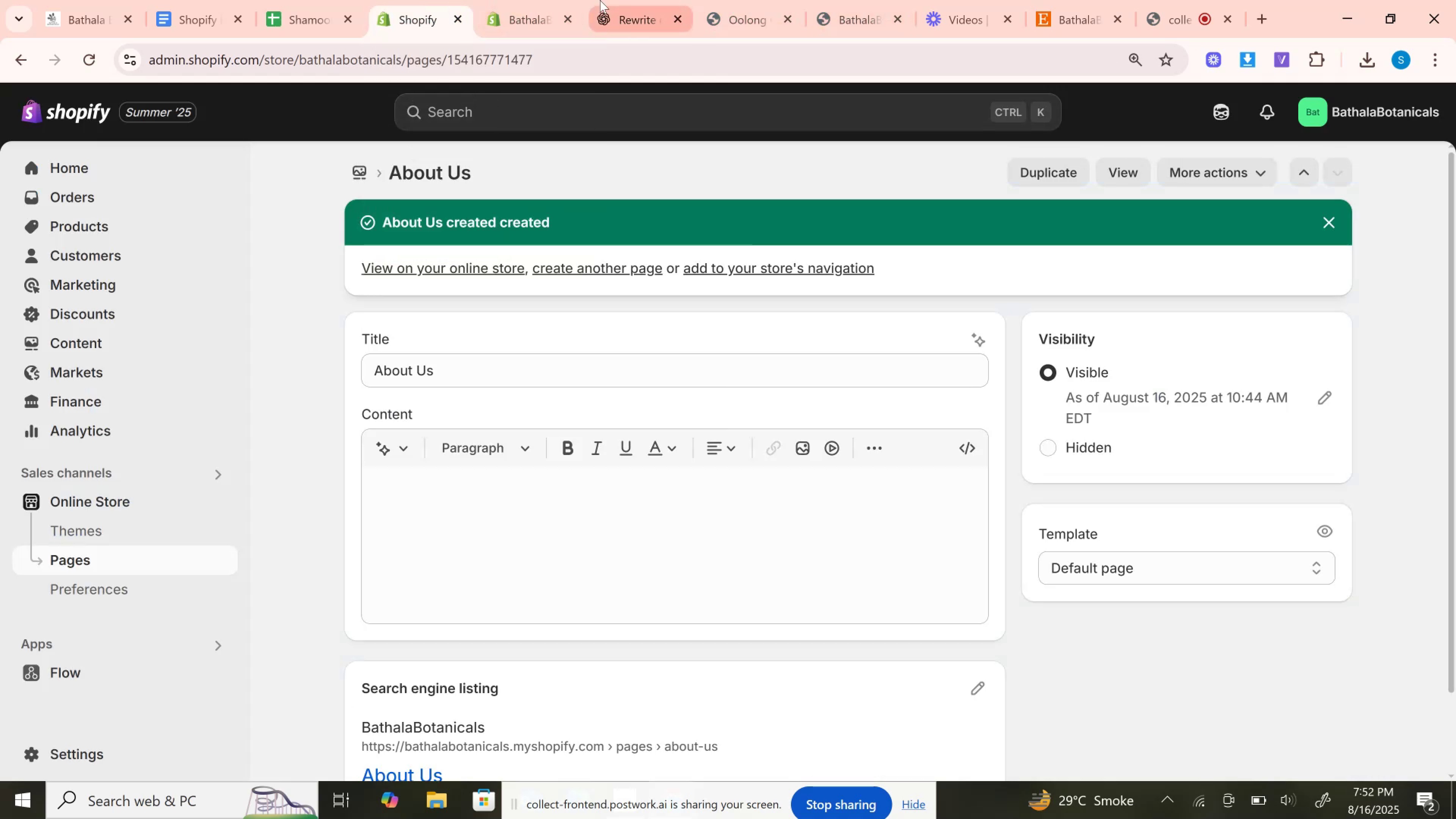 
left_click([629, 0])
 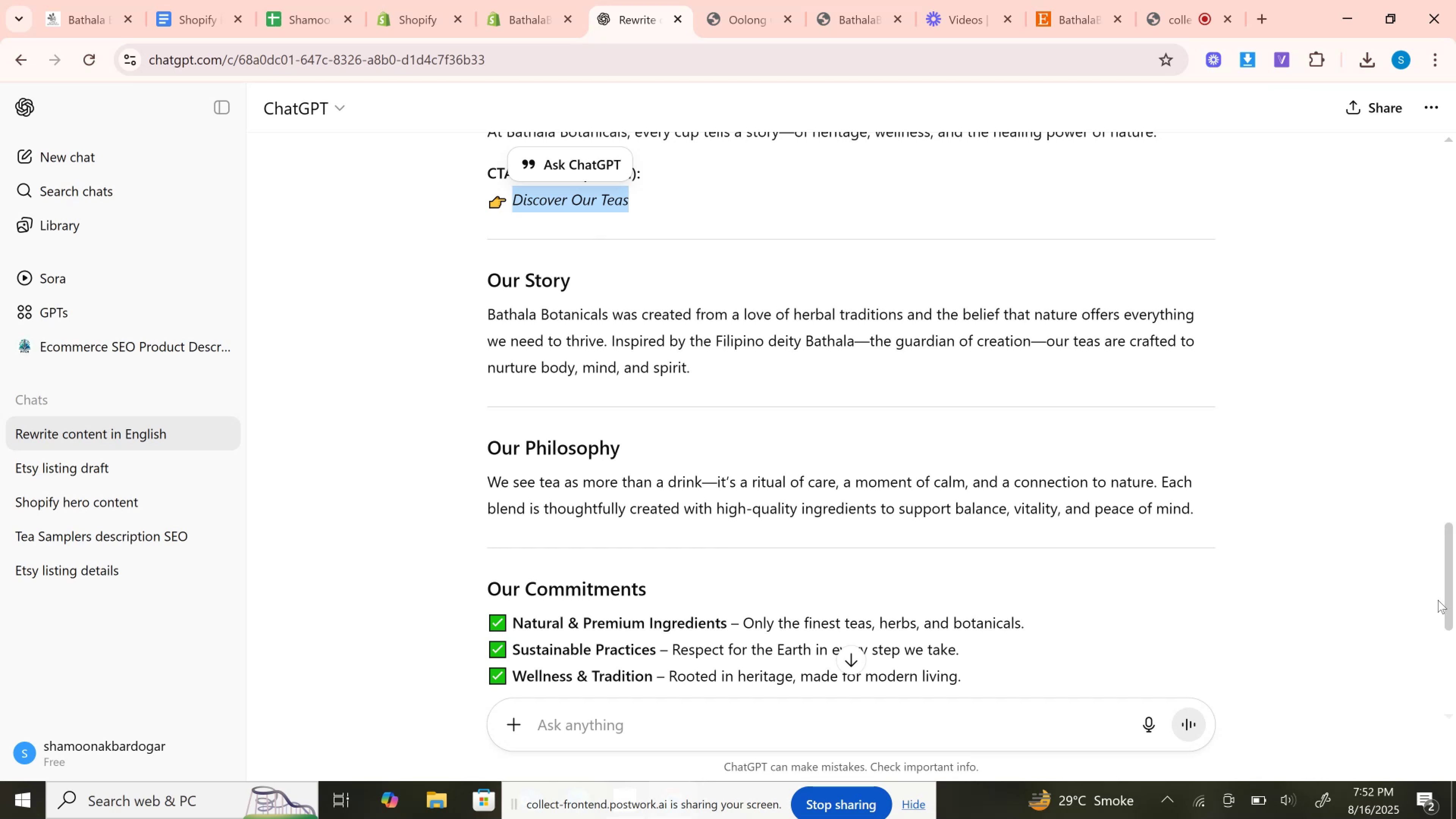 
left_click_drag(start_coordinate=[1454, 545], to_coordinate=[1452, 613])
 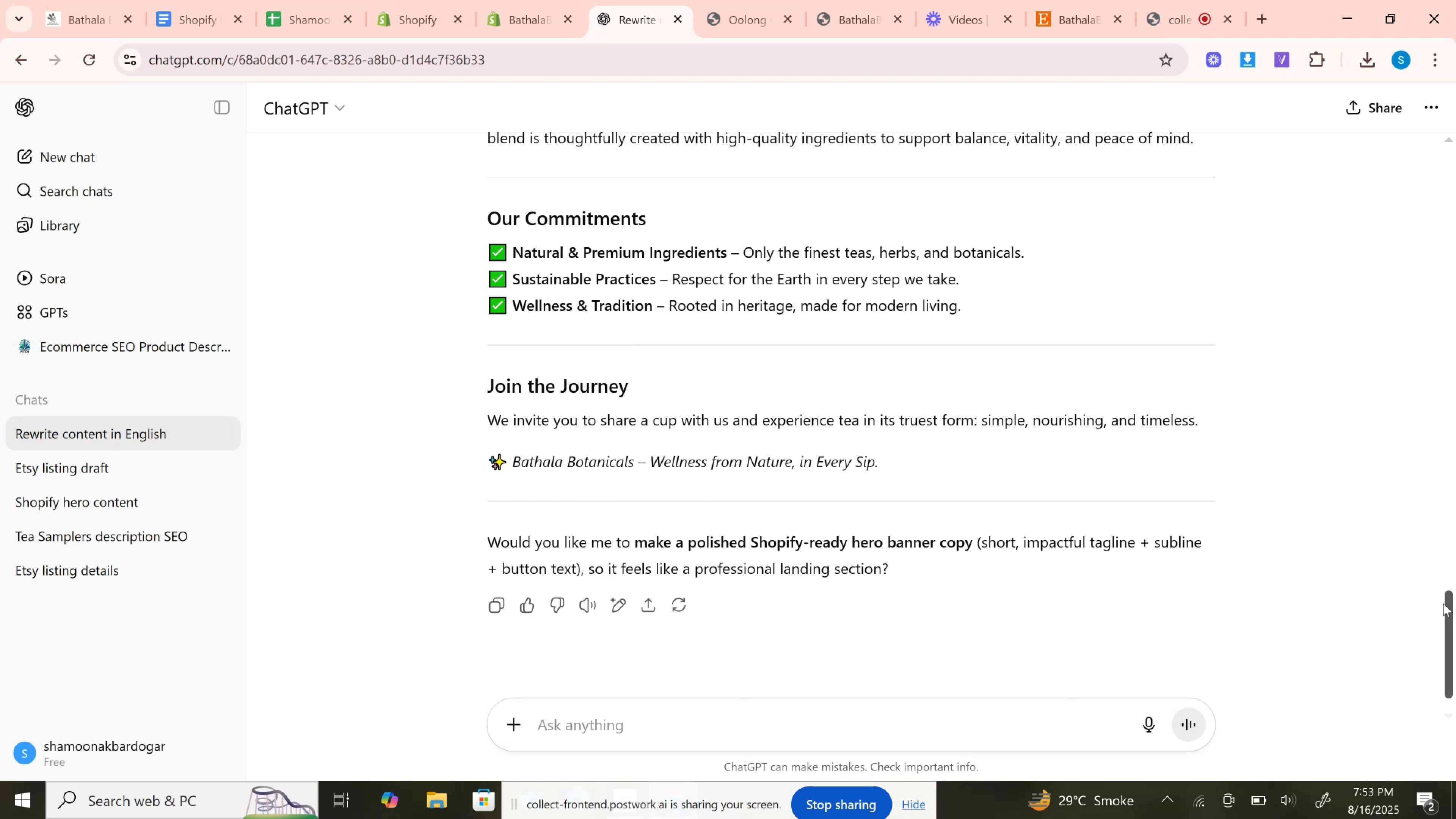 
wait(13.4)
 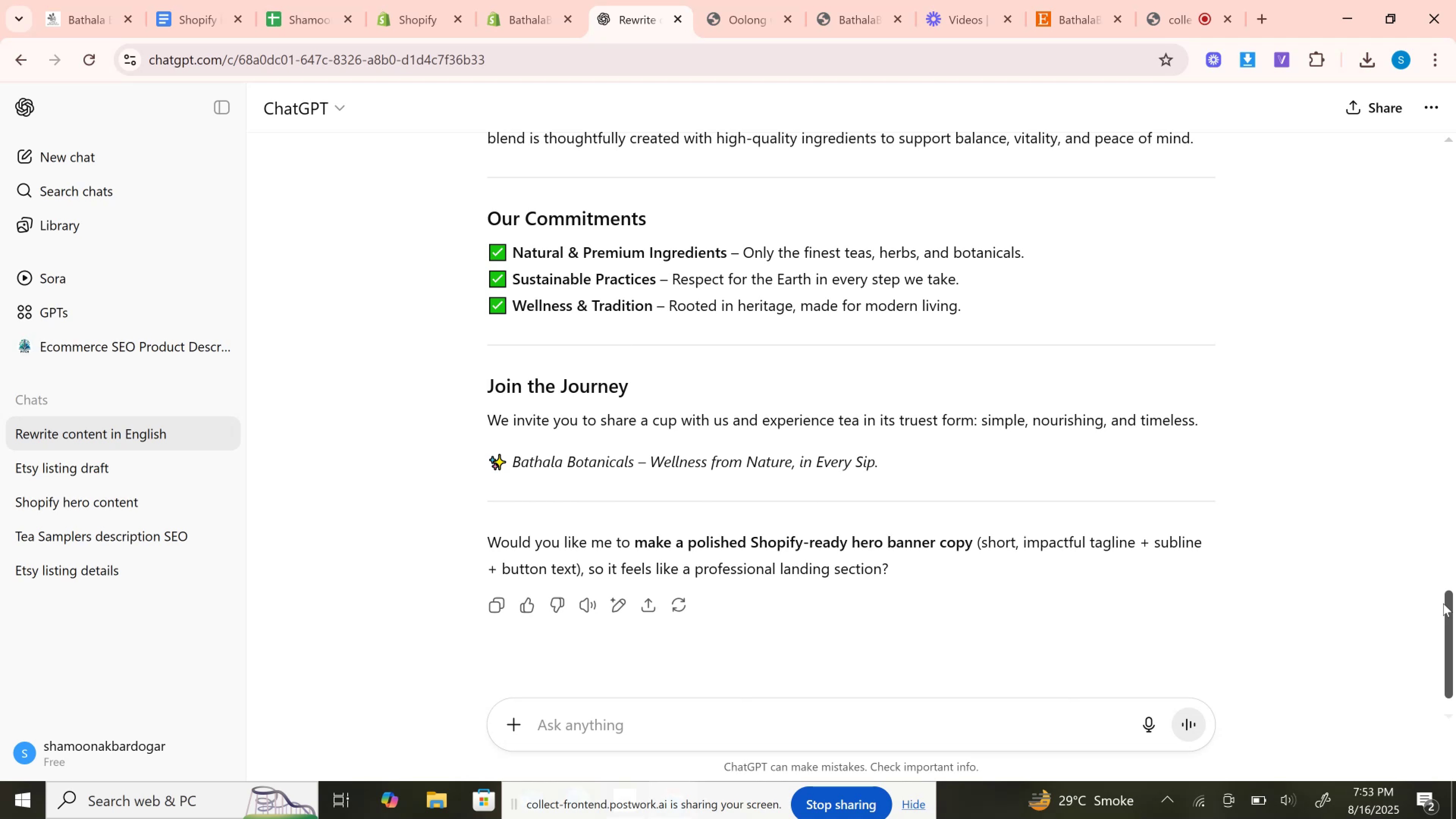 
left_click([1443, 602])
 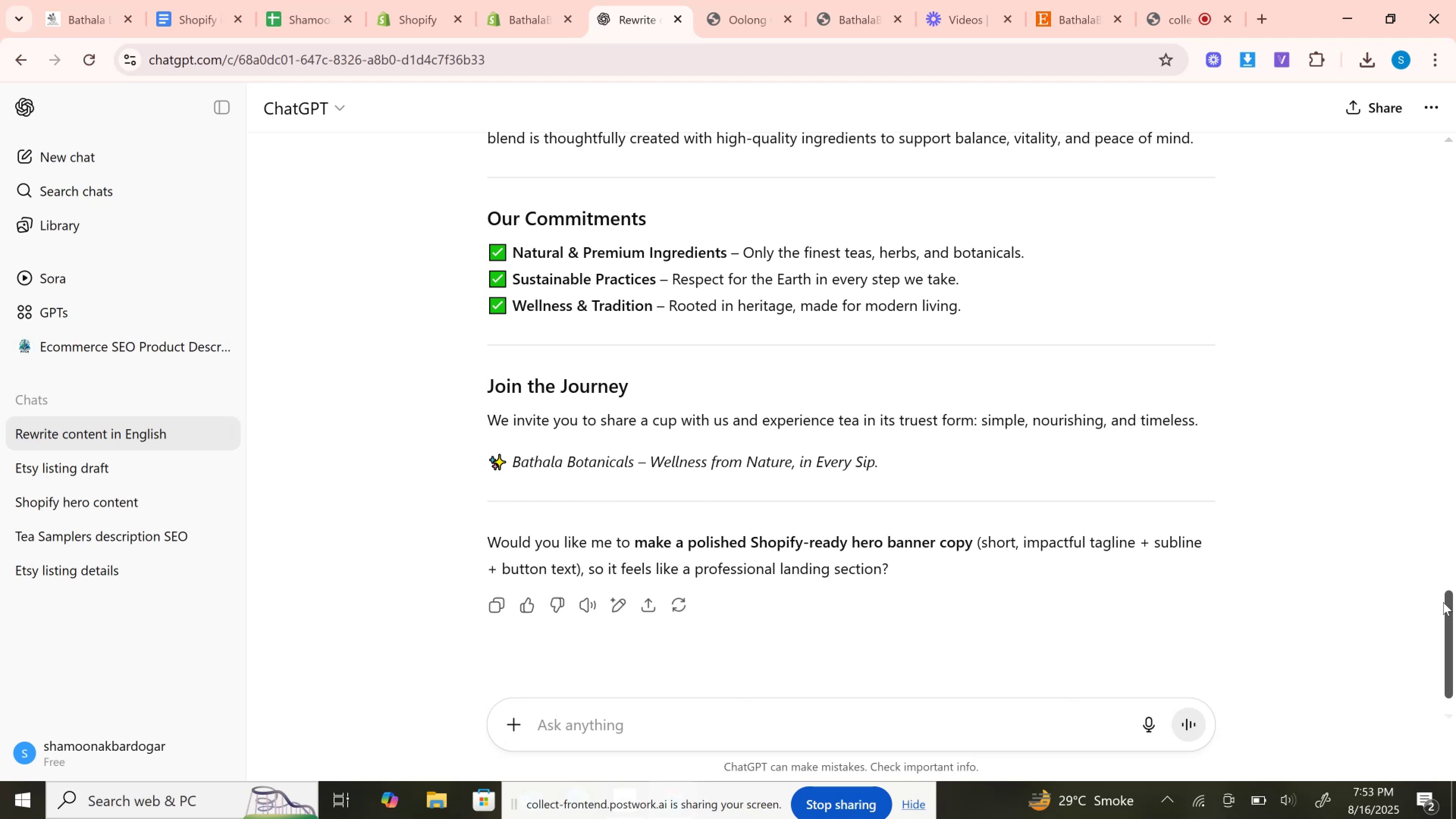 
wait(6.51)
 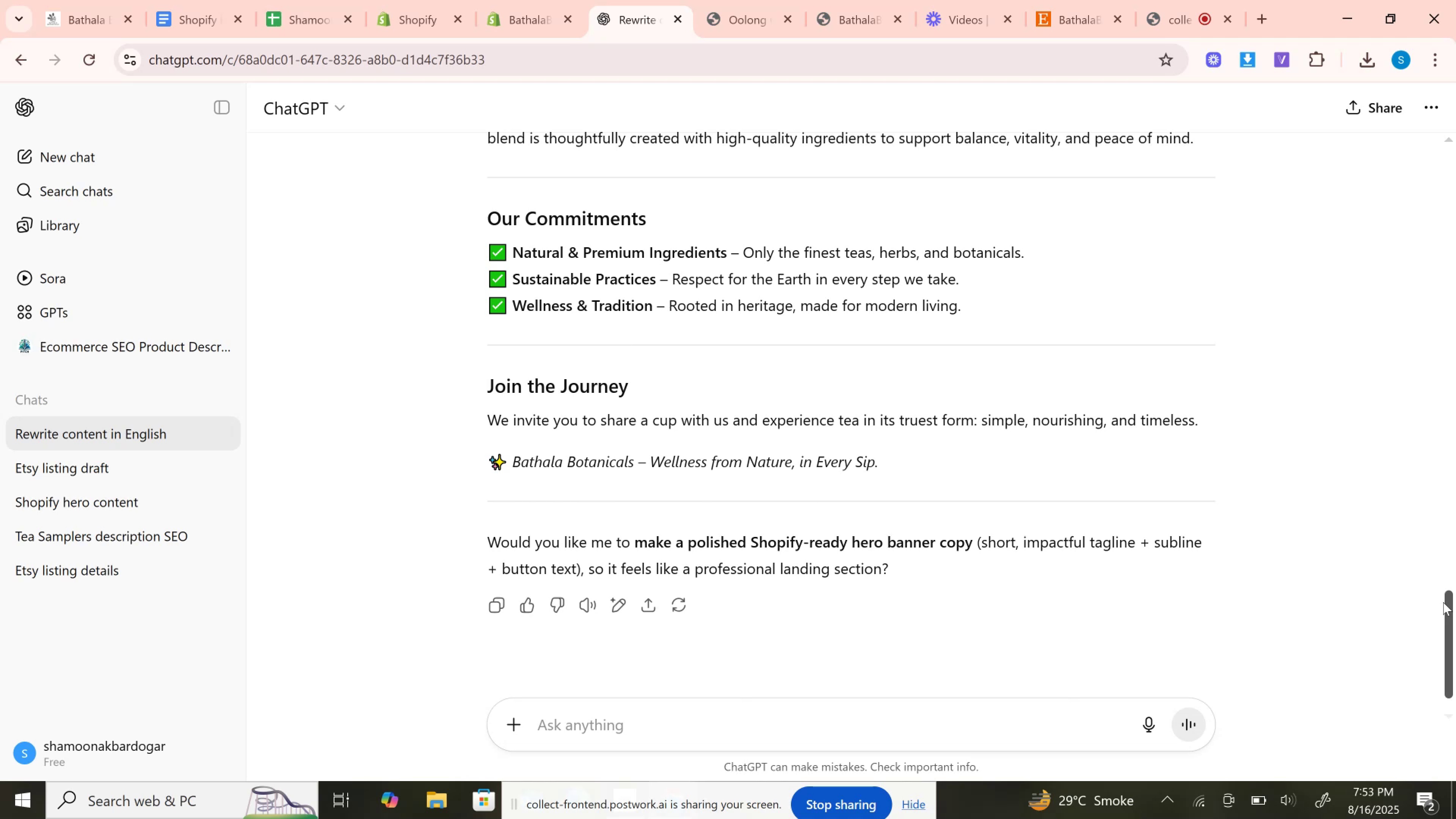 
left_click([1360, 563])
 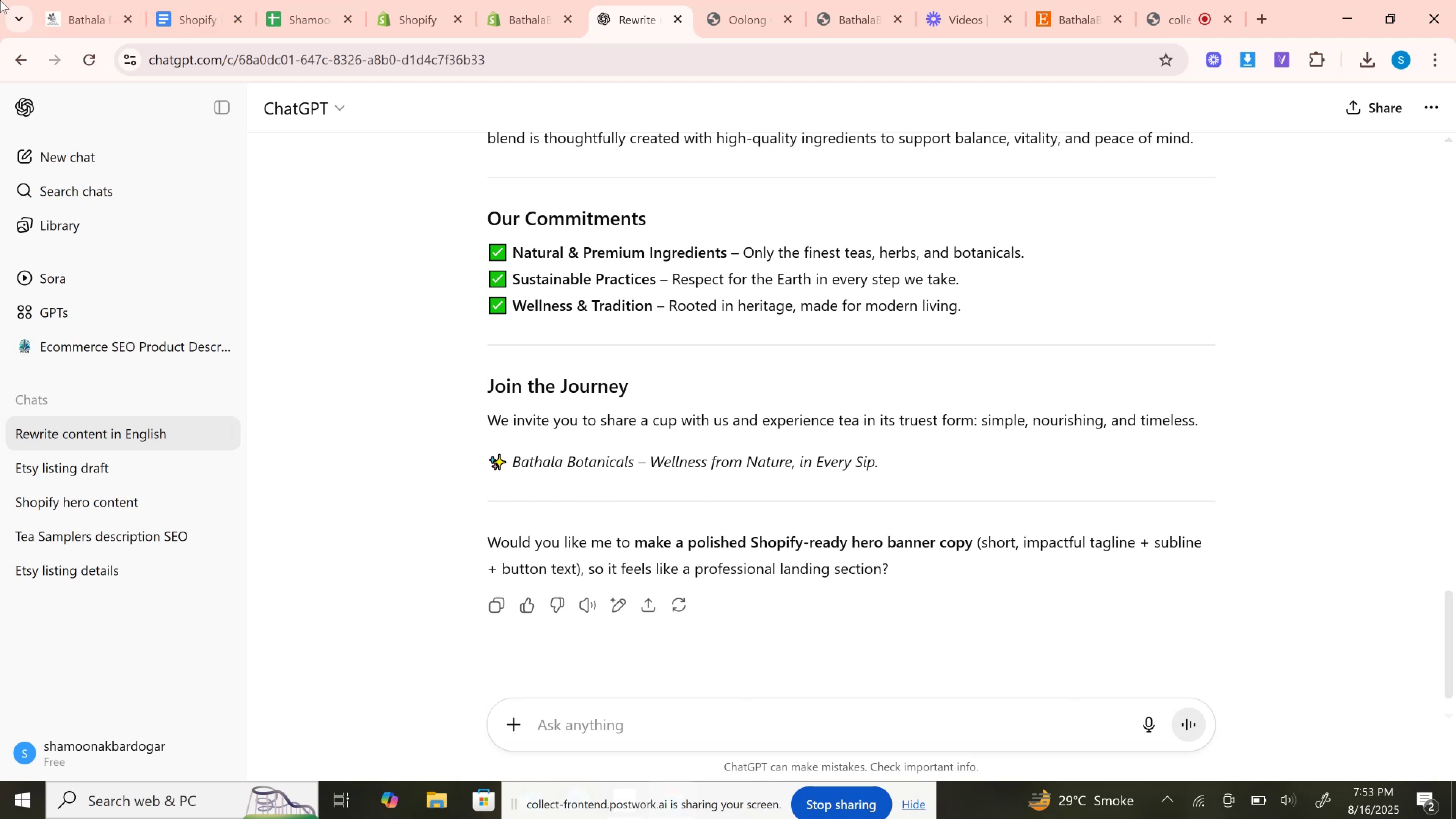 
wait(7.2)
 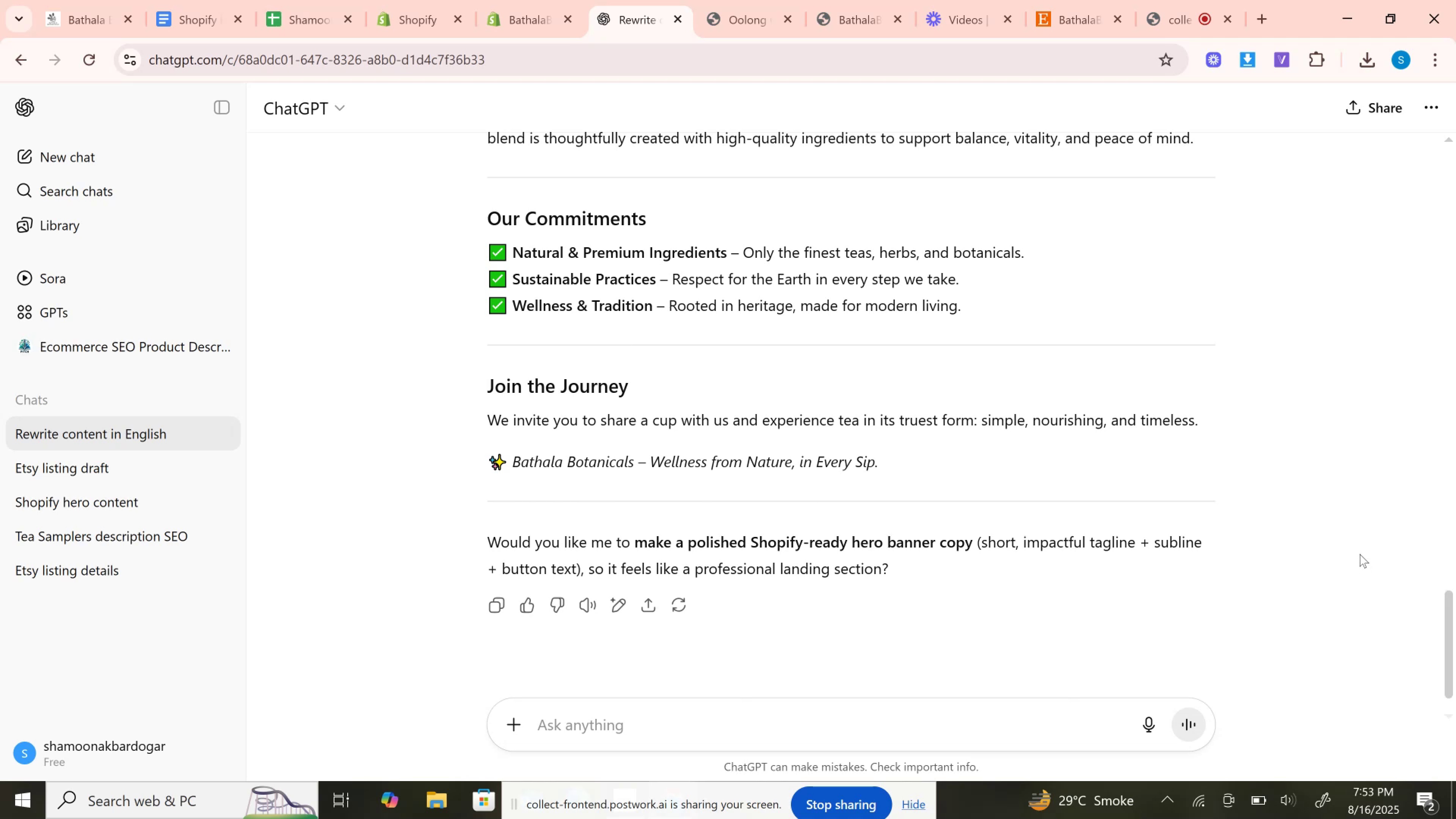 
scroll: coordinate [105, 0], scroll_direction: down, amount: 1.0
 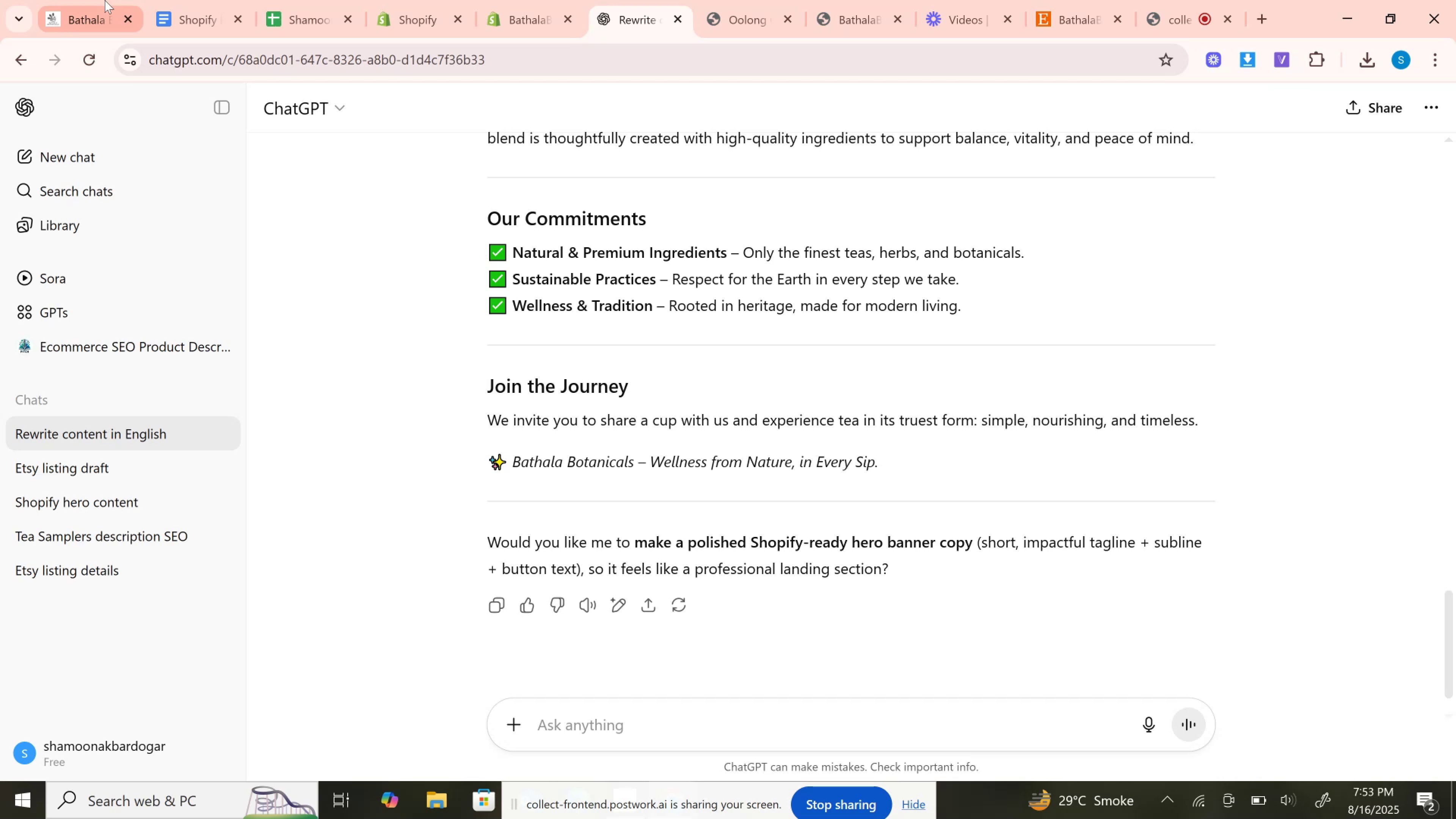 
left_click([105, 0])
 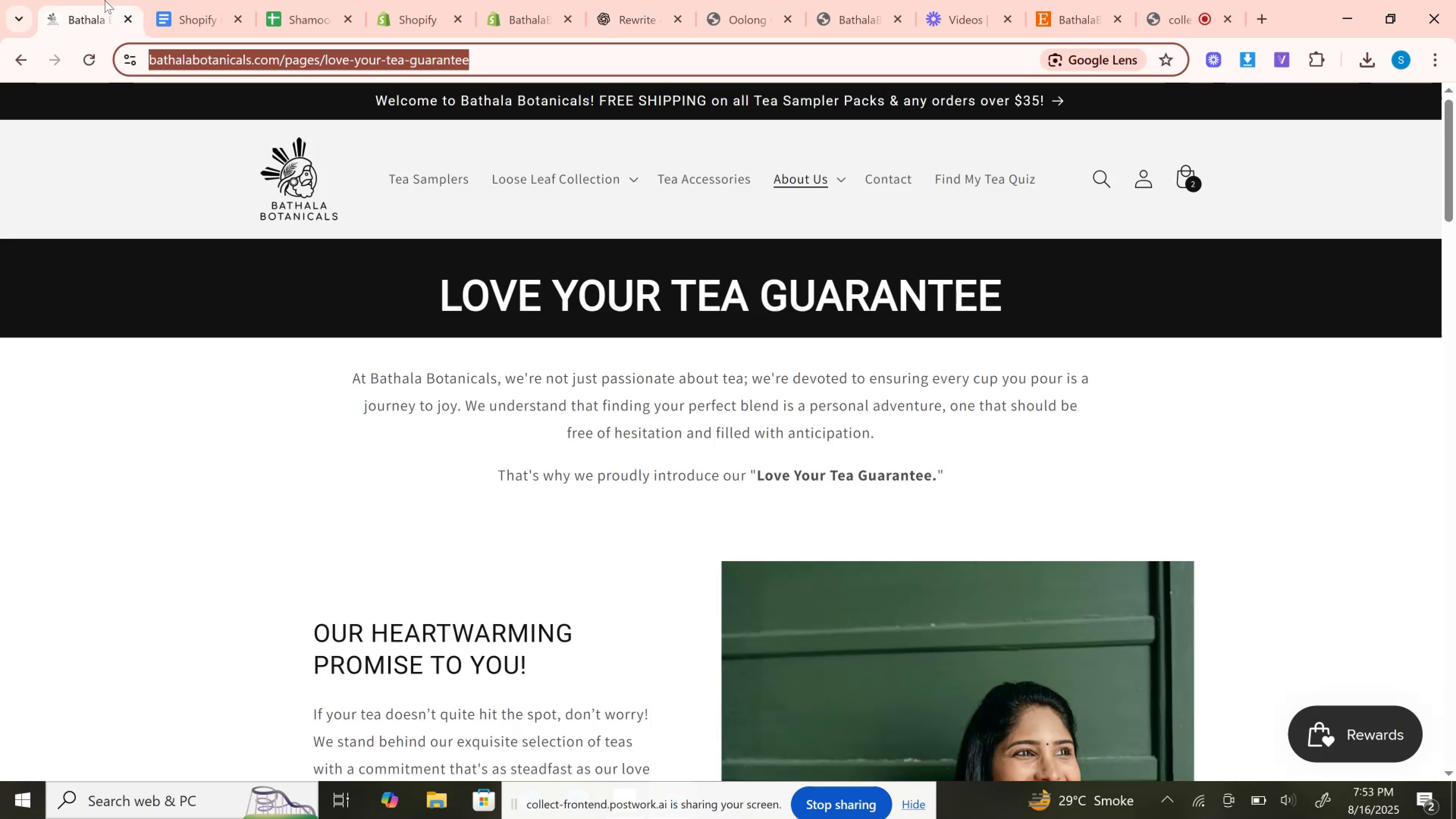 
scroll: coordinate [51, 14], scroll_direction: down, amount: 13.0
 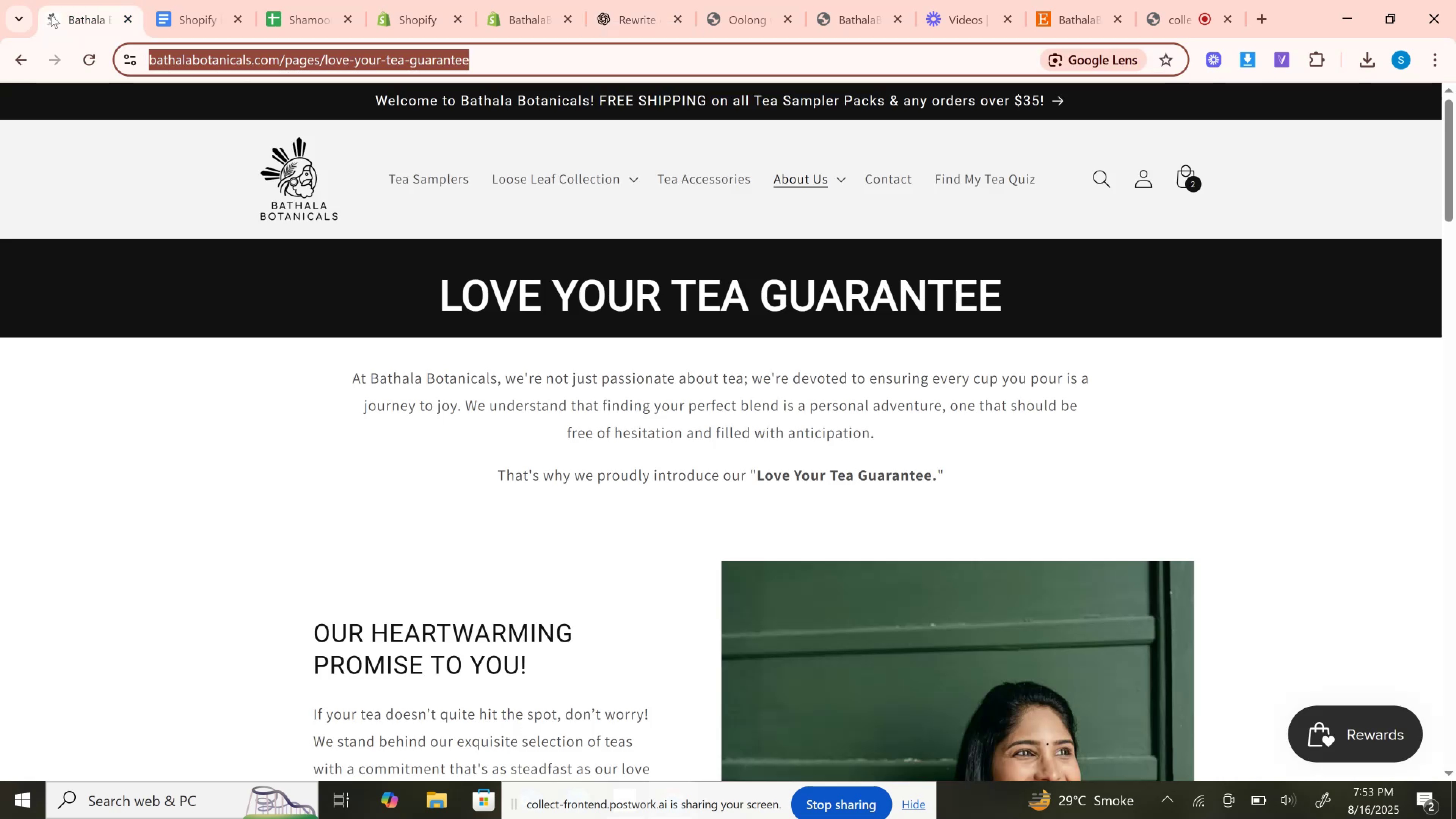 
right_click([51, 14])
 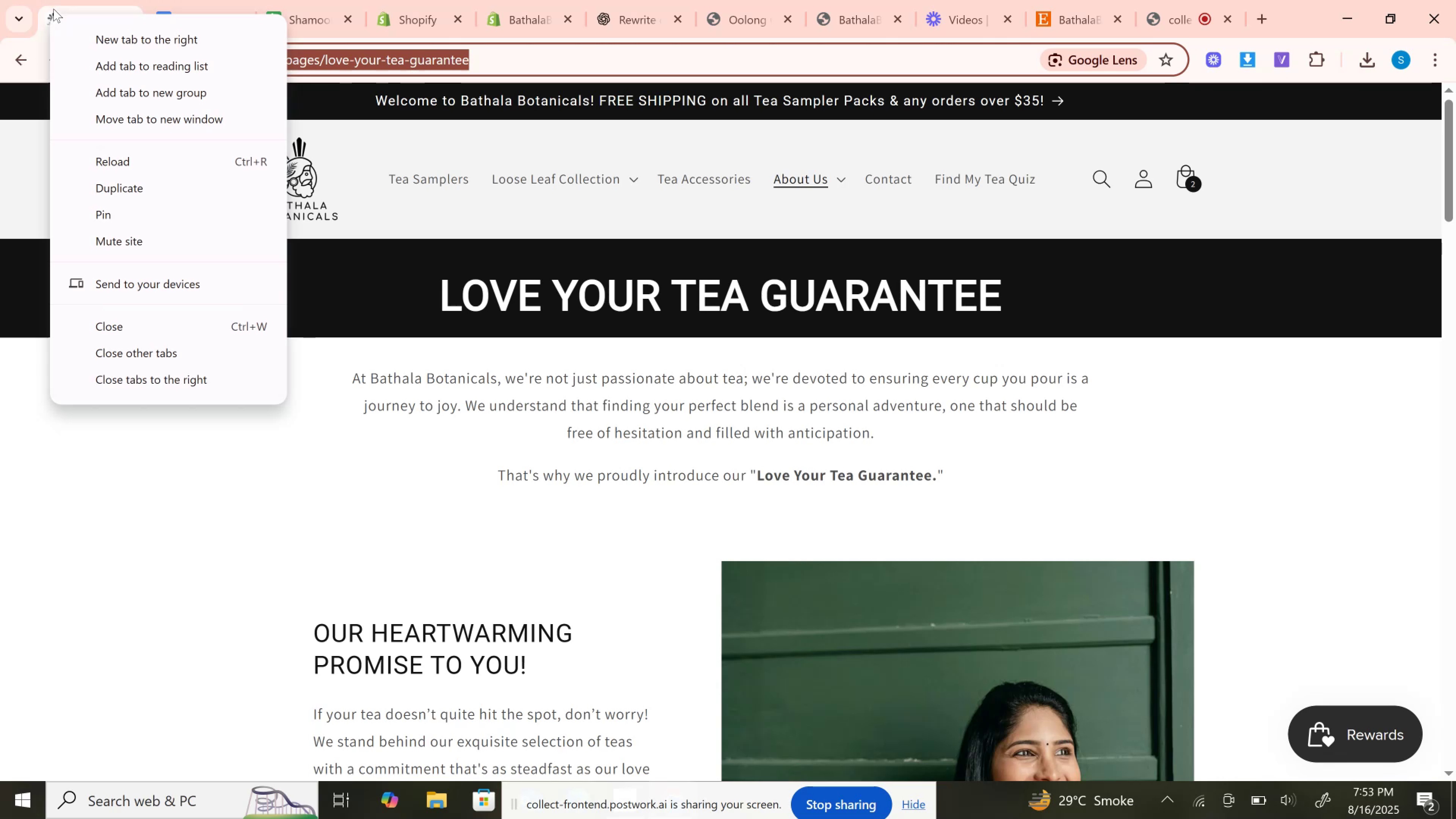 
wait(37.59)
 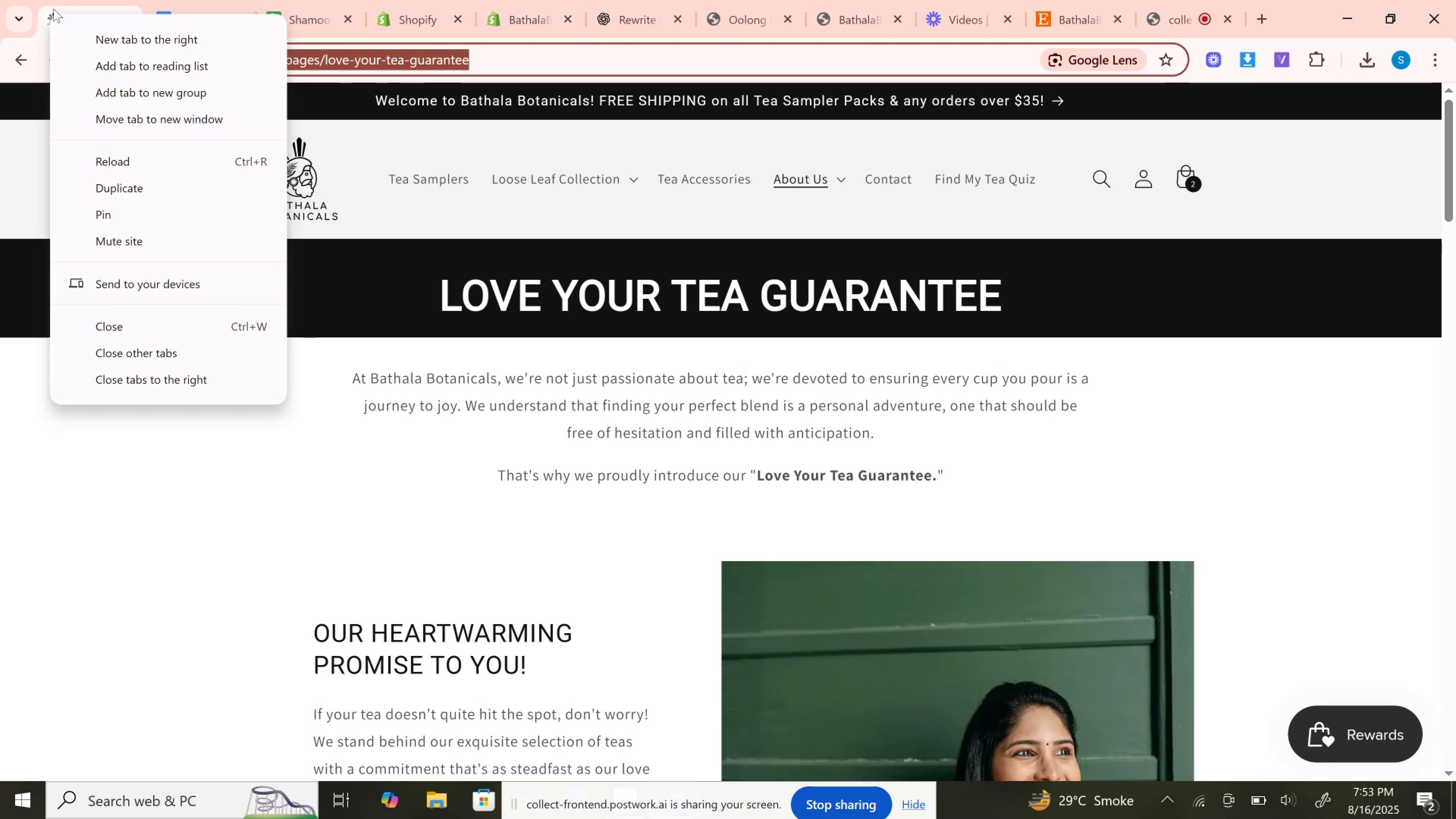 
mouse_move([33, 53])
 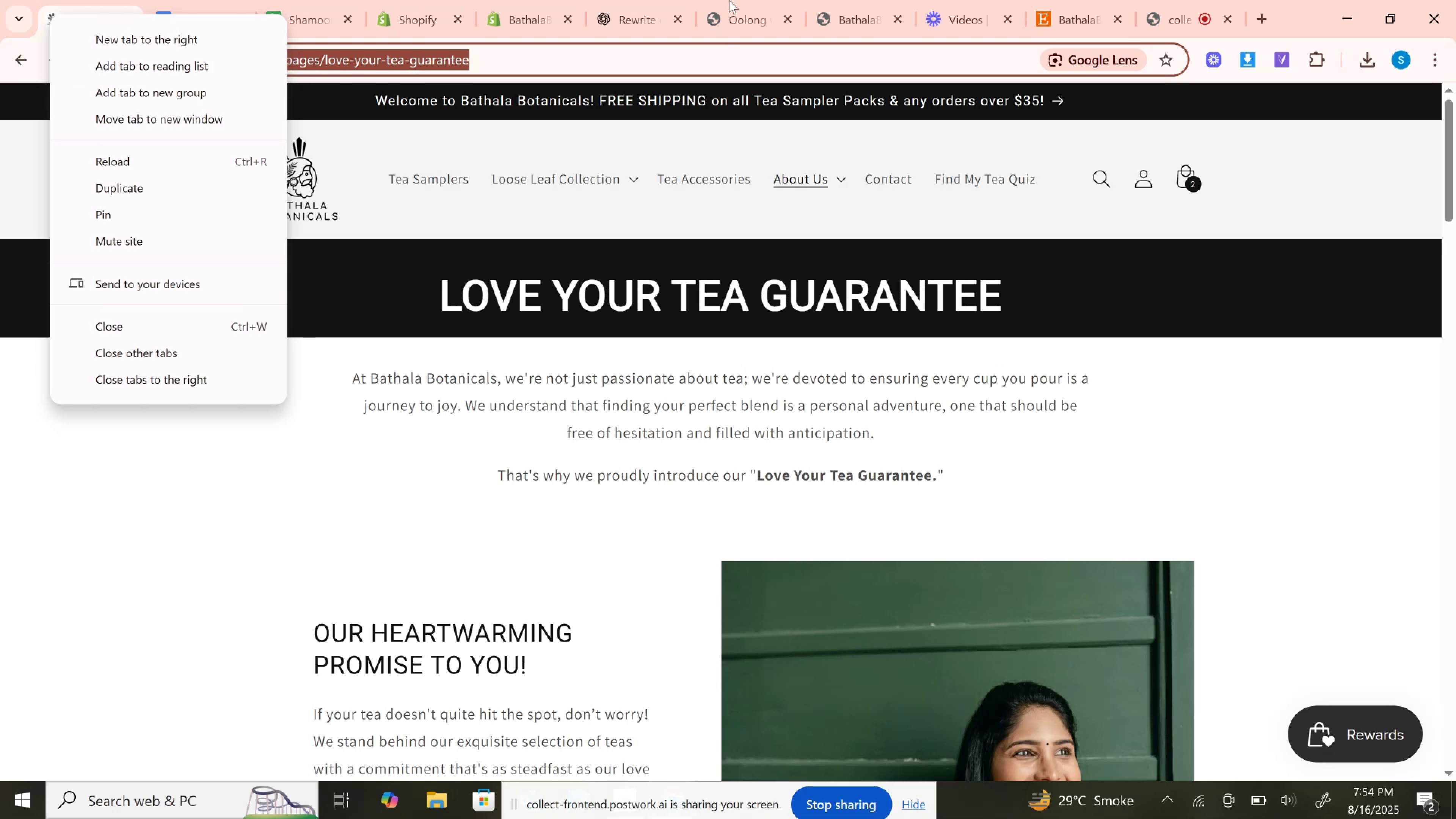 
left_click([729, 0])
 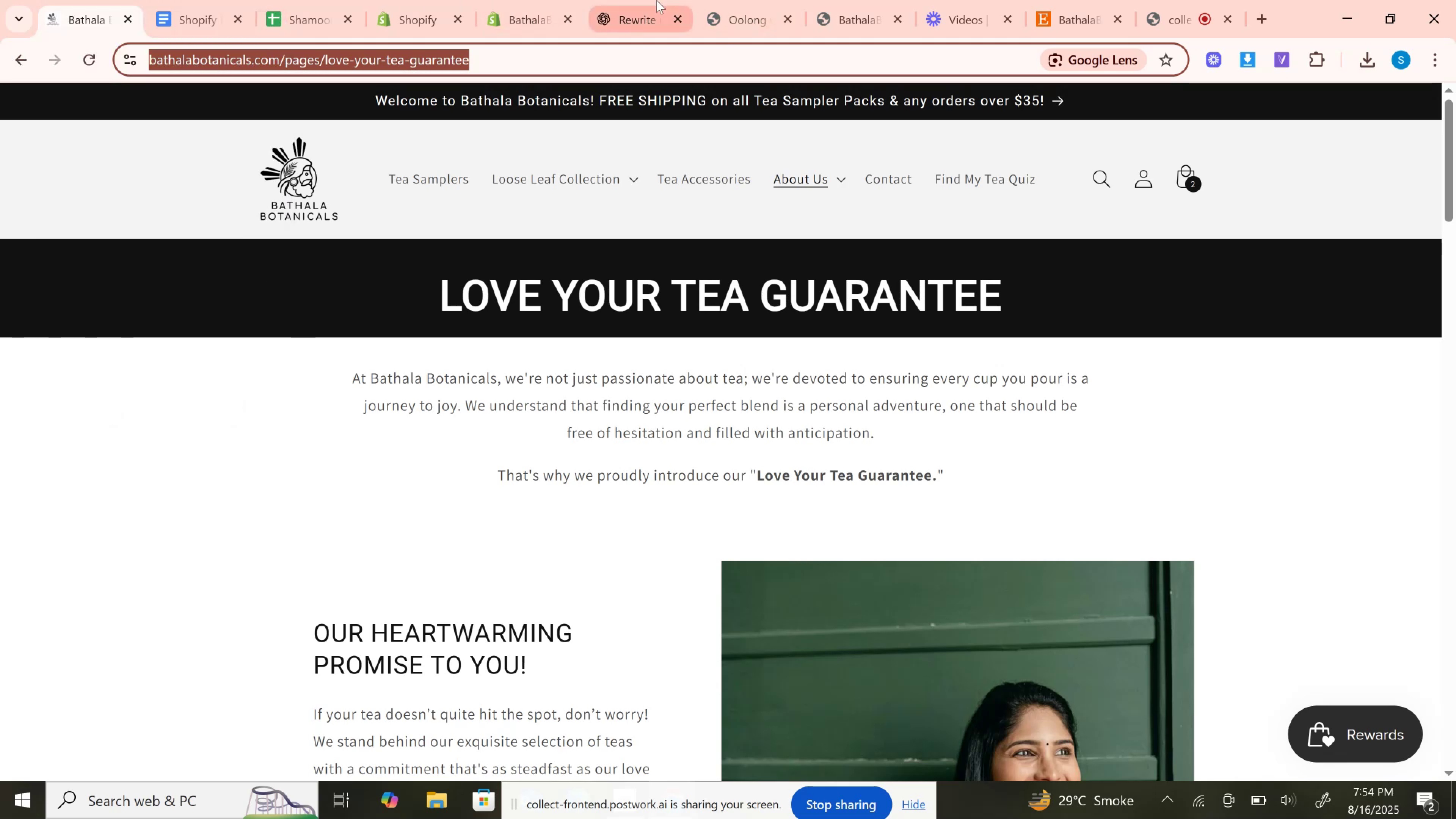 
left_click([656, 0])
 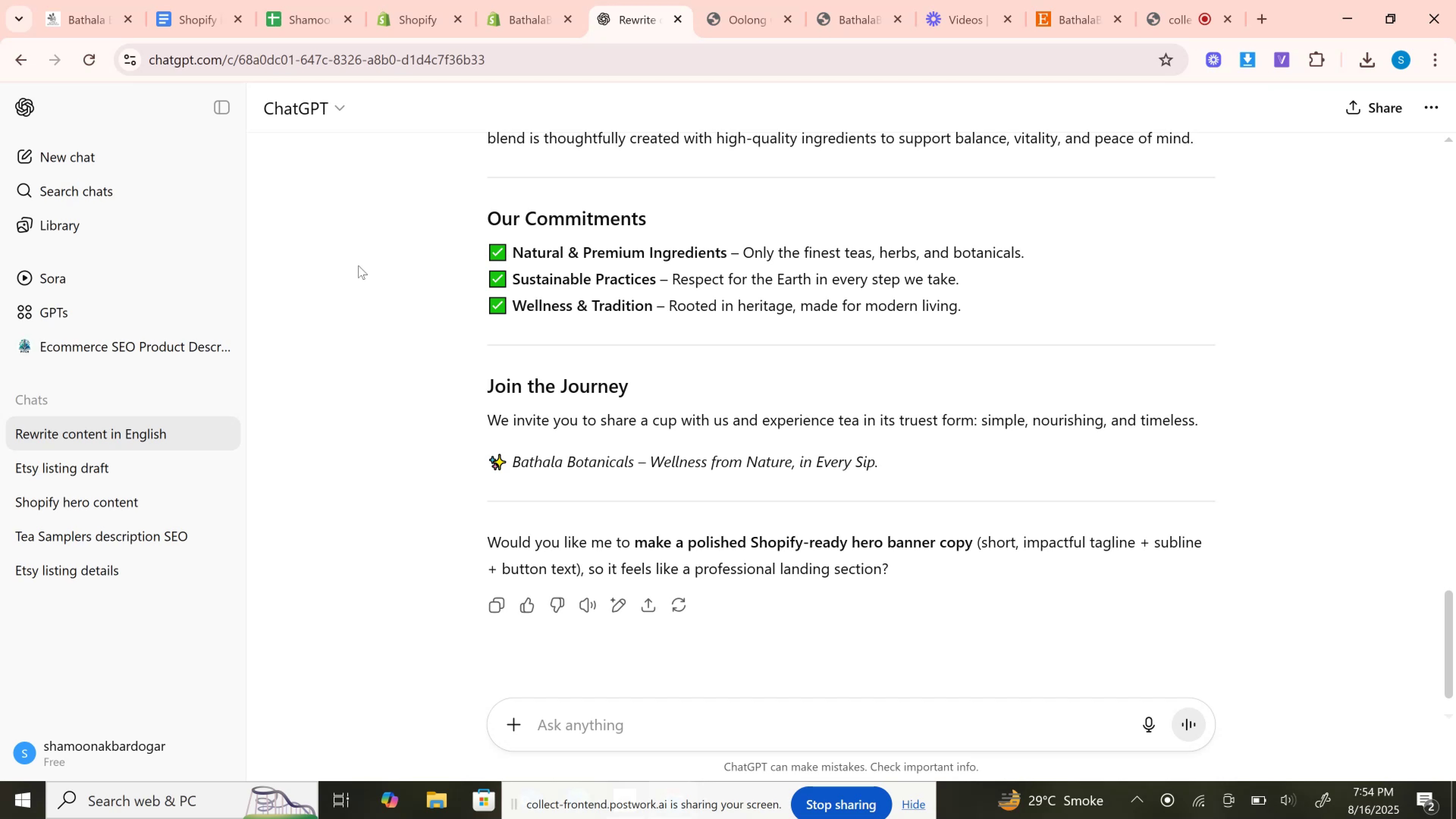 
wait(50.36)
 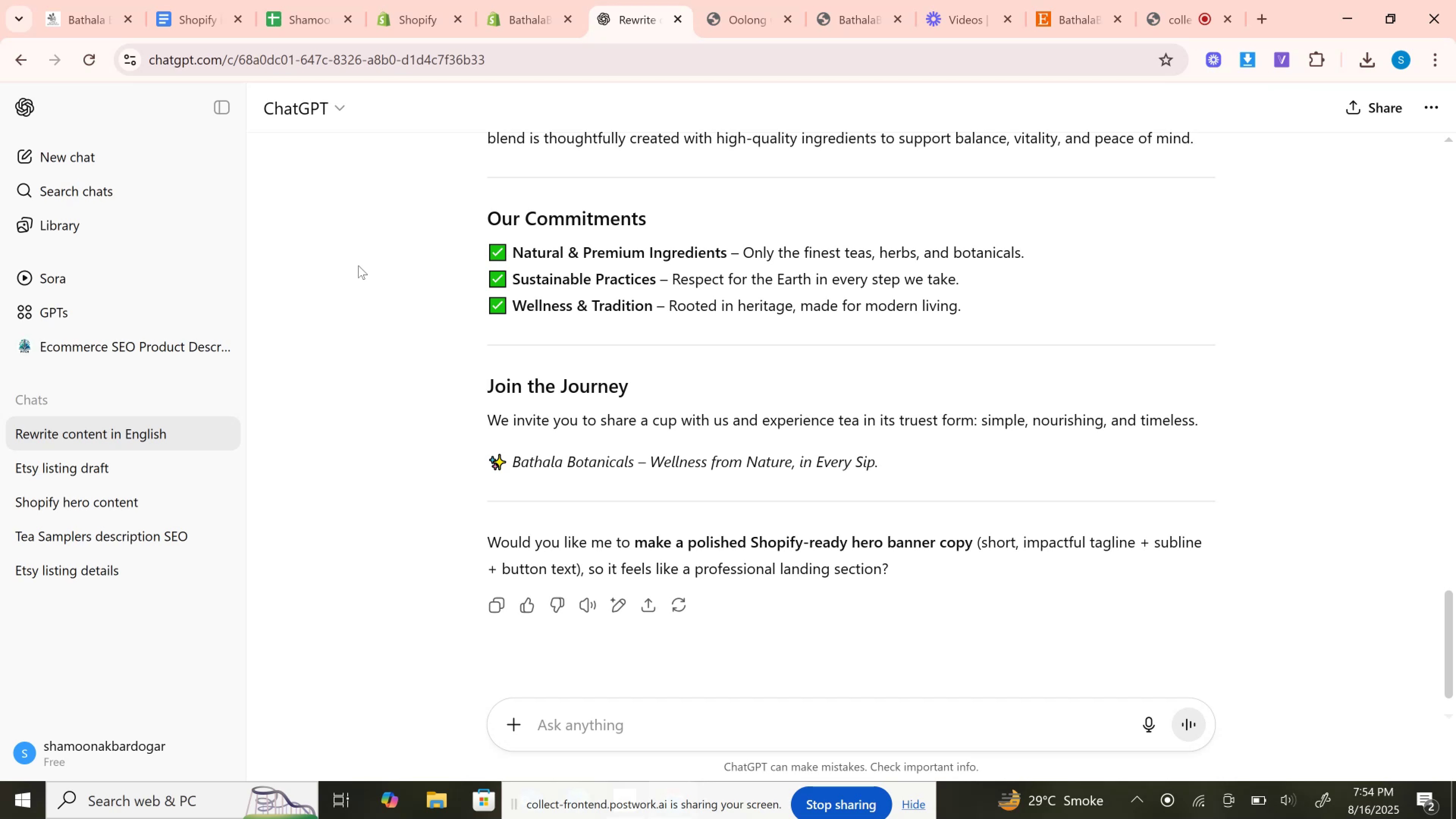 
left_click([292, 282])
 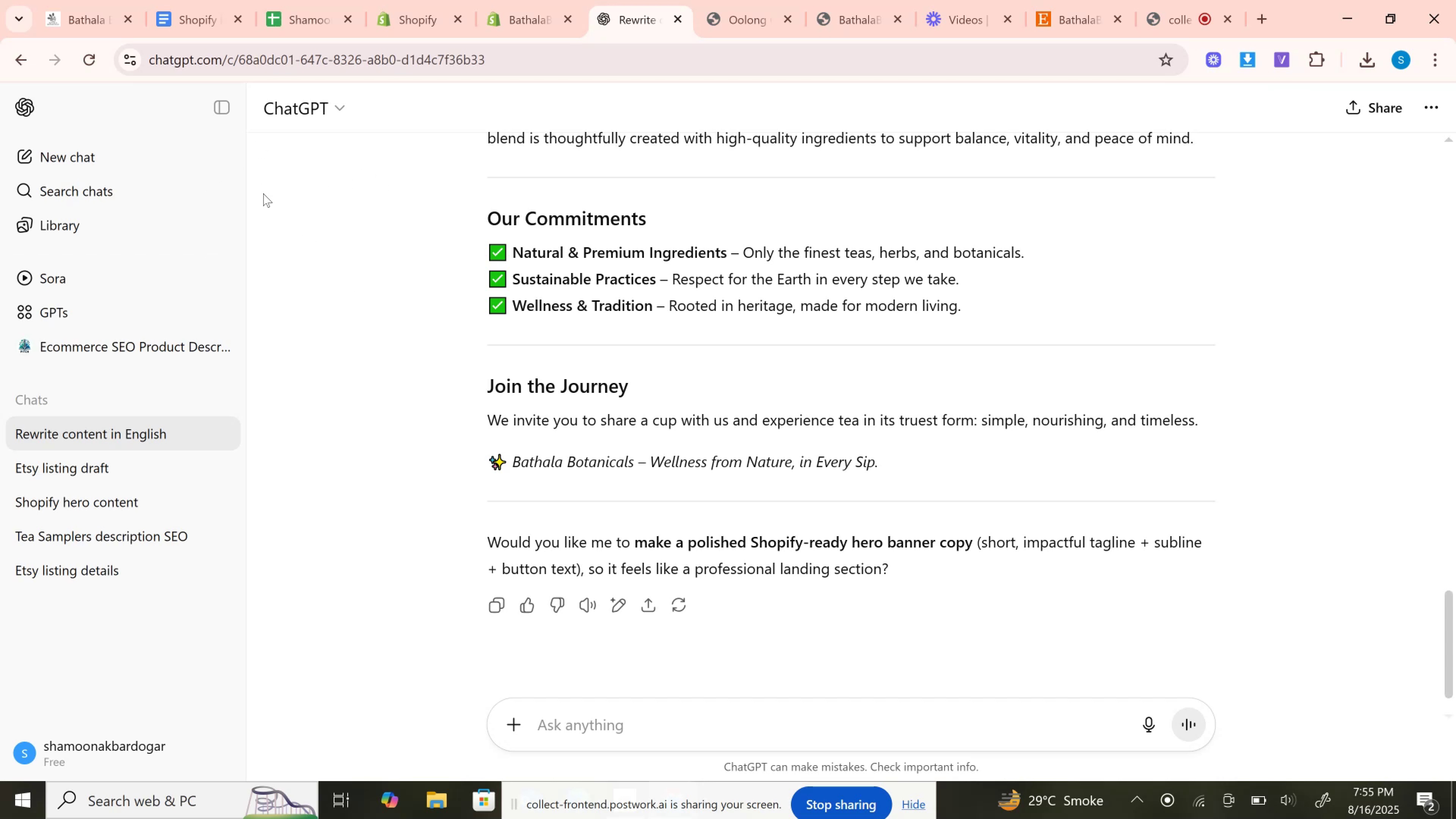 
wait(16.07)
 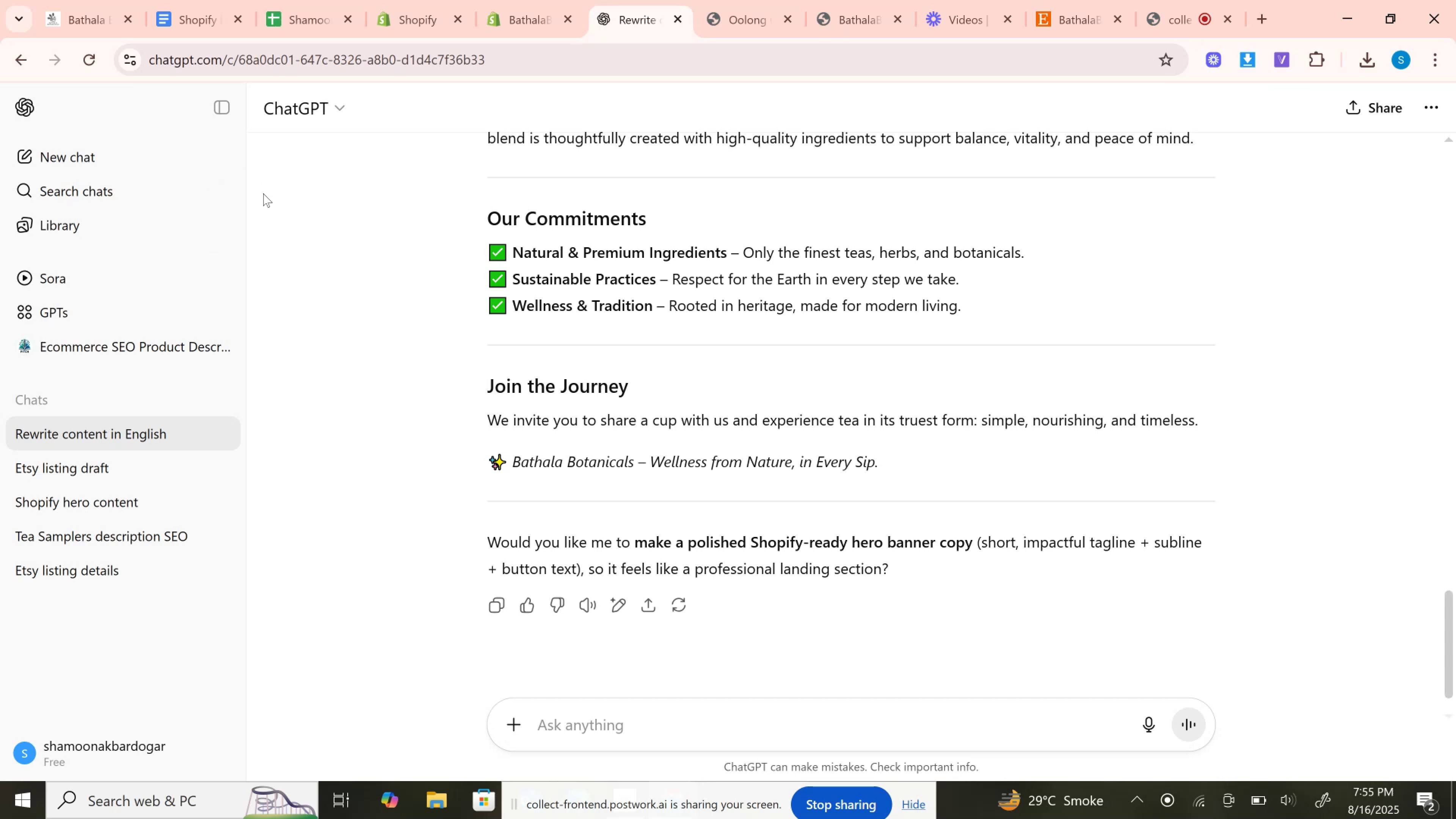 
key(VolumeUp)
 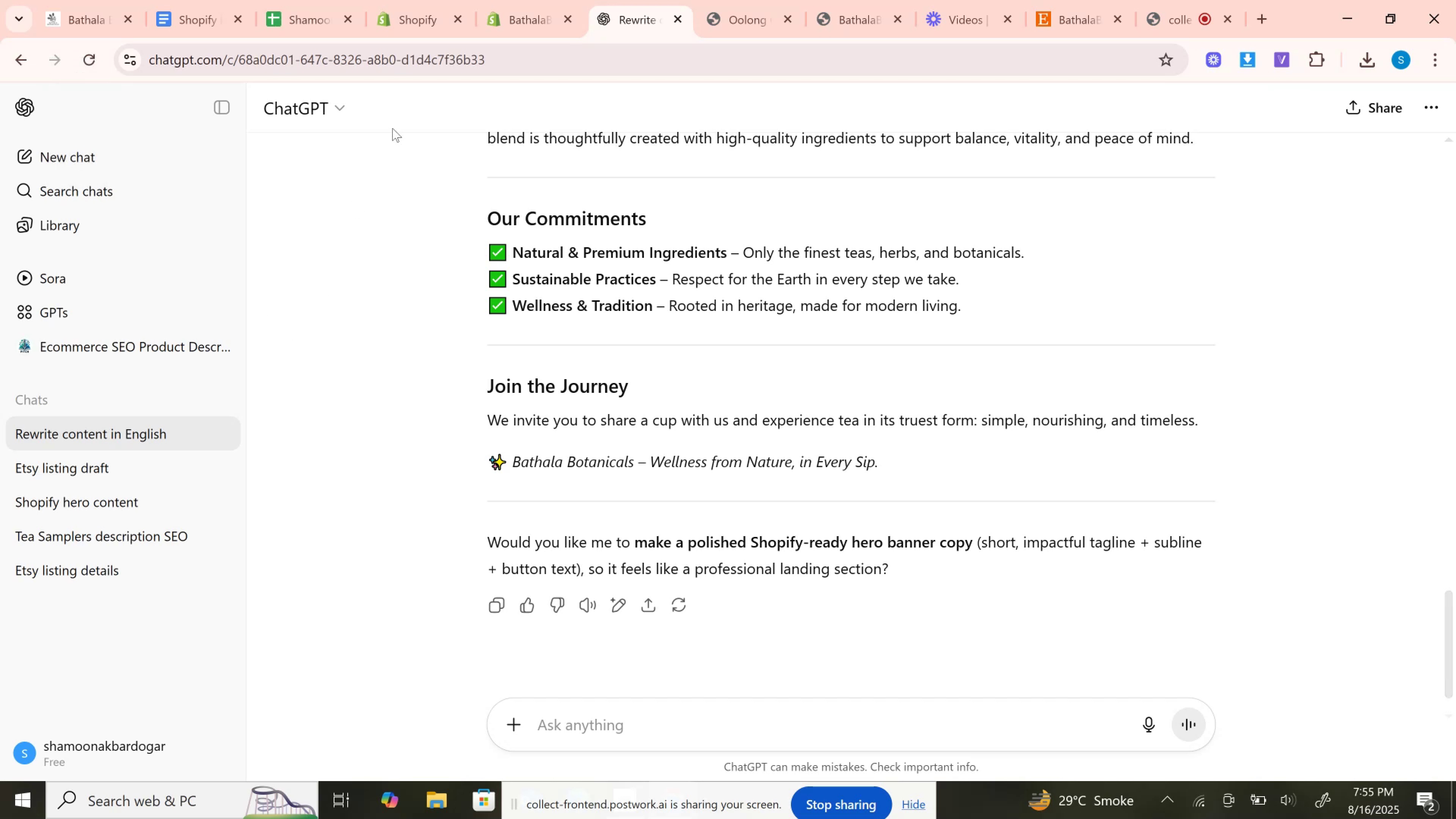 
wait(10.08)
 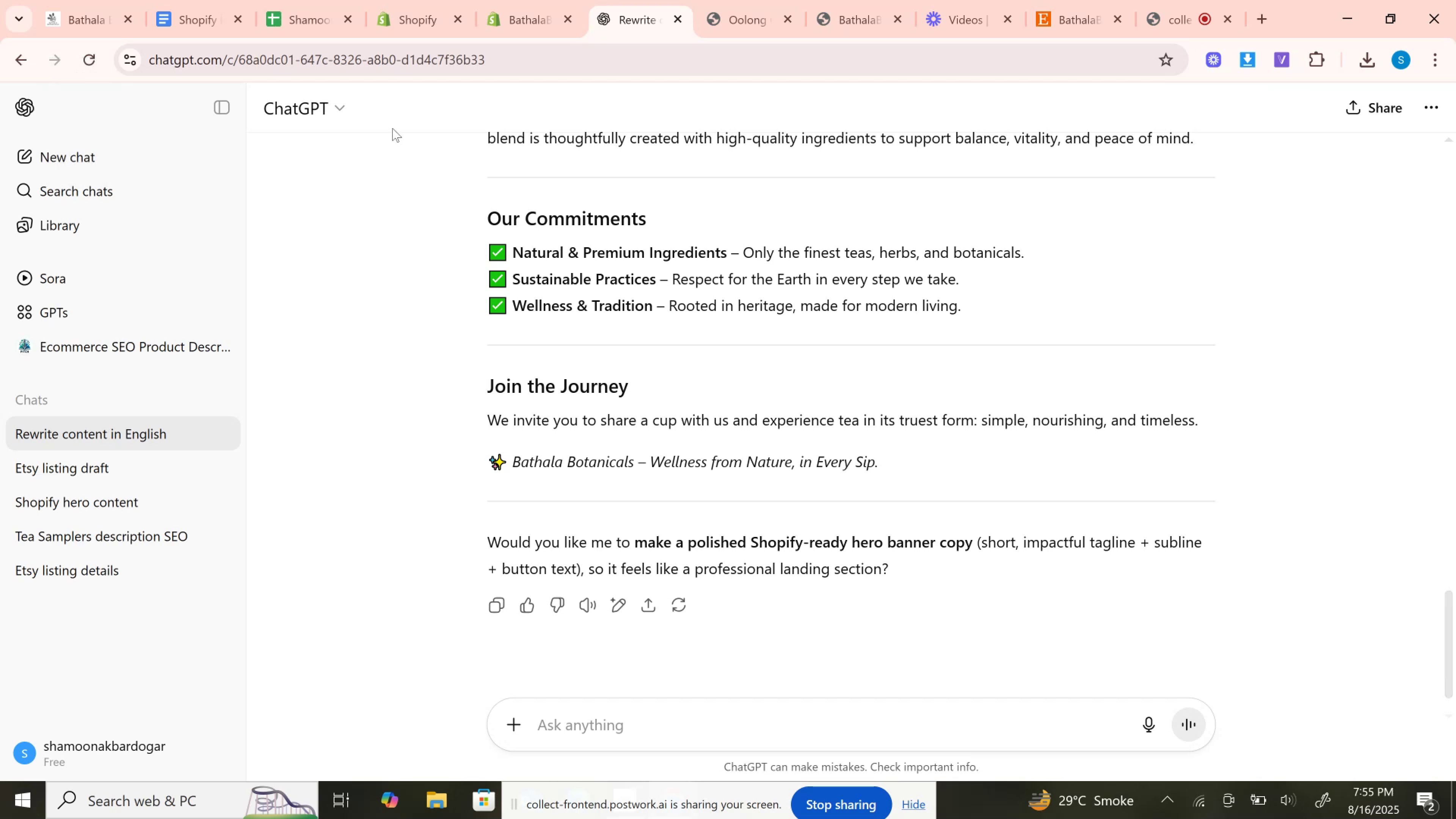 
left_click([659, 739])
 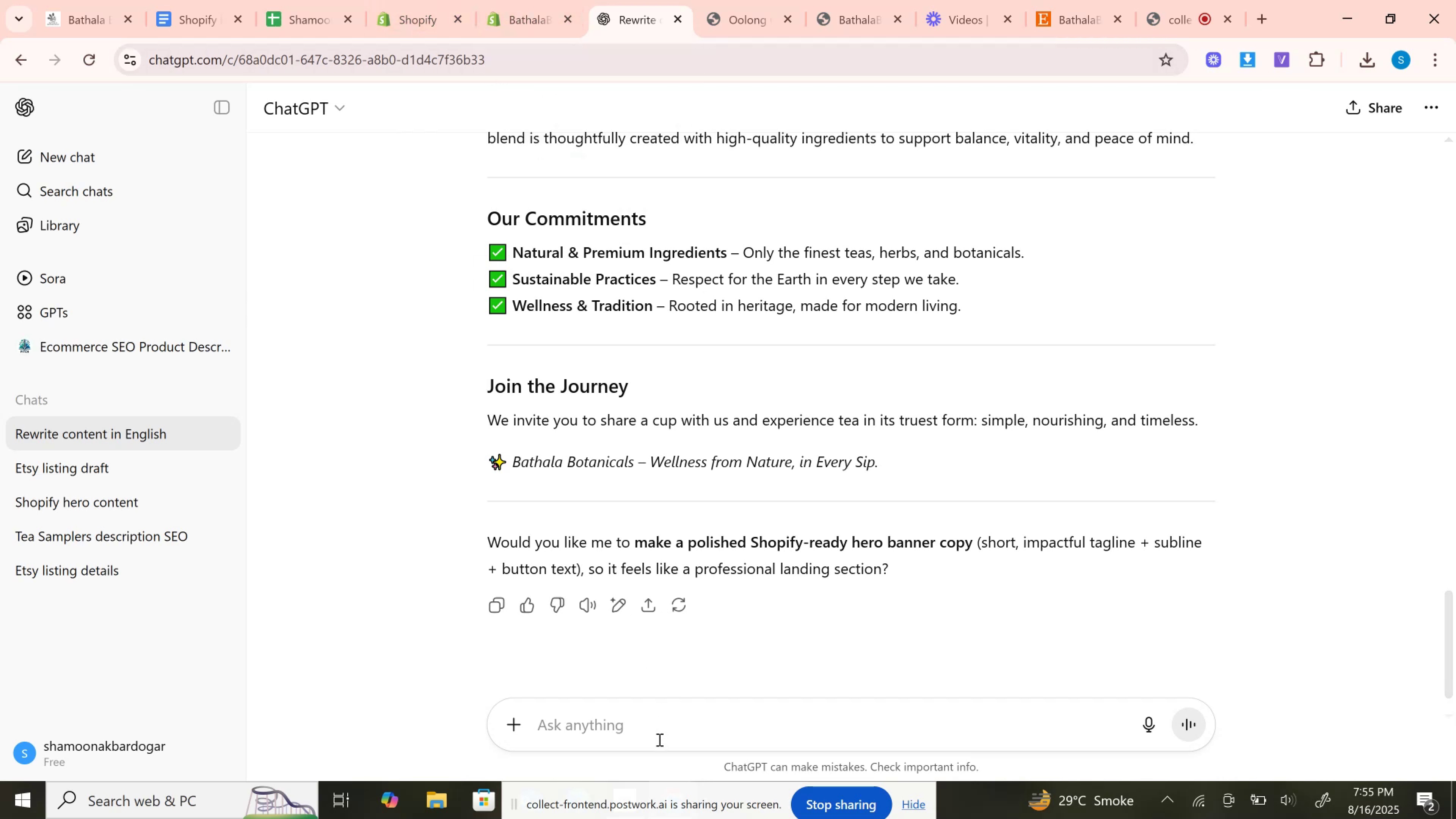 
type(our mission vission a)
key(Backspace)
key(Backspace)
key(Backspace)
key(Backspace)
key(Backspace)
key(Backspace)
type(ion and values)
 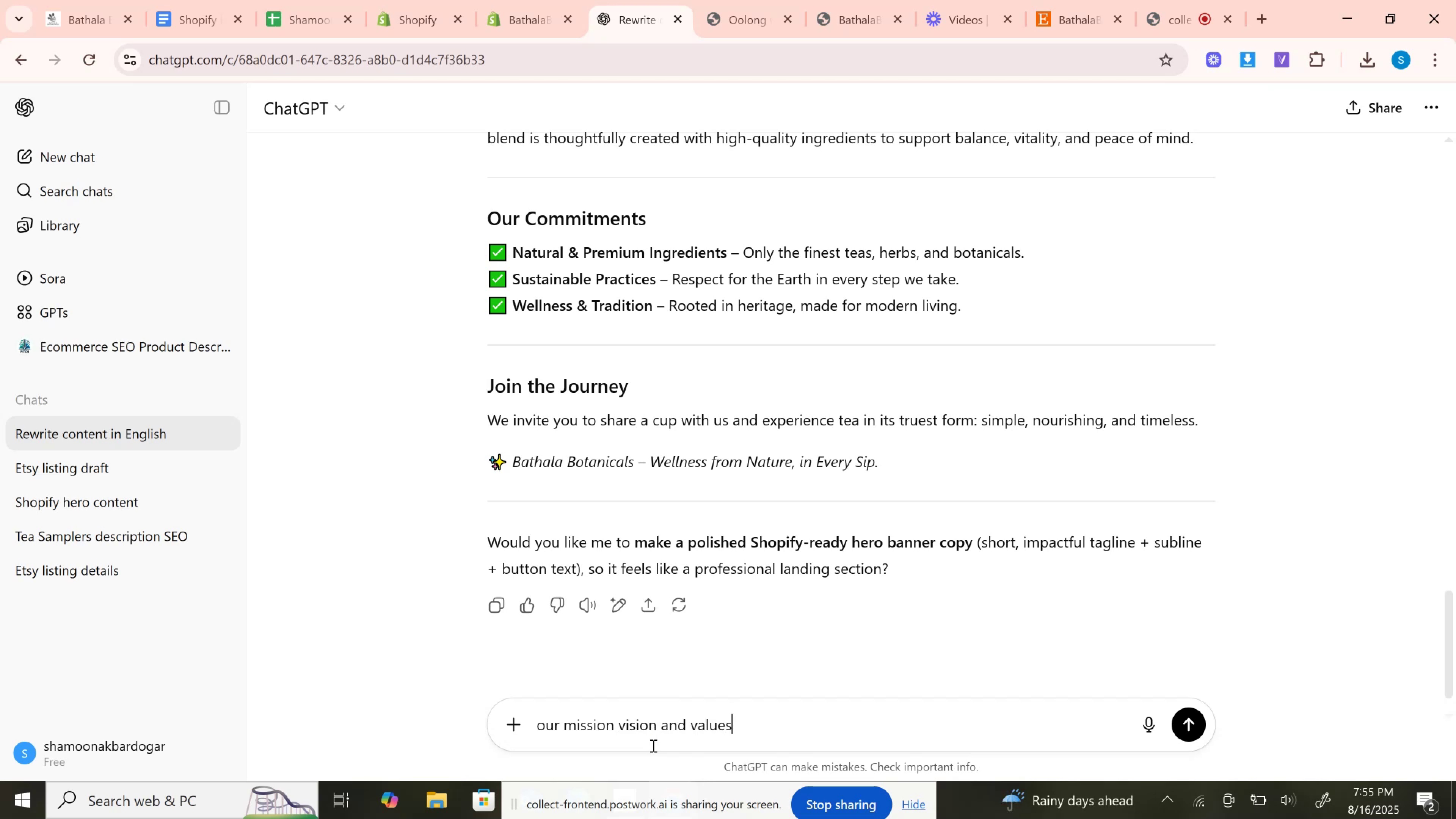 
key(Enter)
 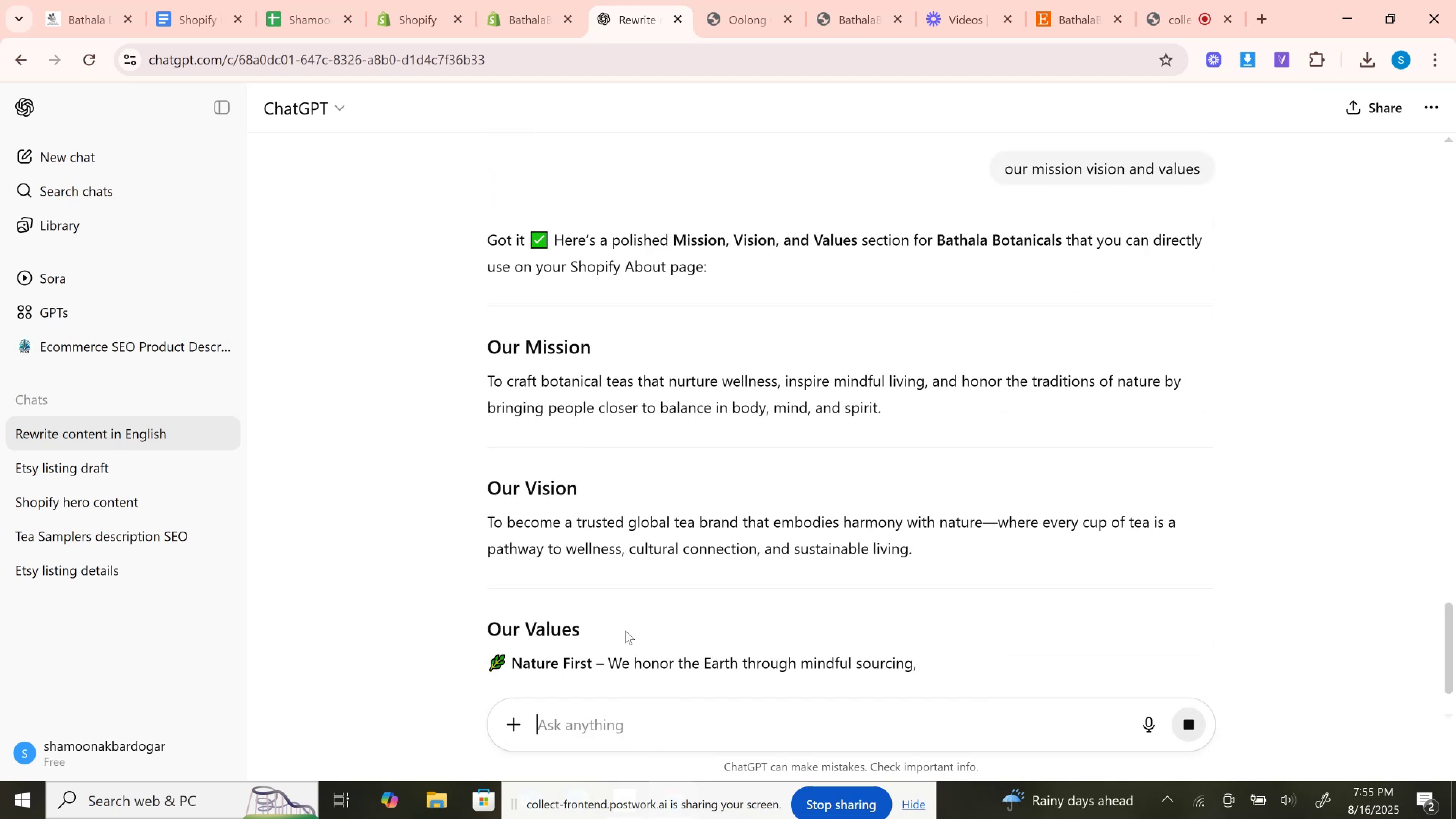 
left_click_drag(start_coordinate=[487, 356], to_coordinate=[924, 416])
 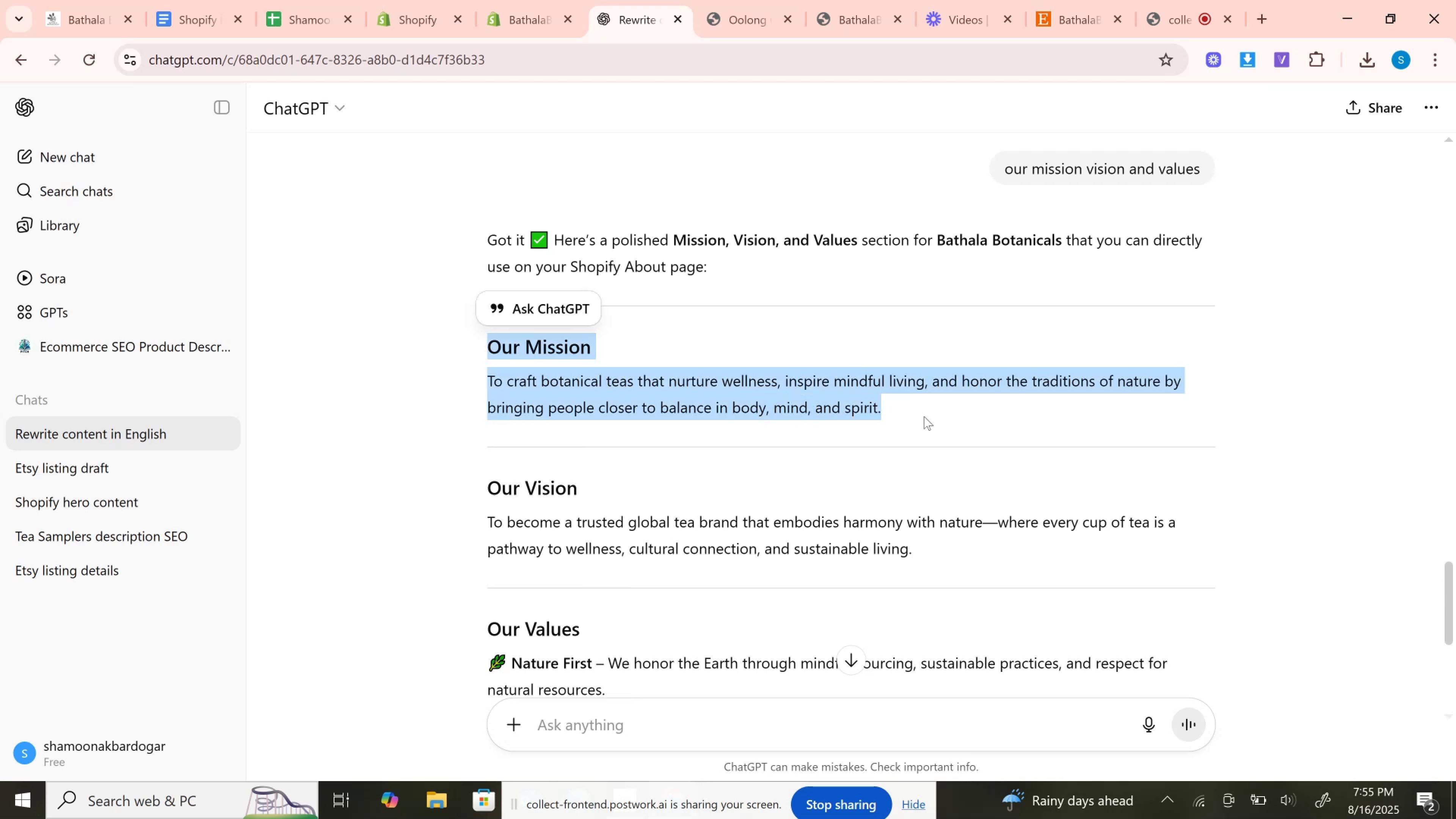 
key(Control+C)
 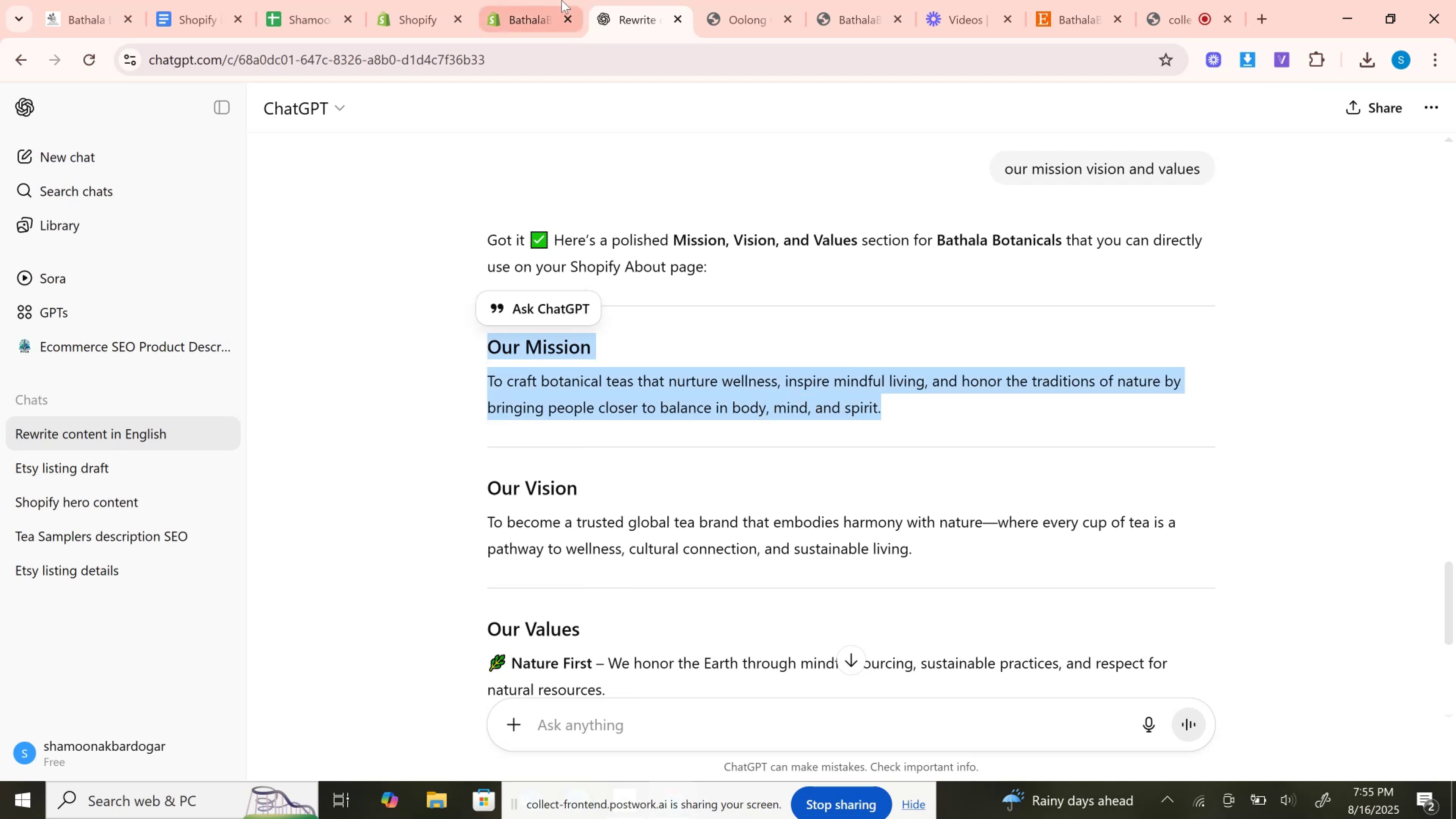 
left_click([562, 0])
 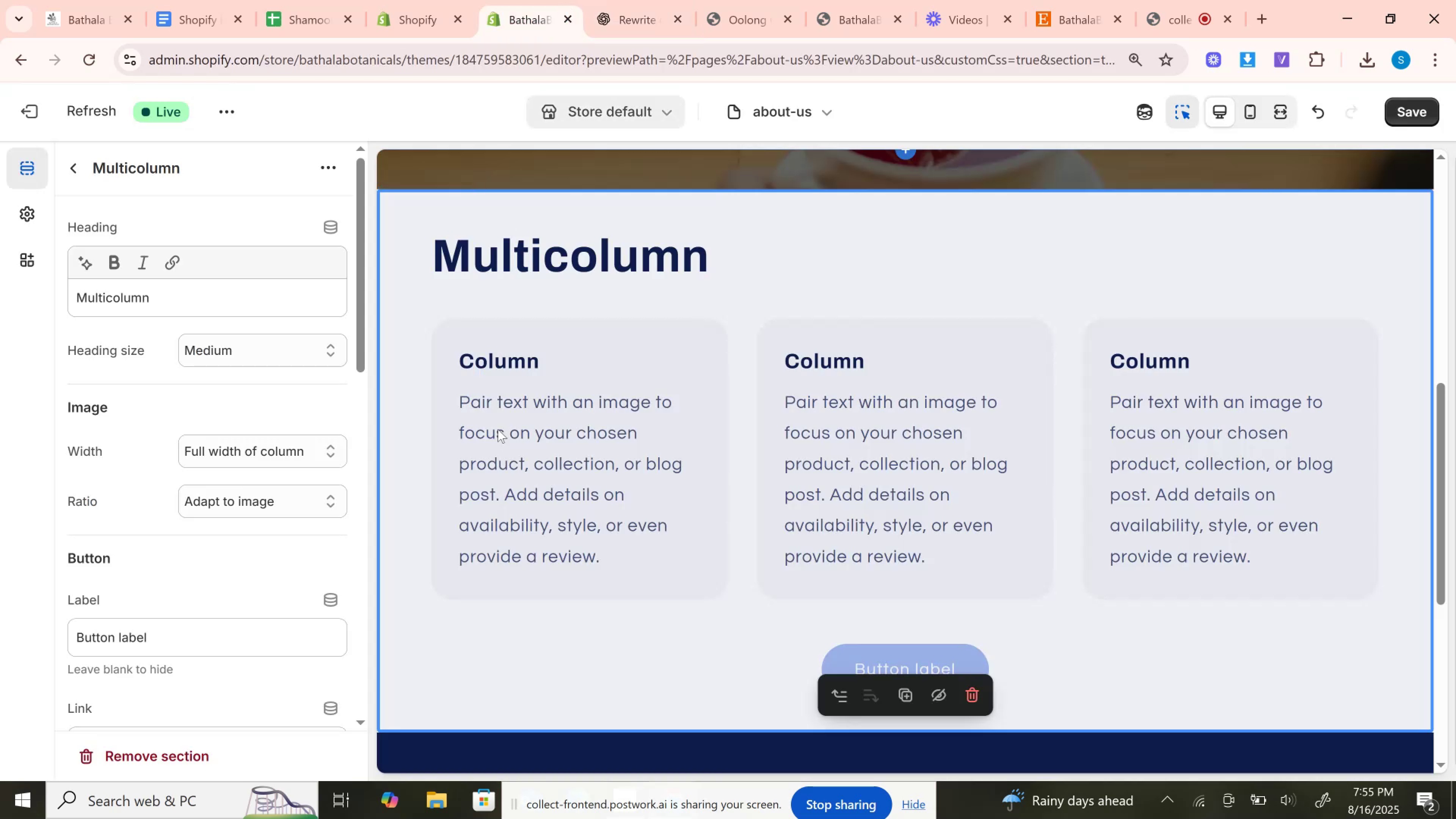 
left_click([498, 429])
 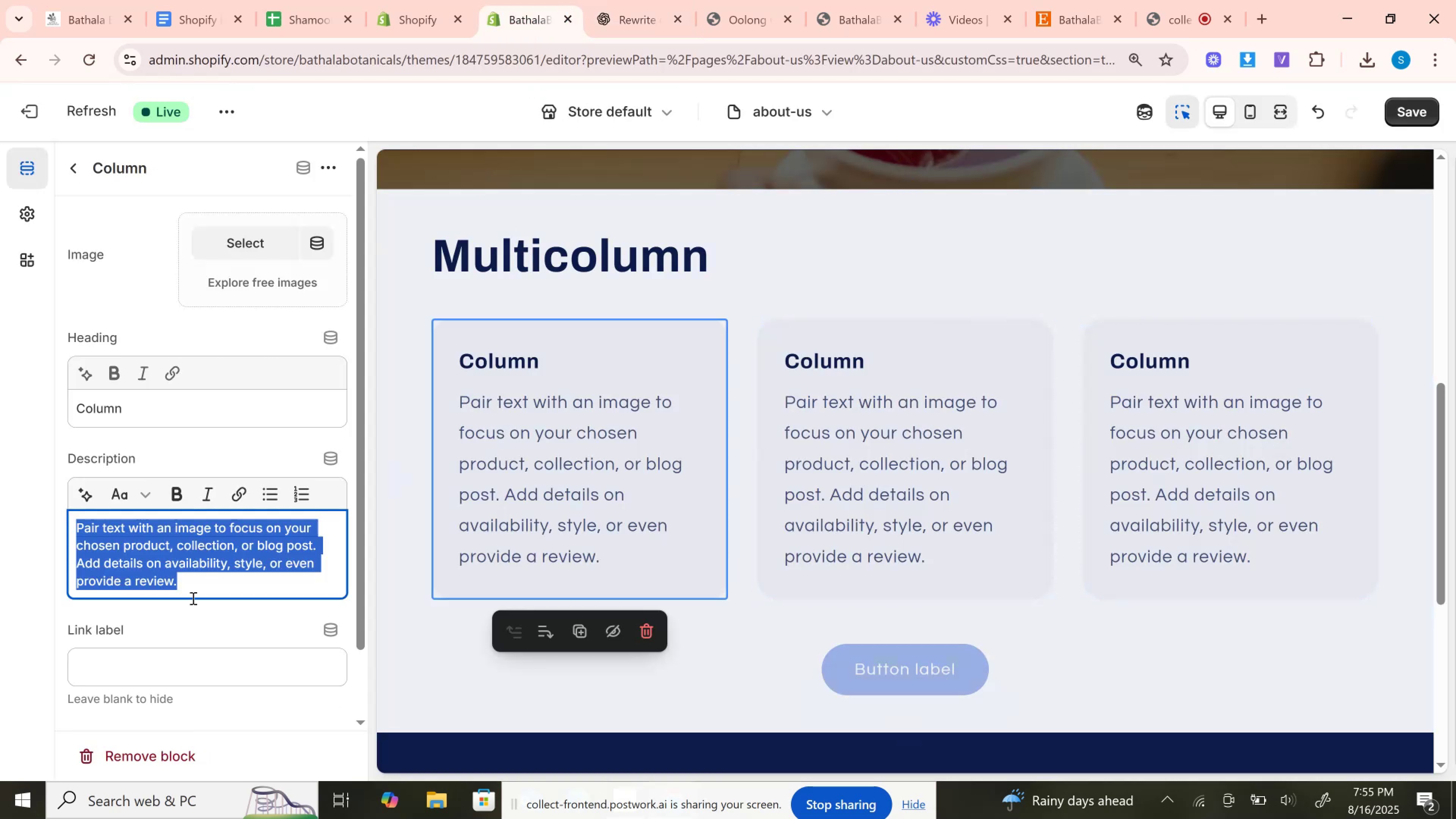 
key(Control+A)
 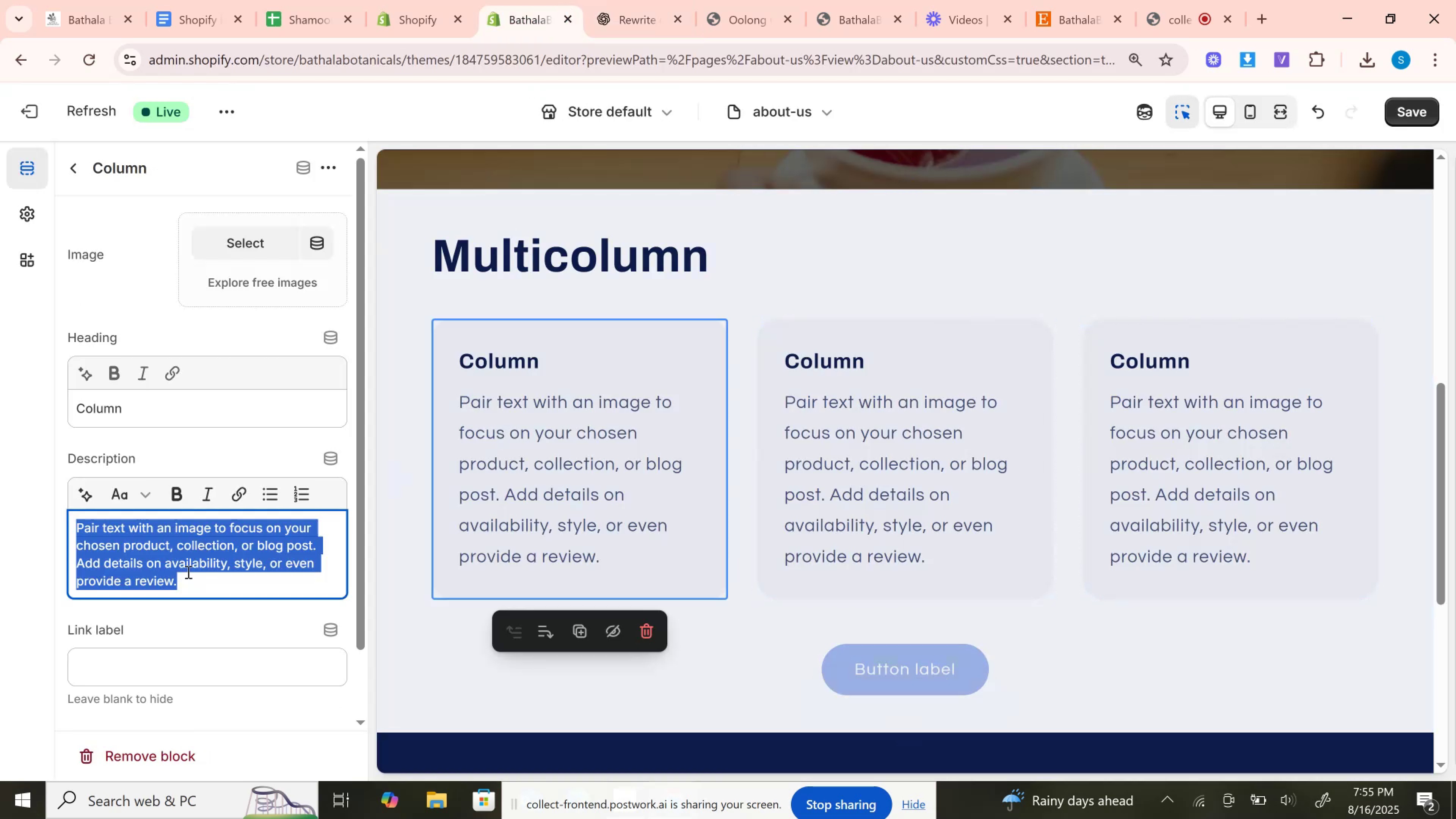 
left_click([187, 572])
 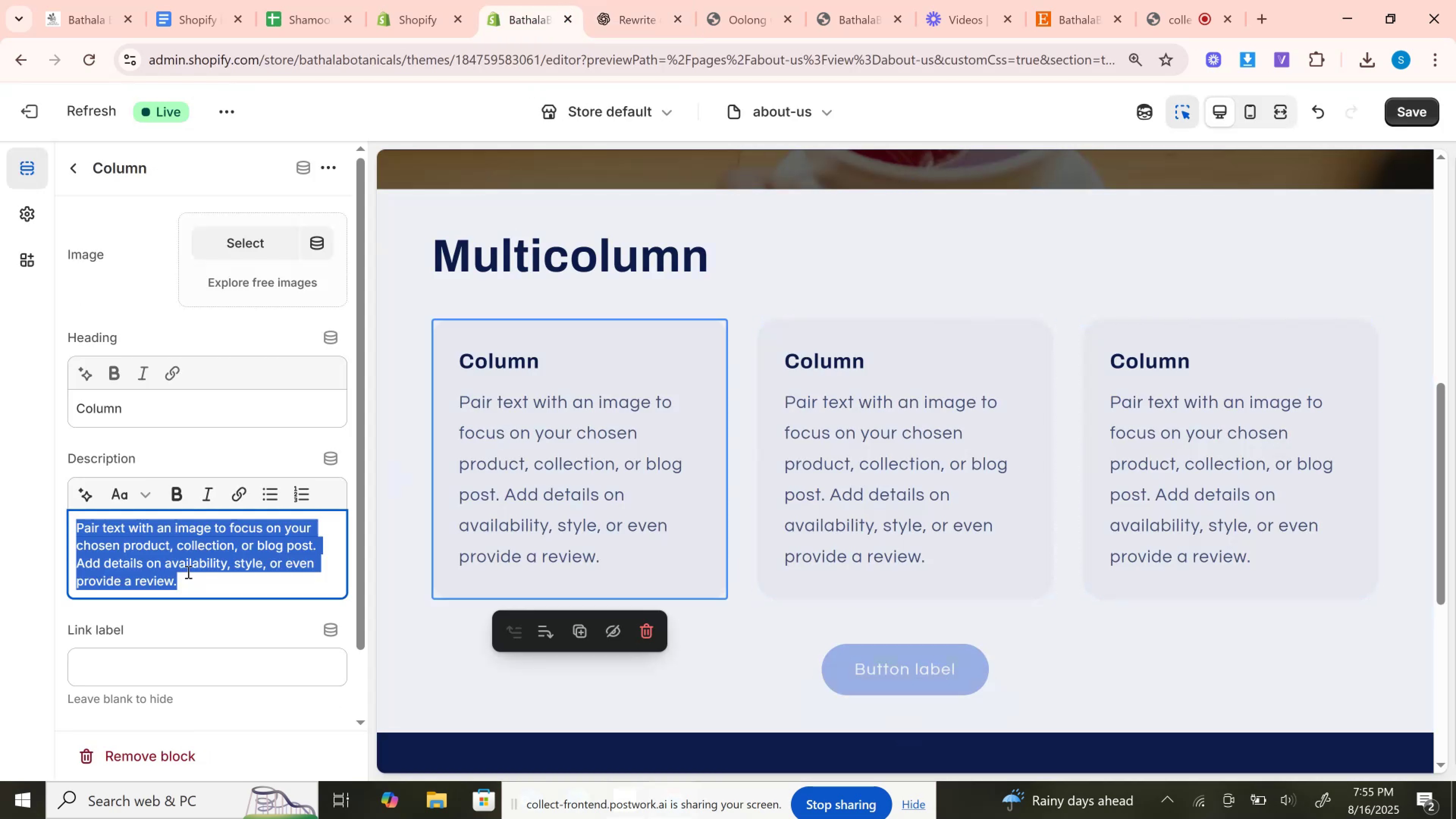 
key(Control+V)
 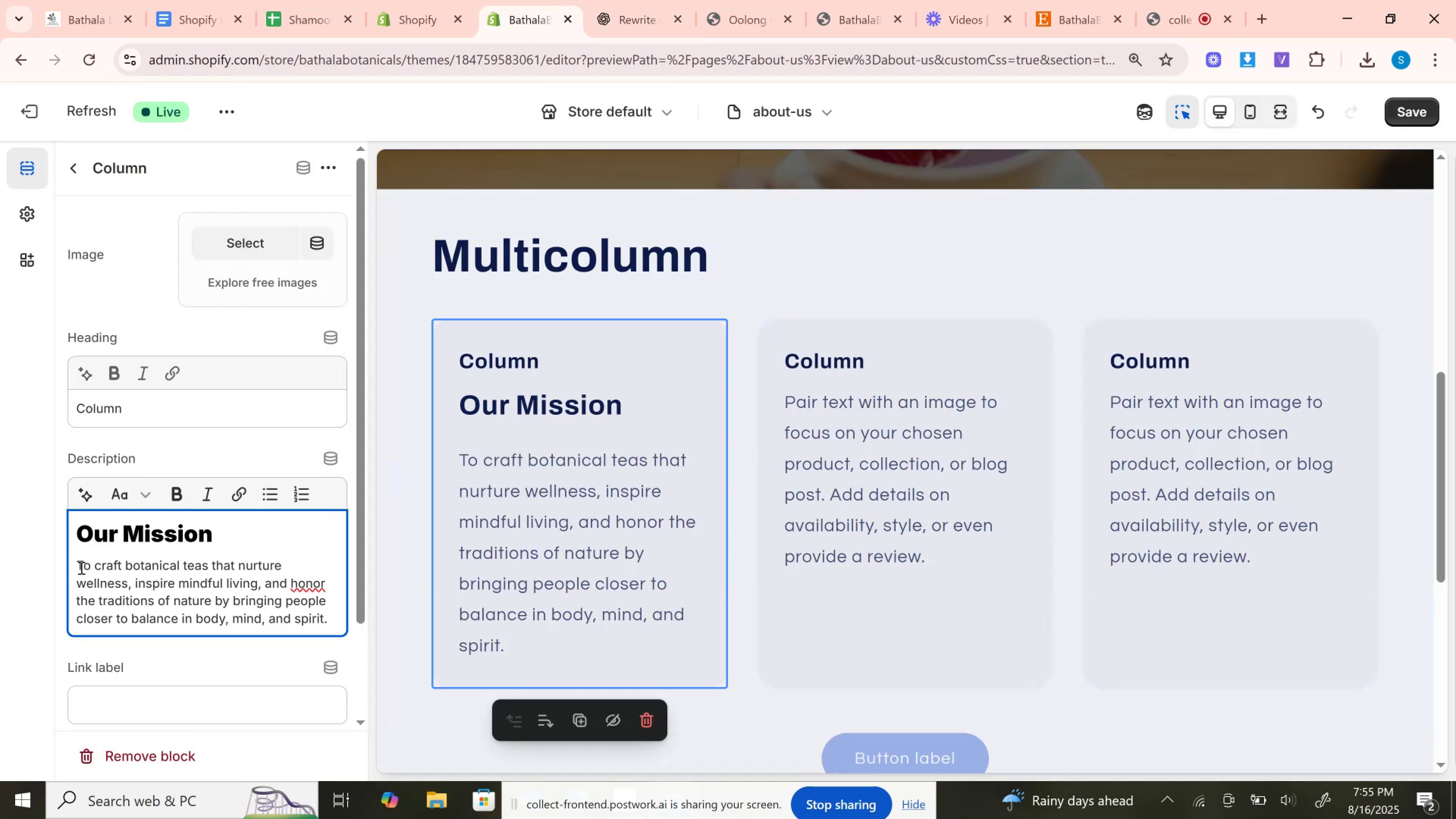 
left_click_drag(start_coordinate=[76, 564], to_coordinate=[54, 505])
 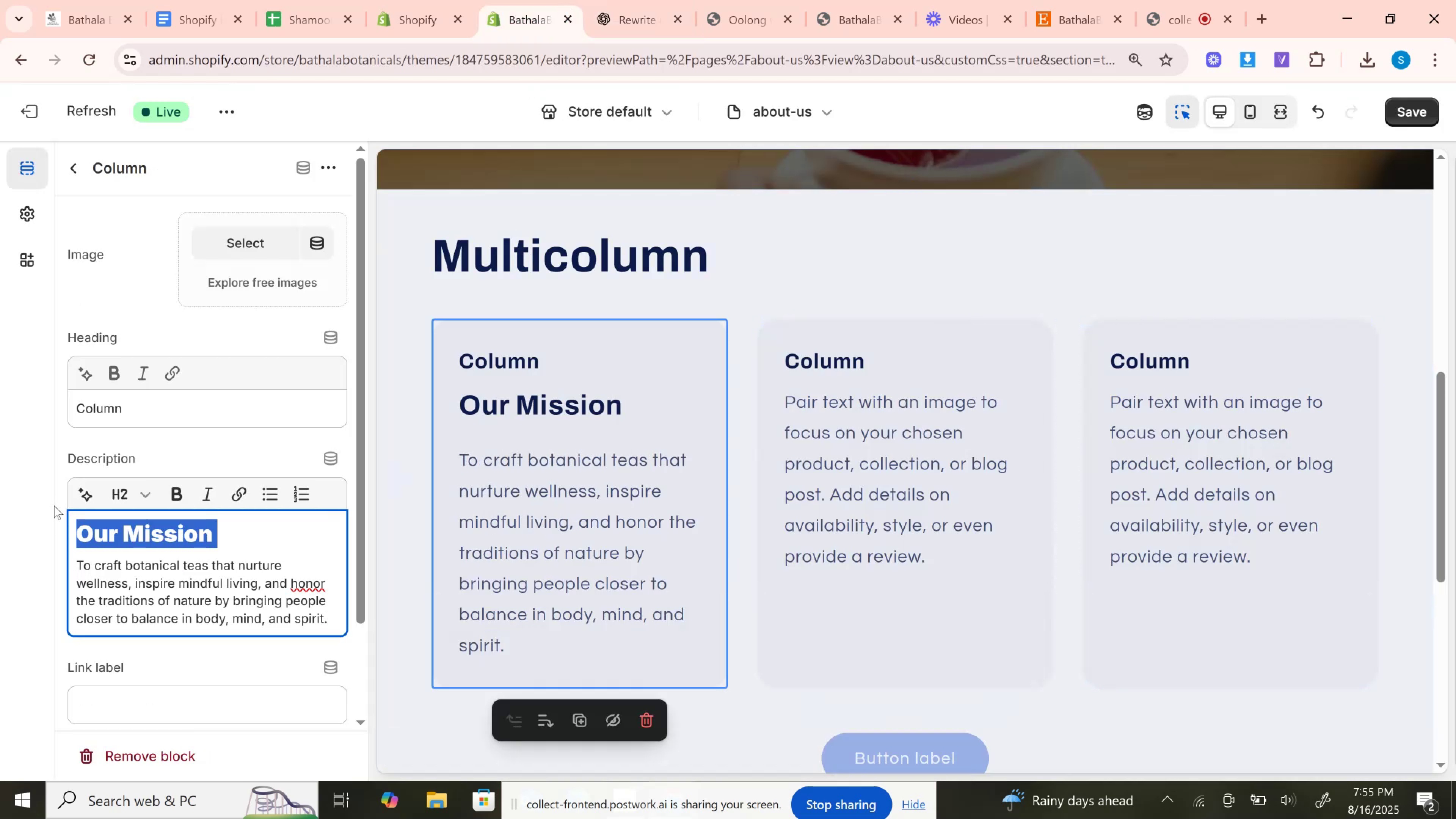 
key(Control+C)
 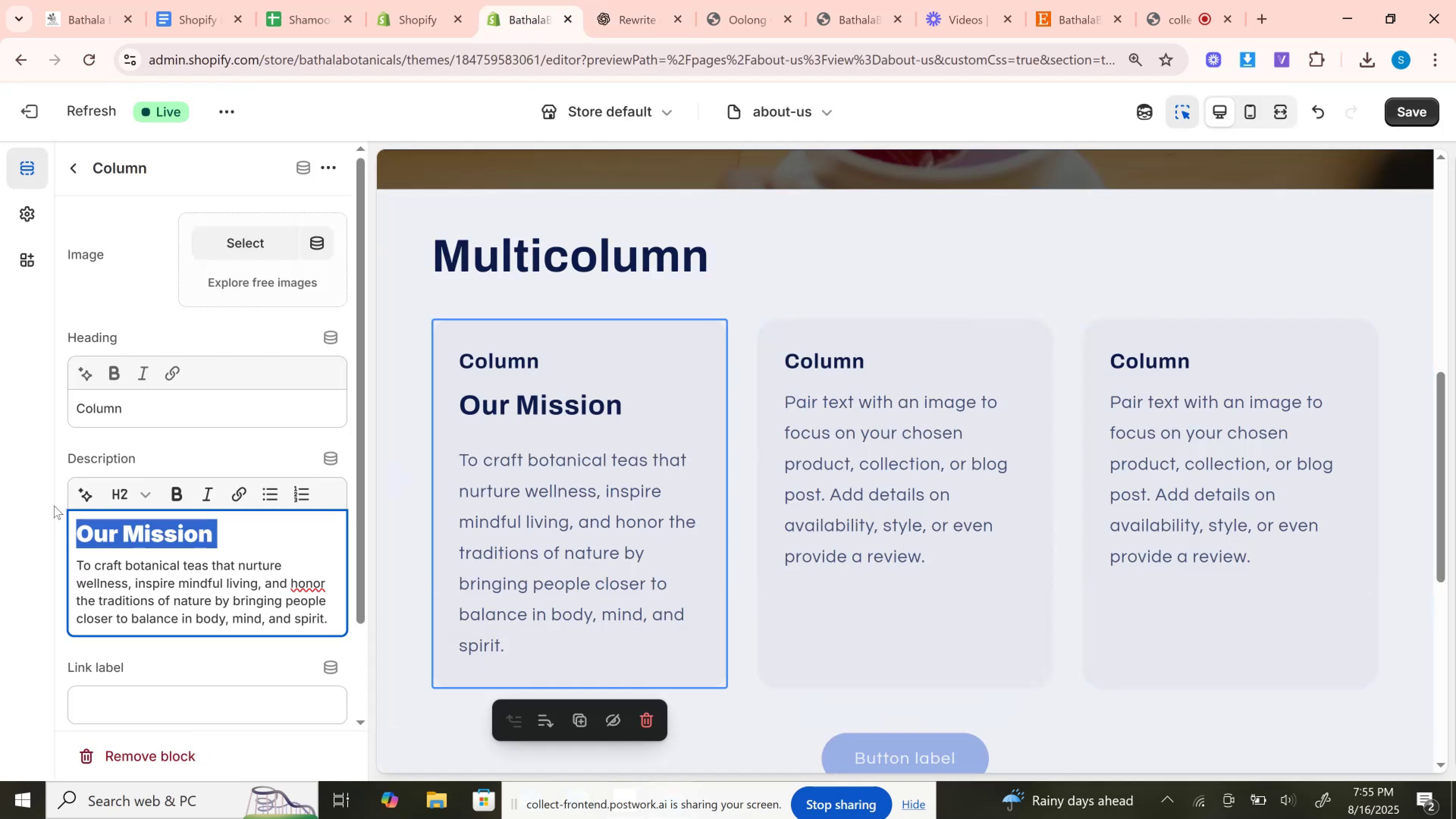 
key(Control+X)
 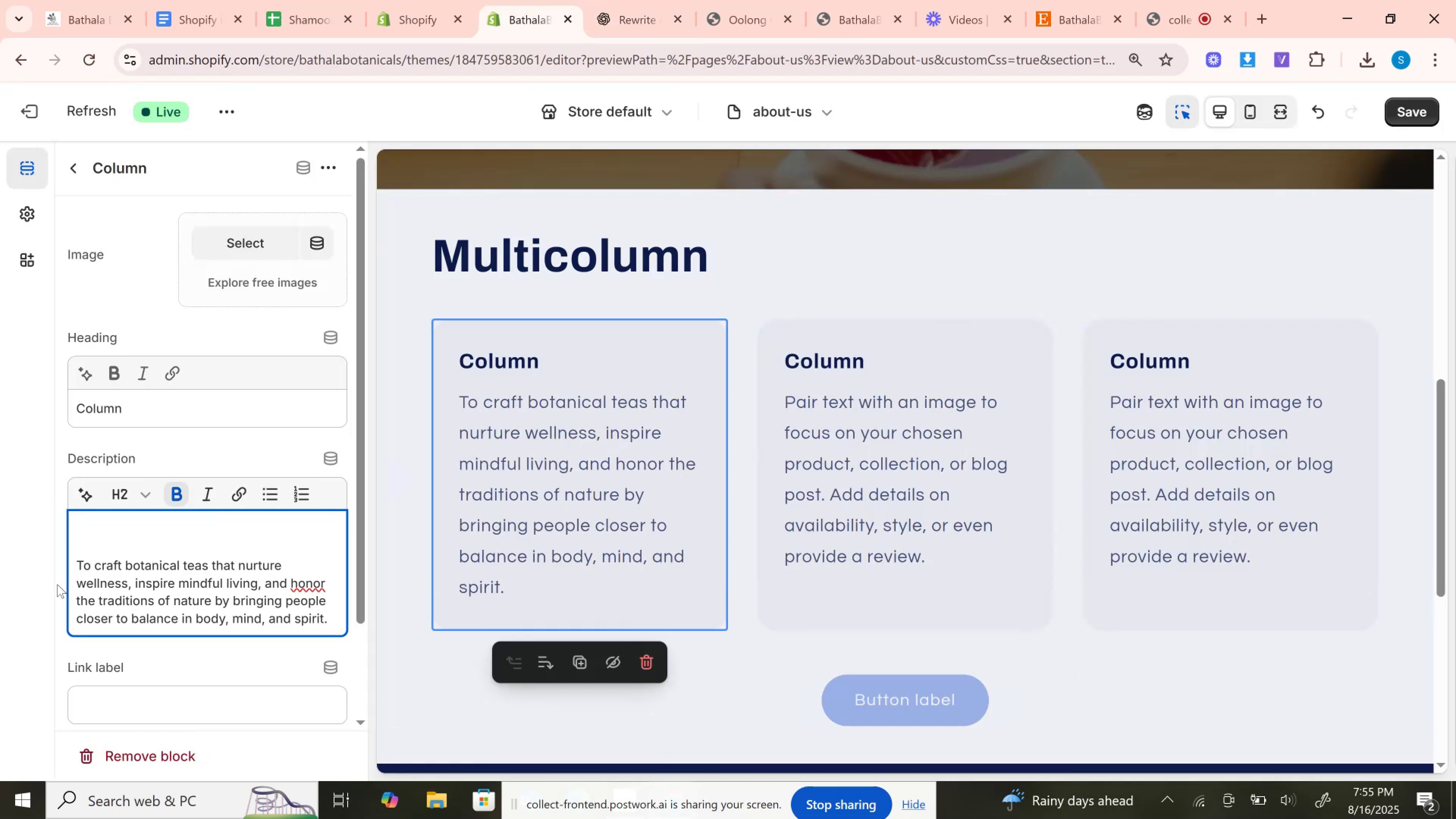 
key(ArrowDown)
 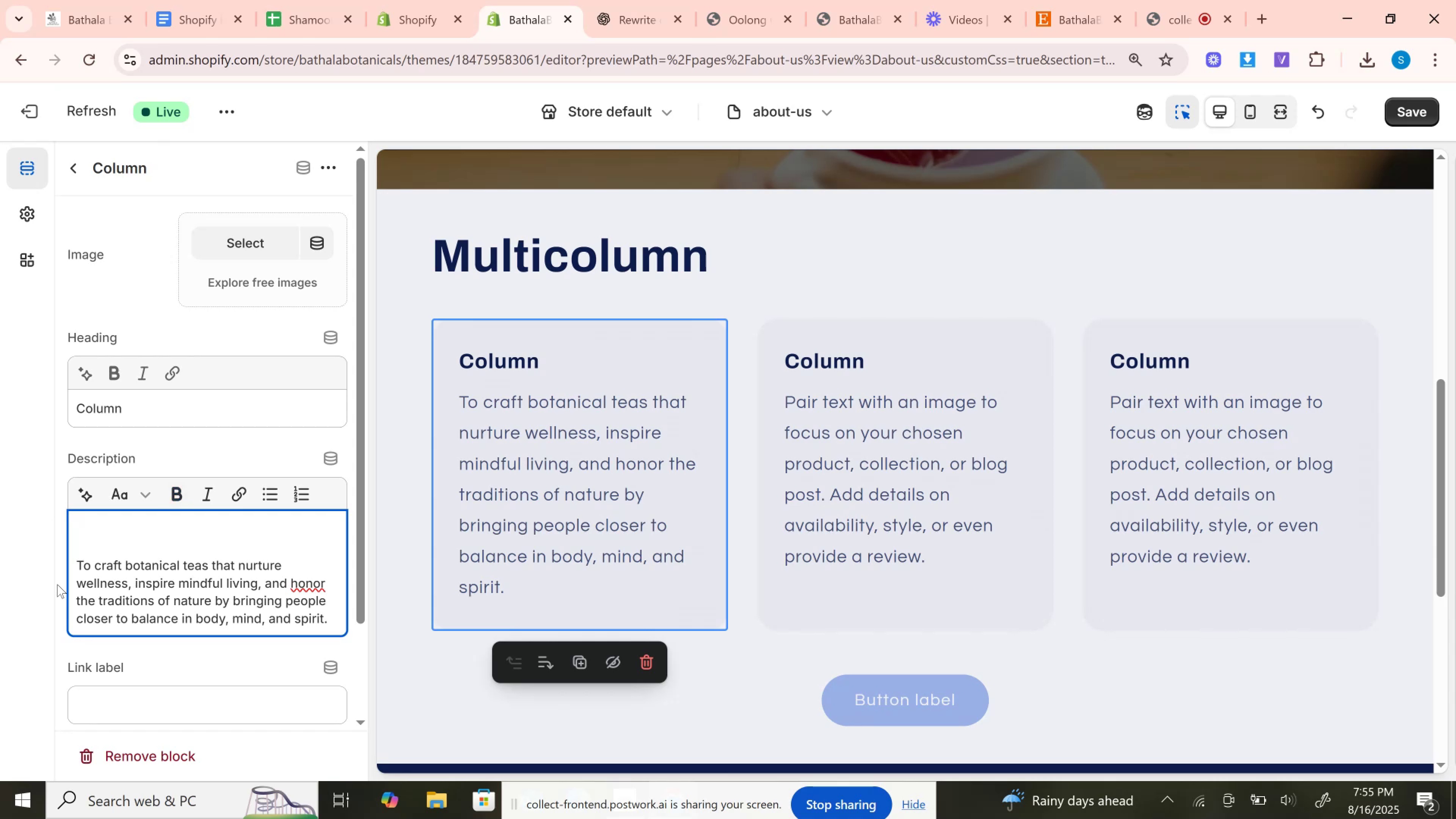 
key(Backspace)
 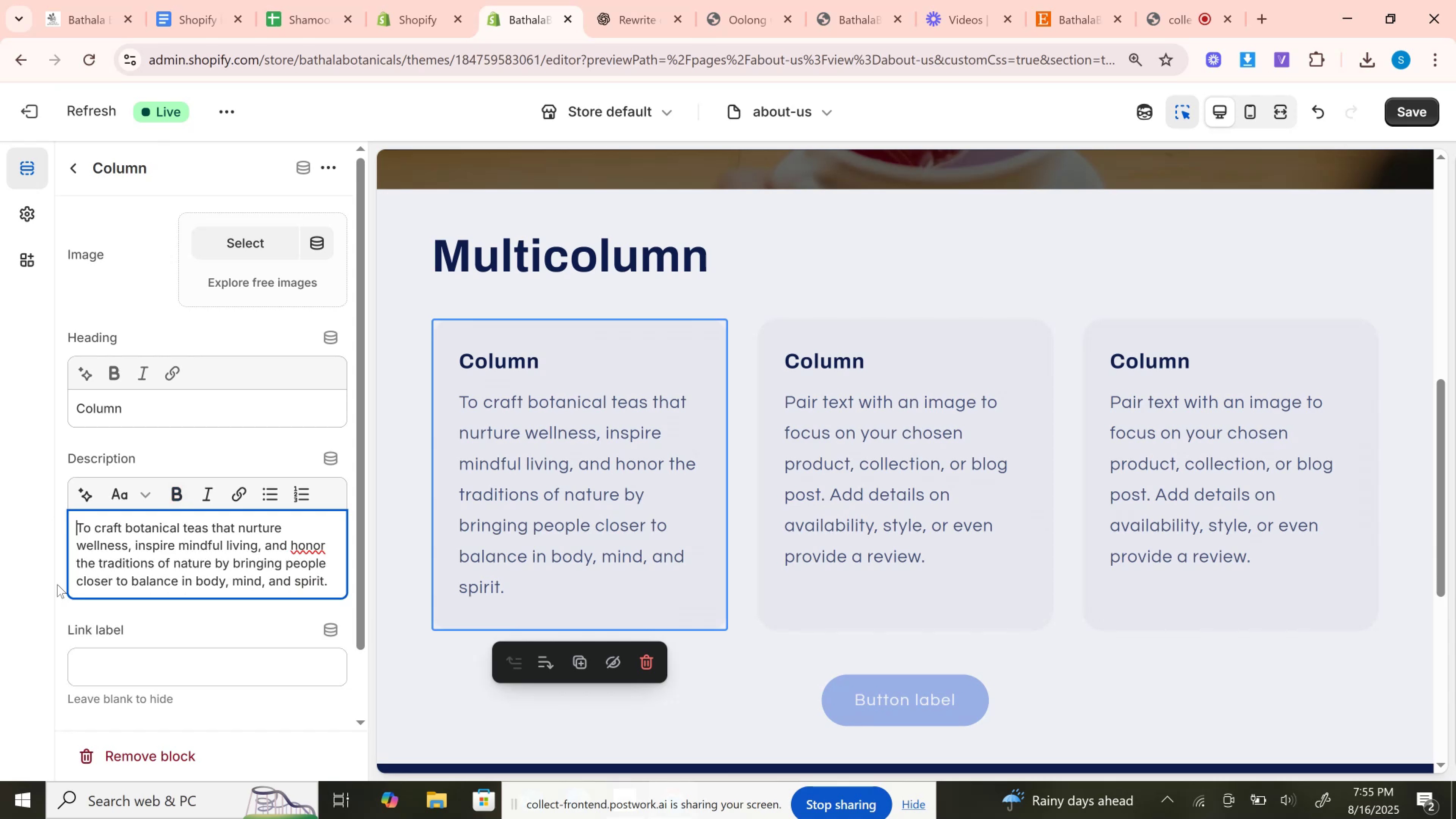 
key(Backspace)
 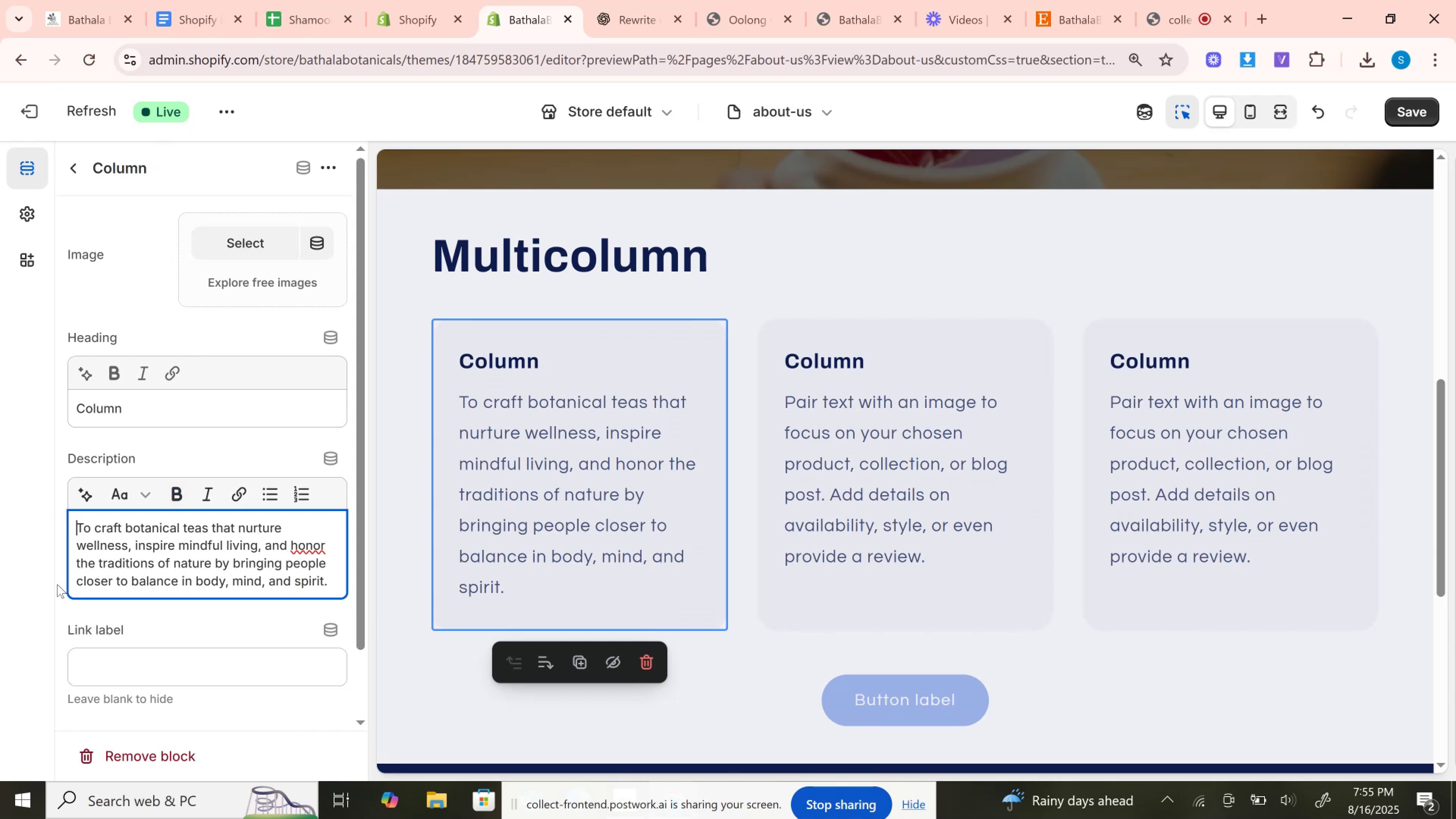 
key(Backspace)
 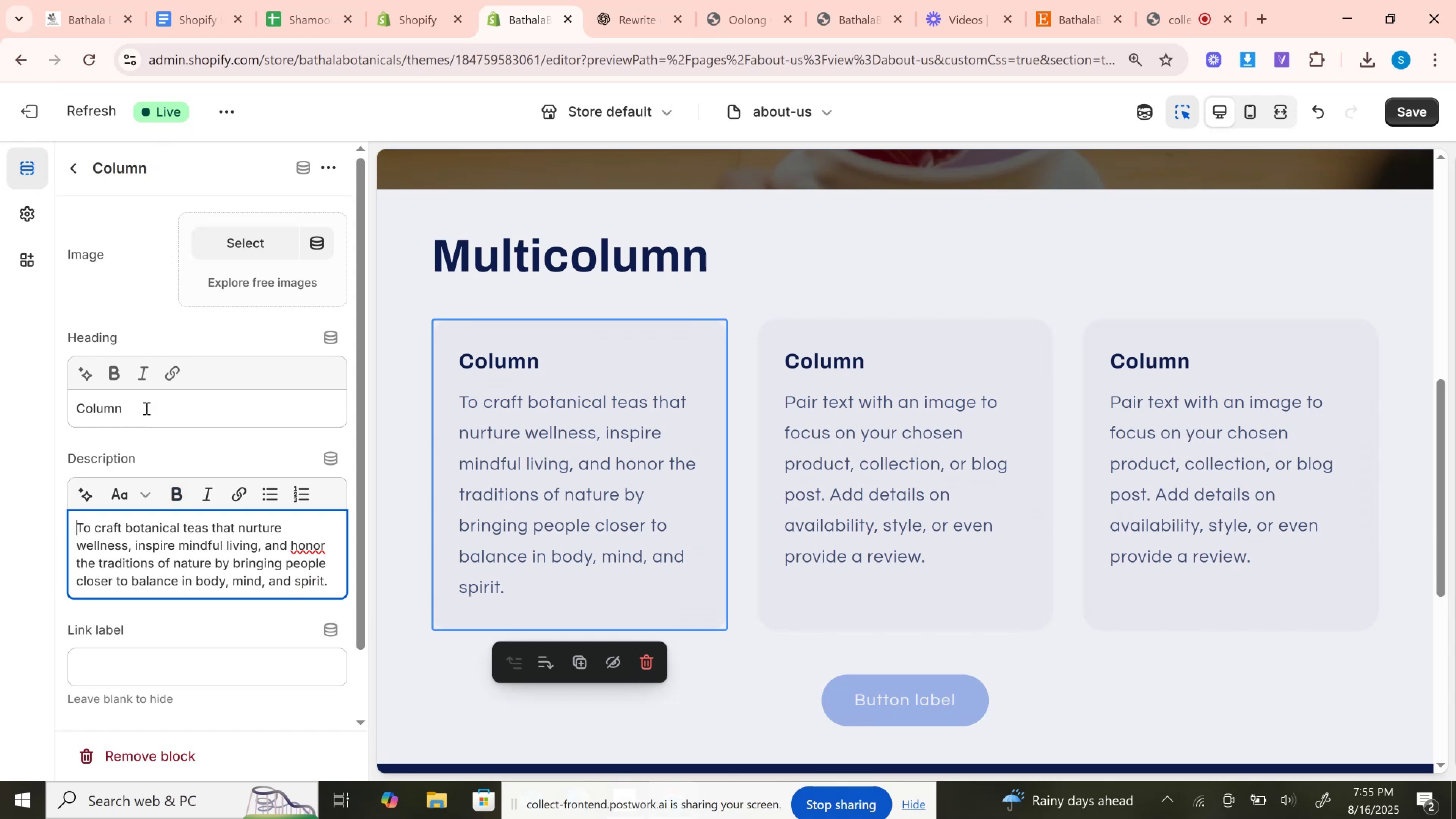 
key(Control+A)
 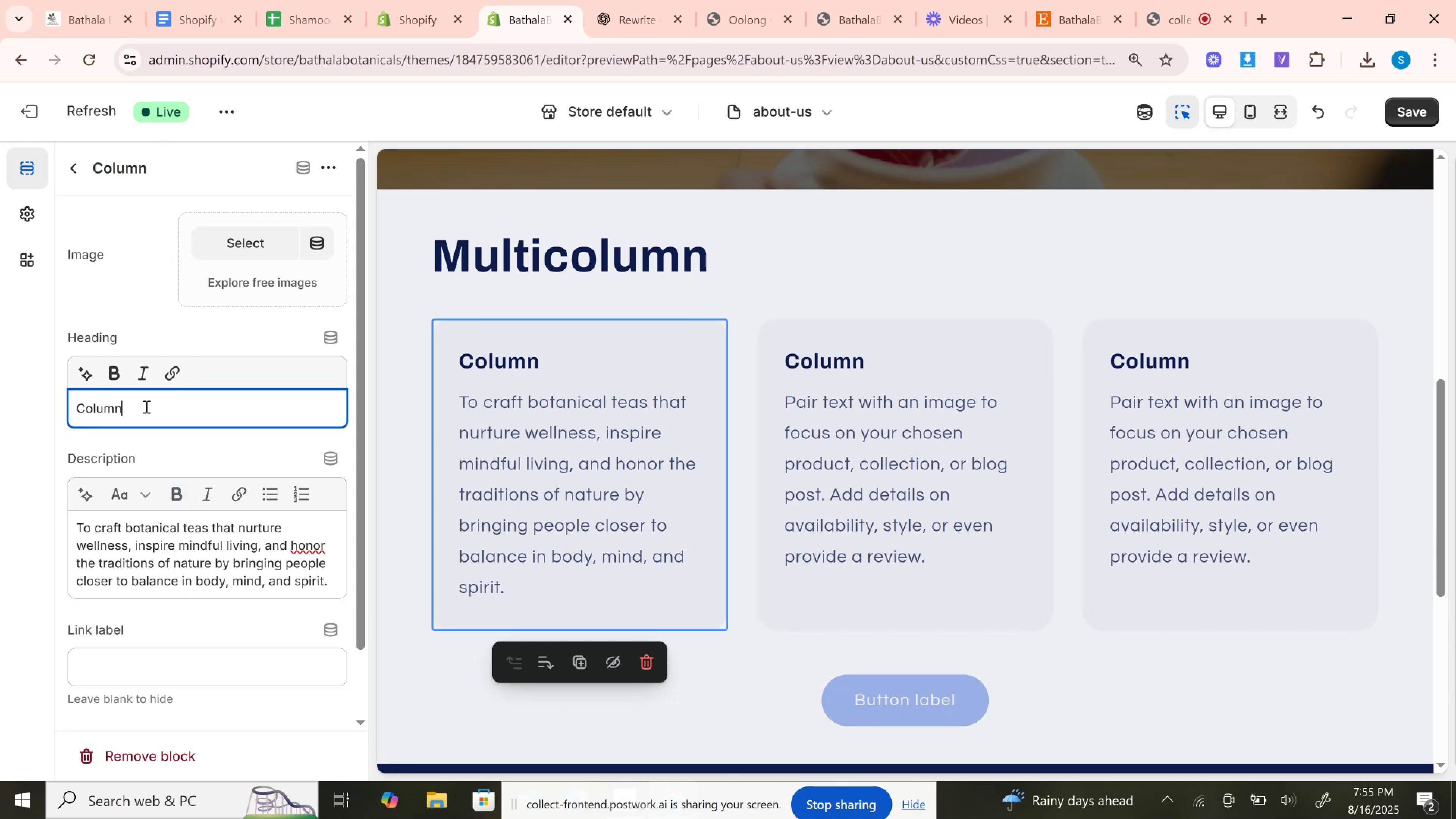 
left_click([146, 406])
 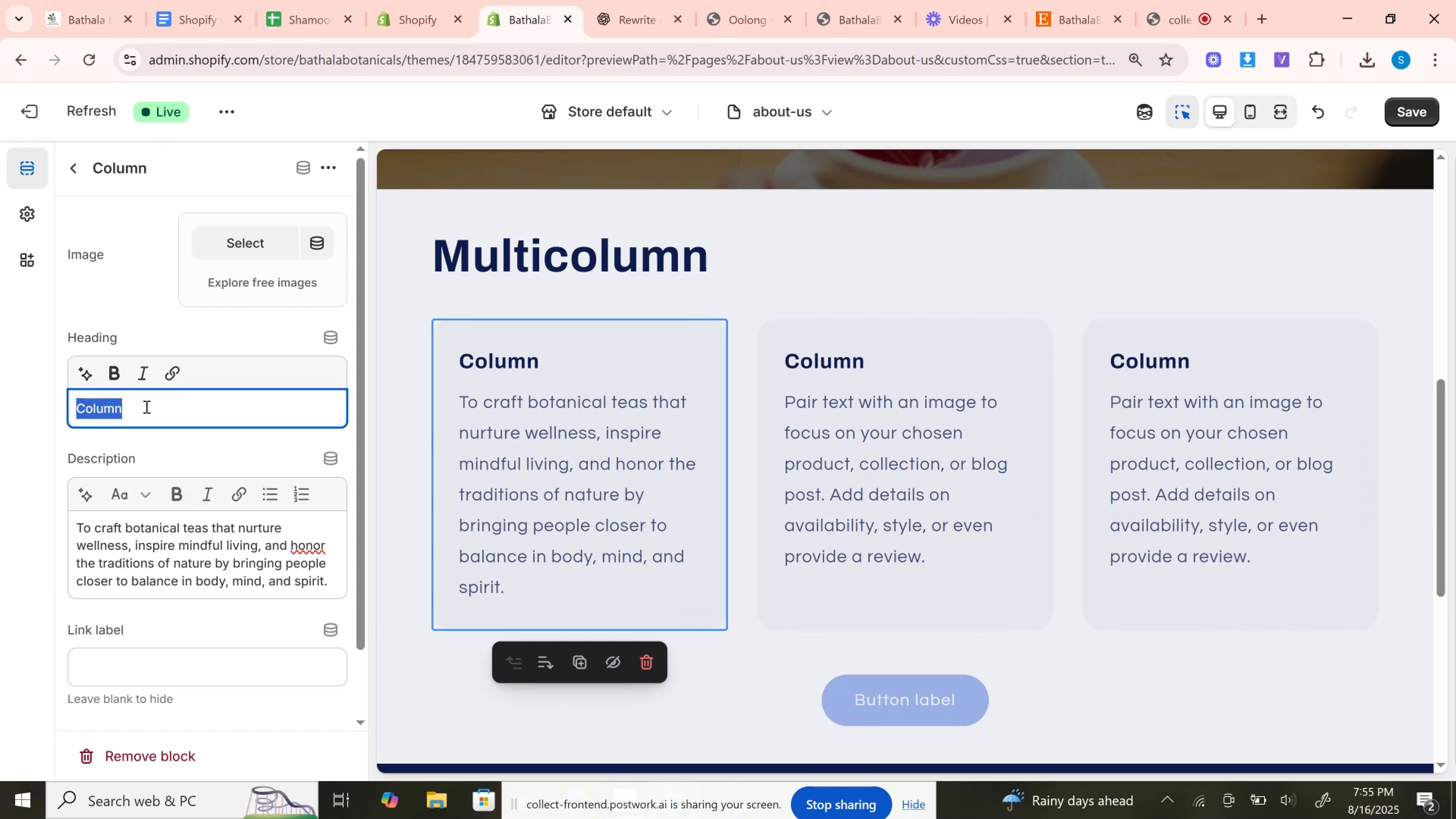 
key(Control+V)
 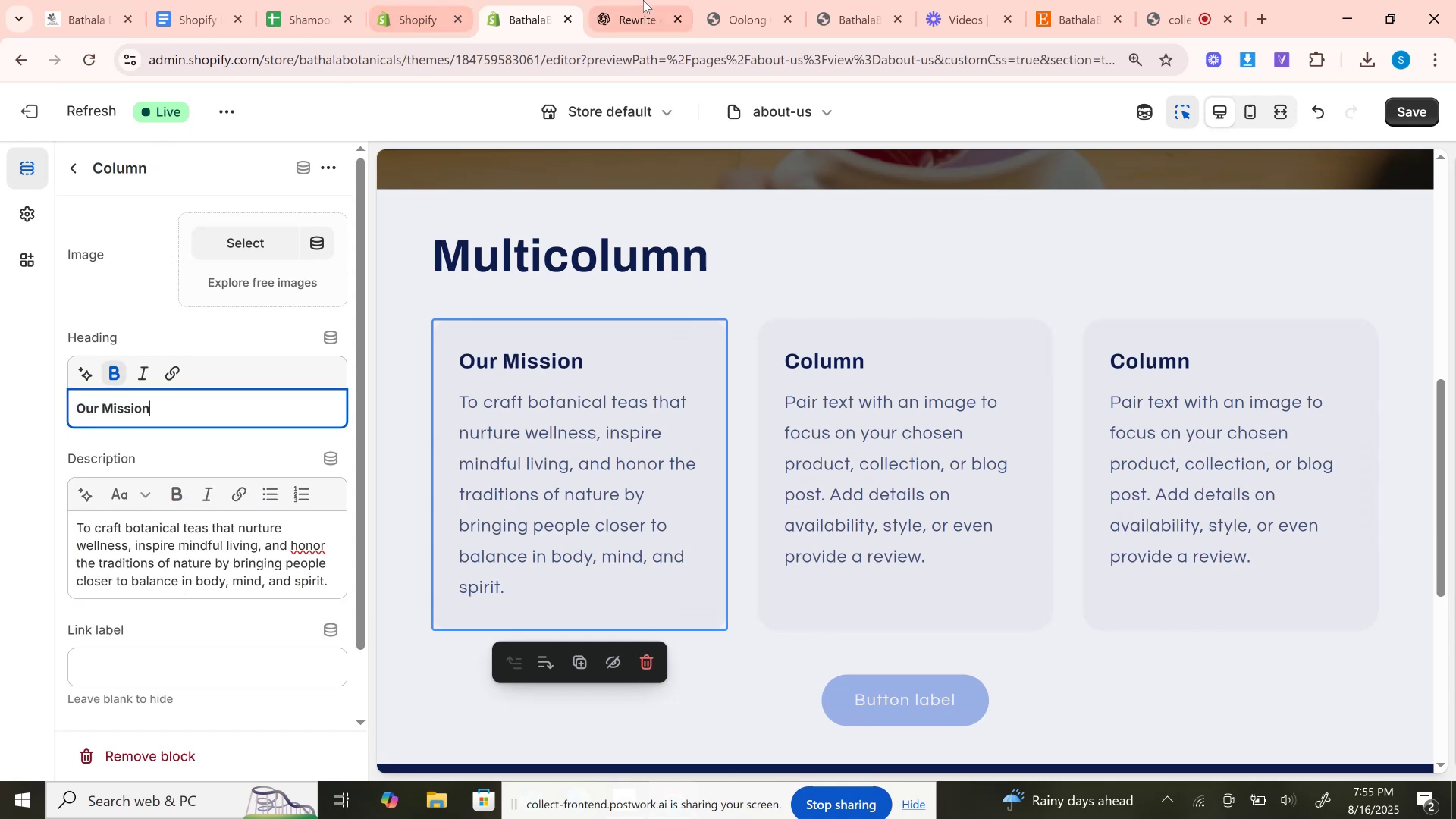 
left_click([643, 0])
 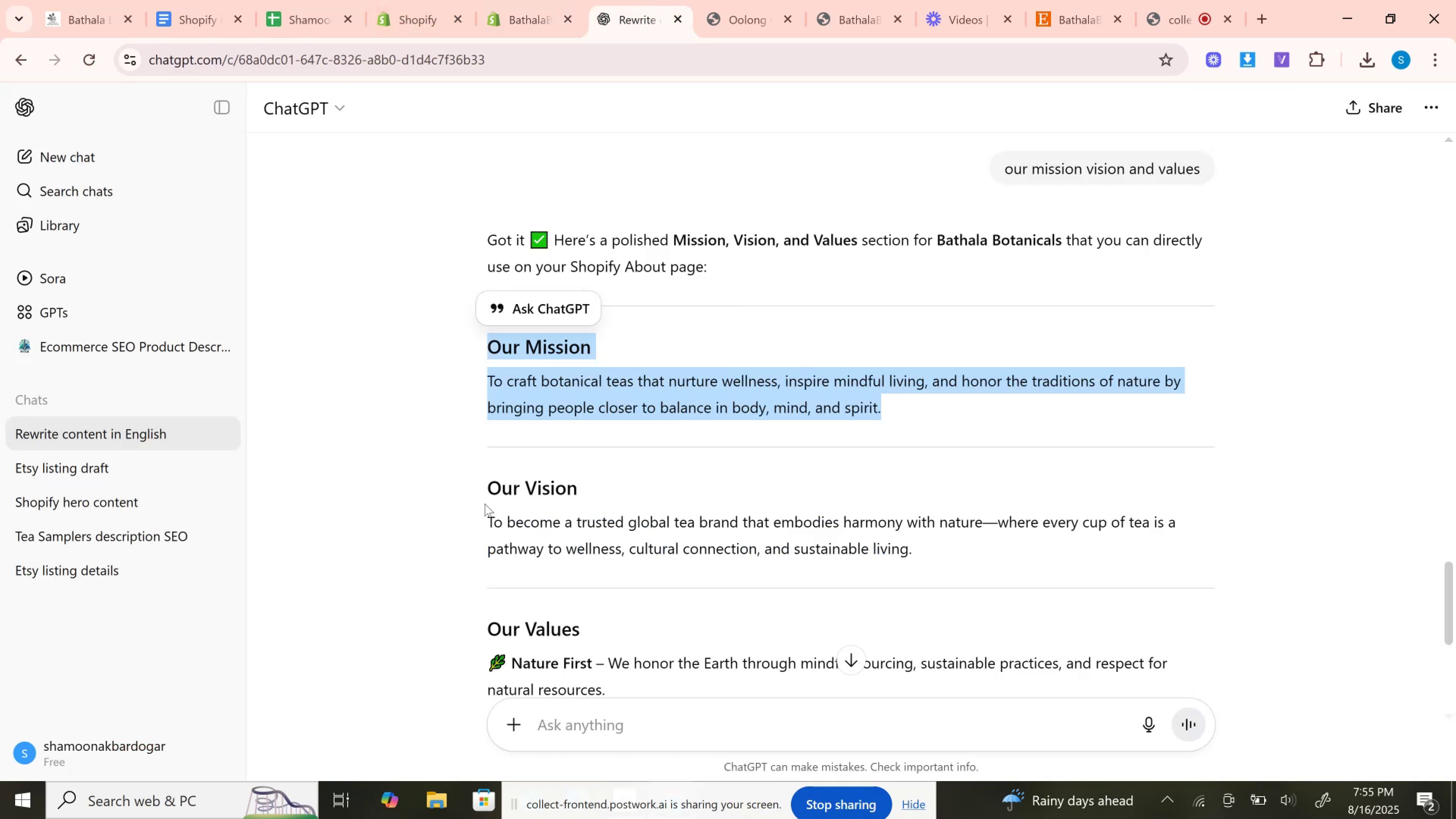 
left_click_drag(start_coordinate=[487, 494], to_coordinate=[960, 551])
 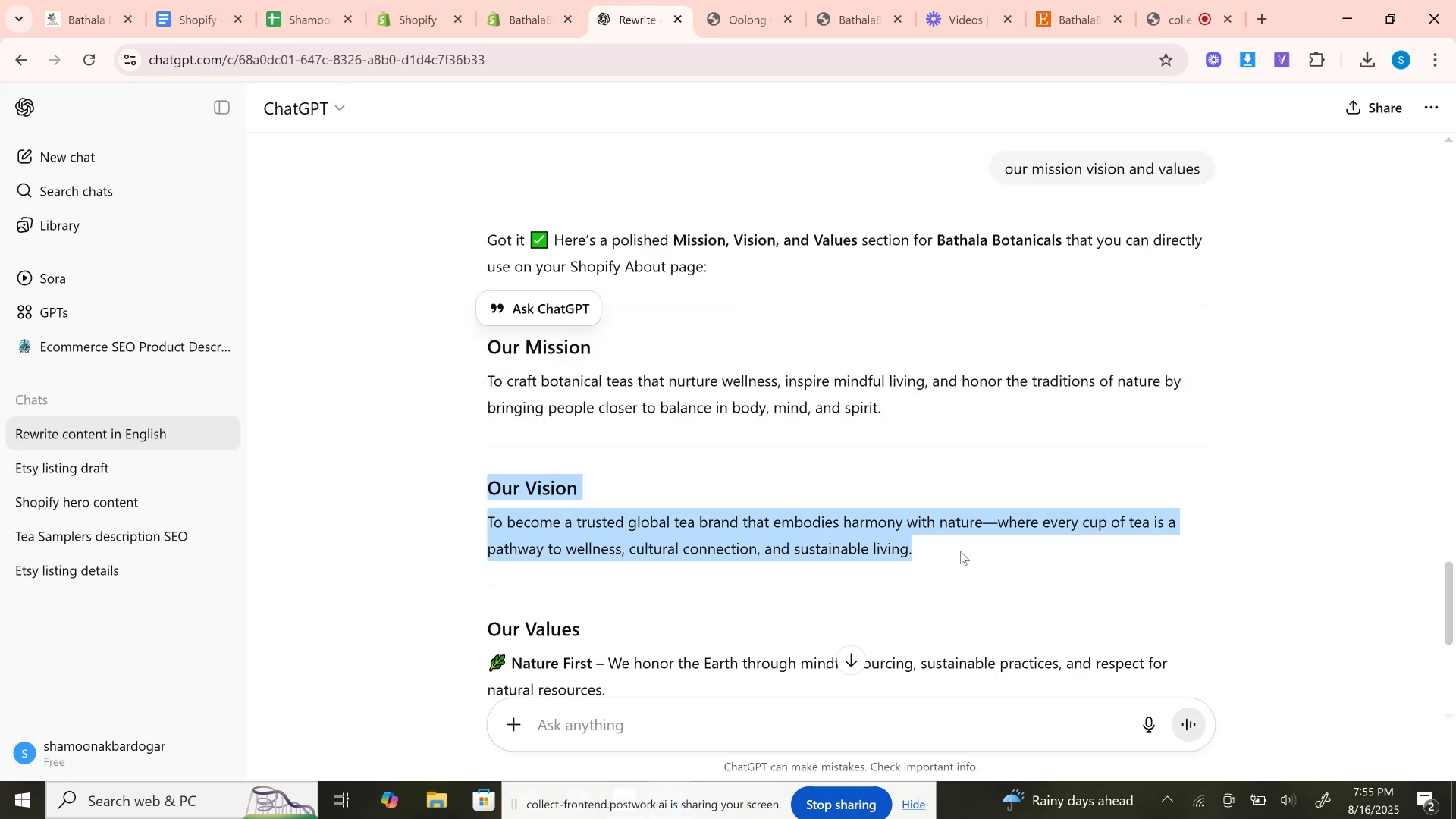 
key(Control+C)
 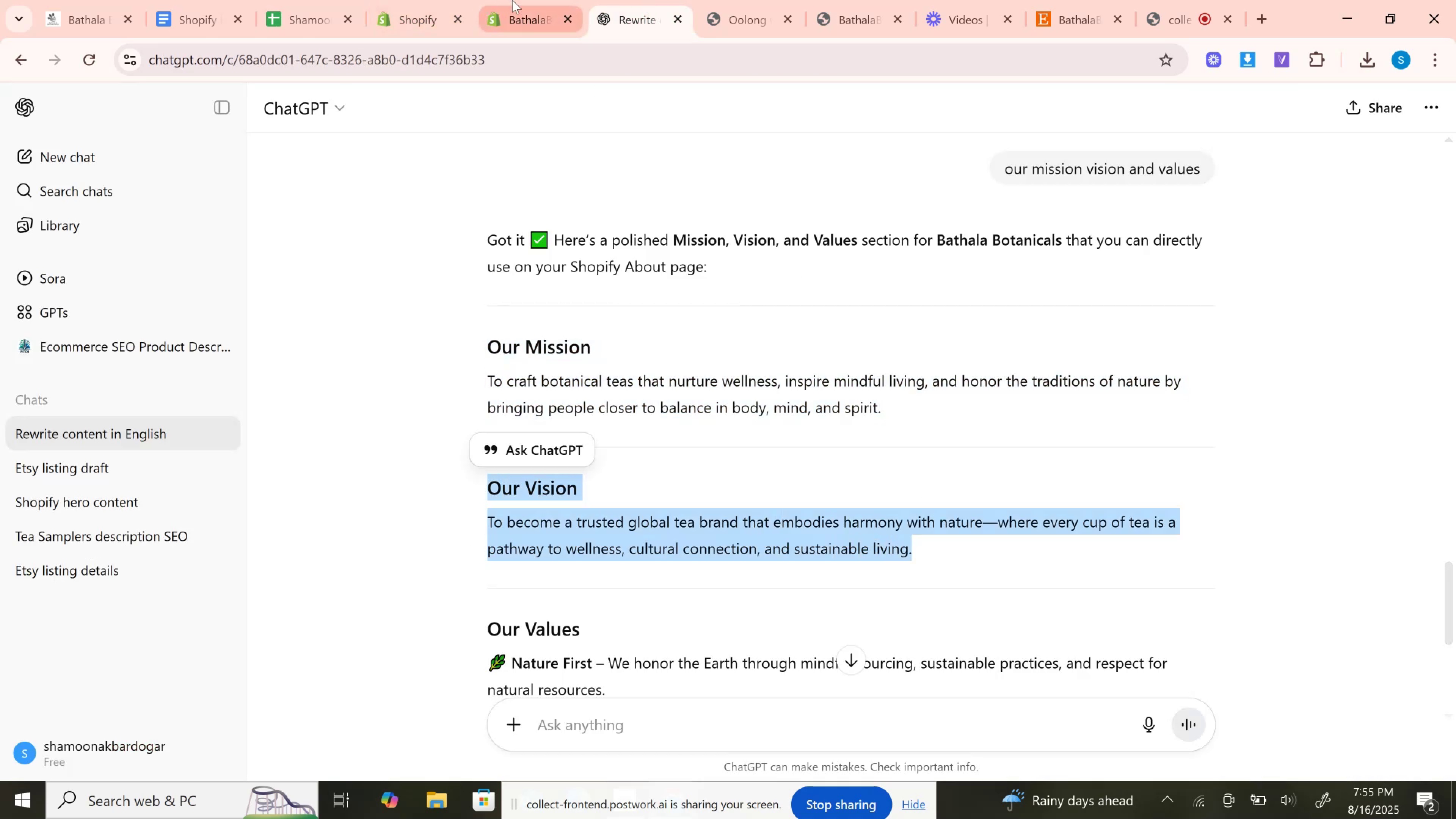 
left_click([512, 0])
 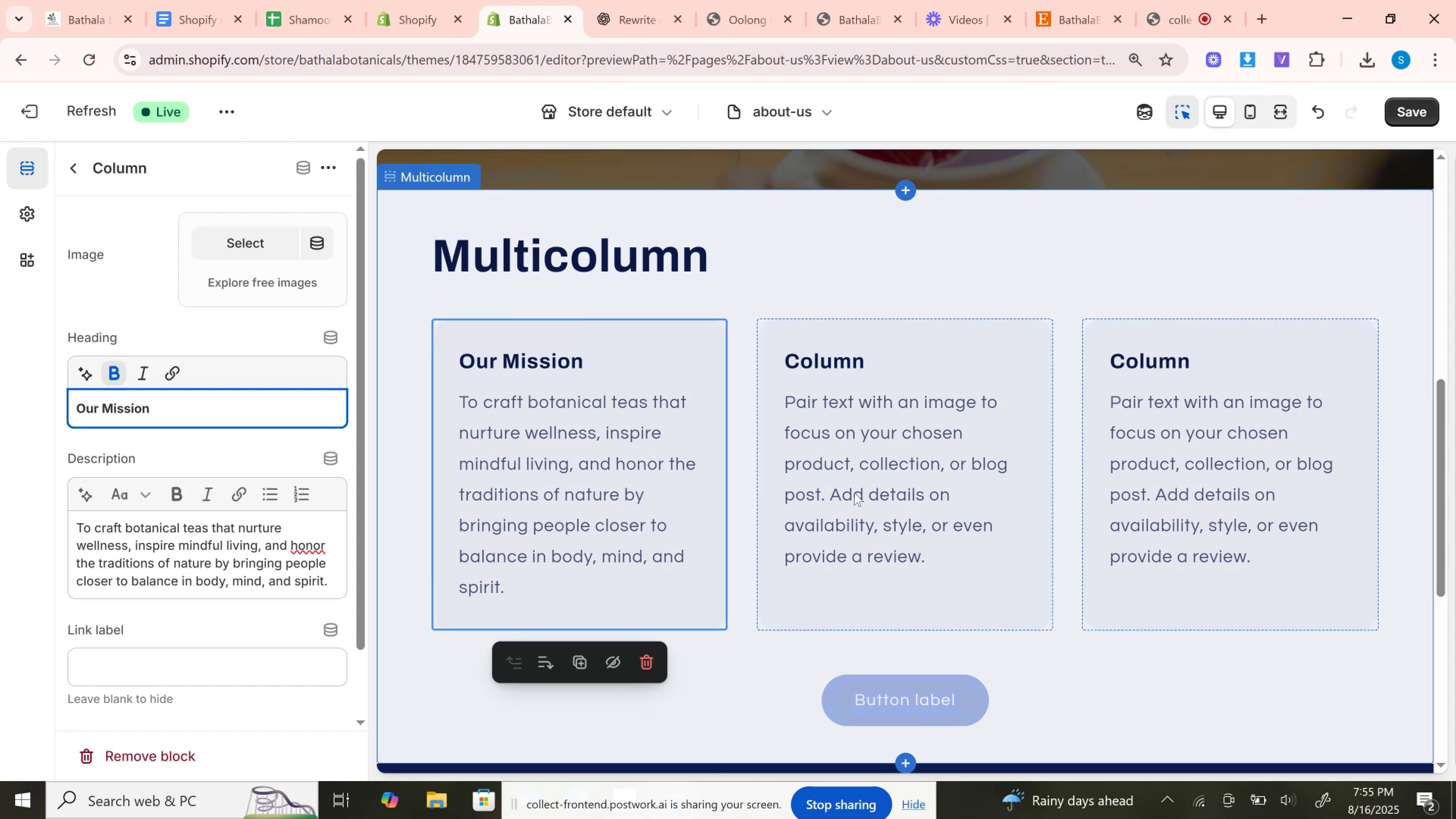 
left_click([854, 493])
 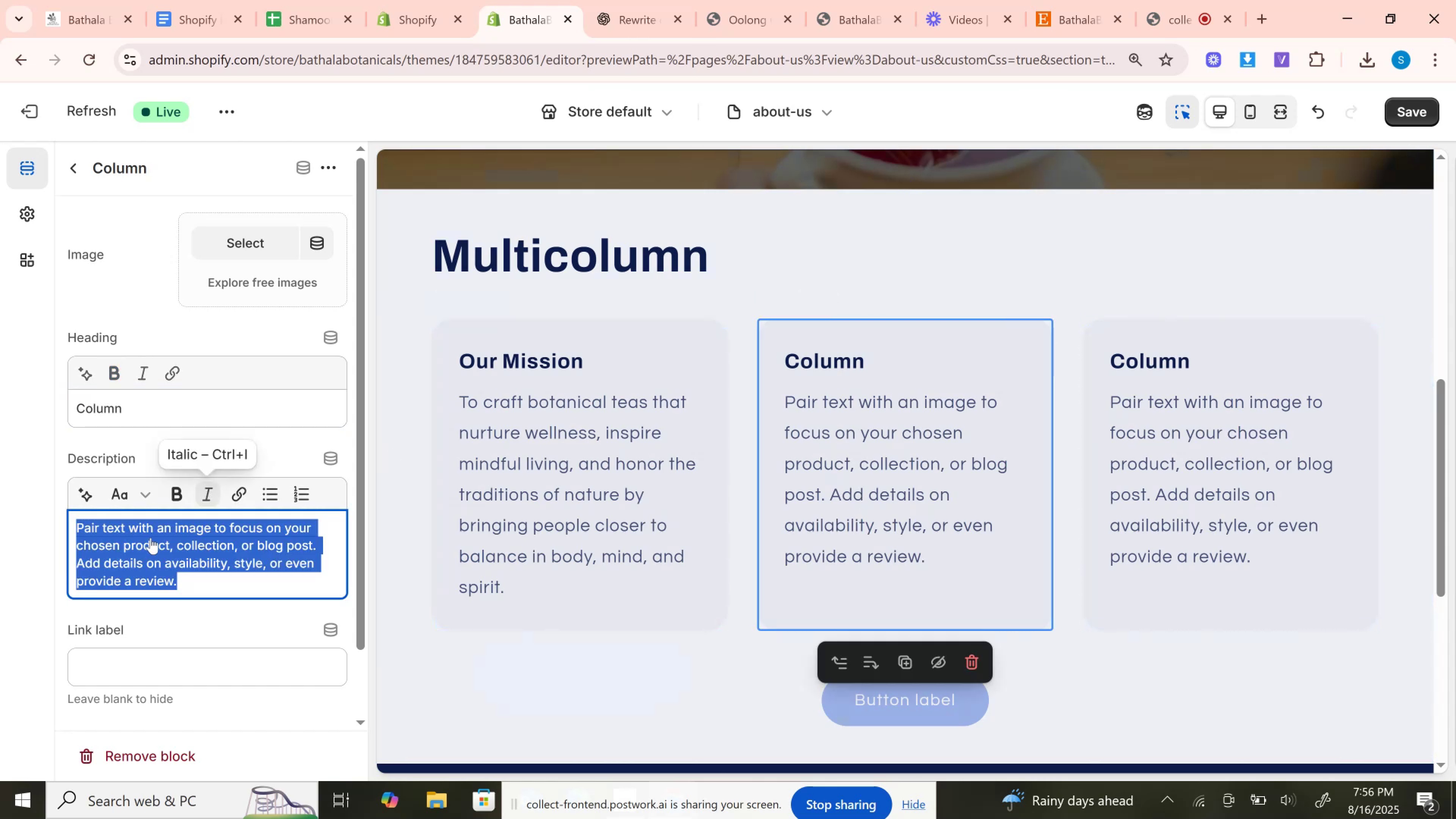 
key(Control+A)
 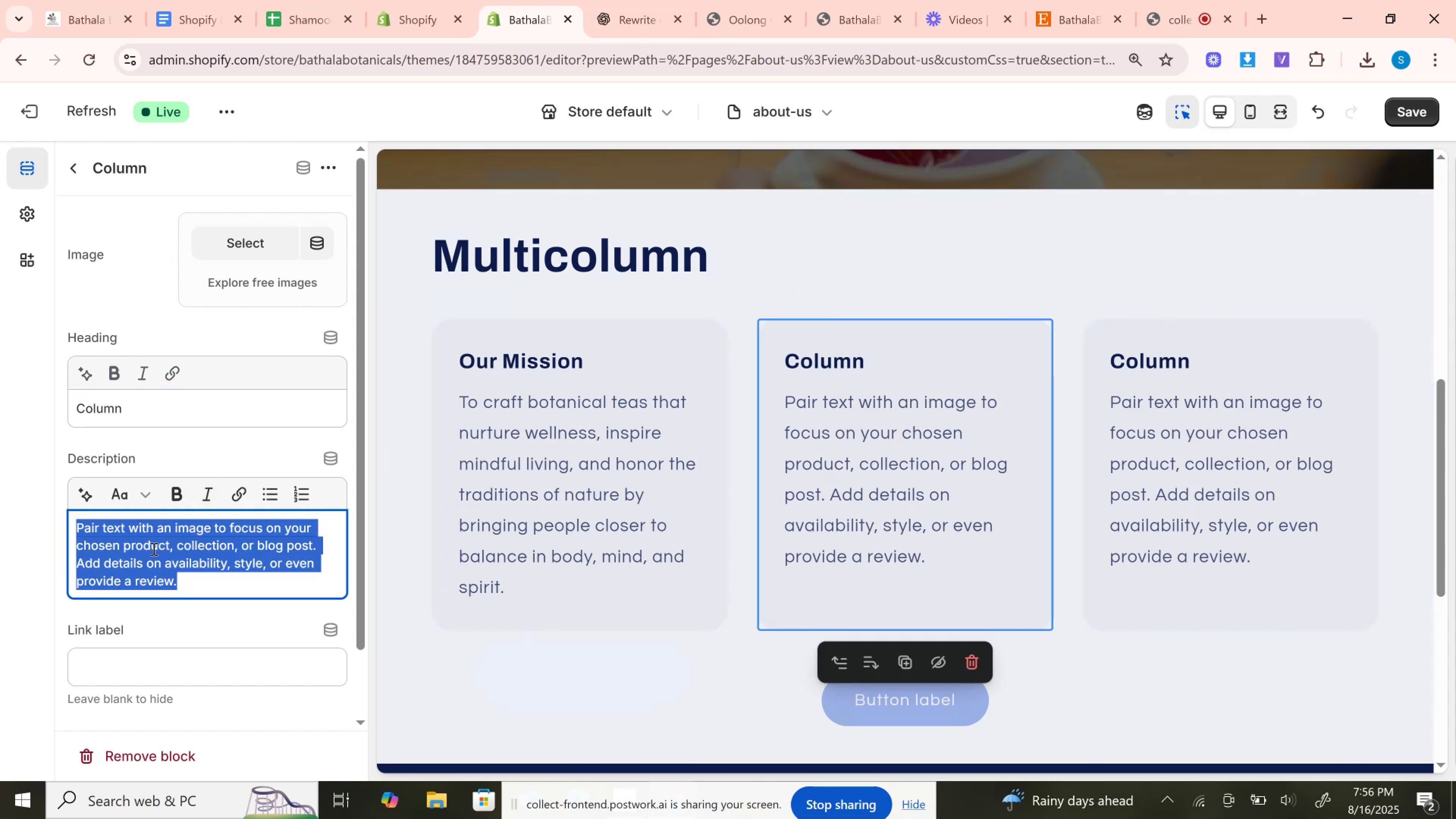 
left_click([153, 549])
 